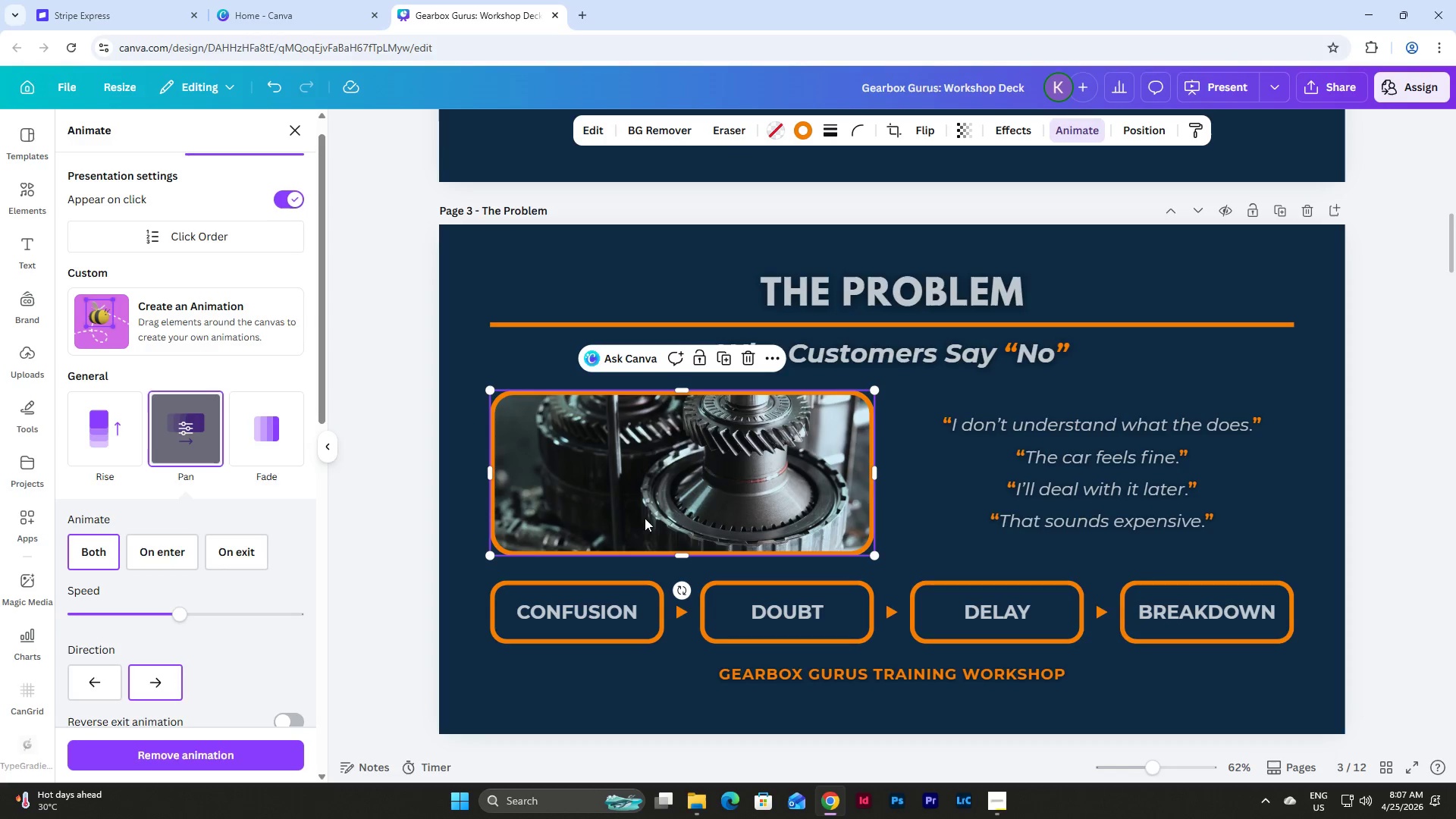 
left_click([1119, 473])
 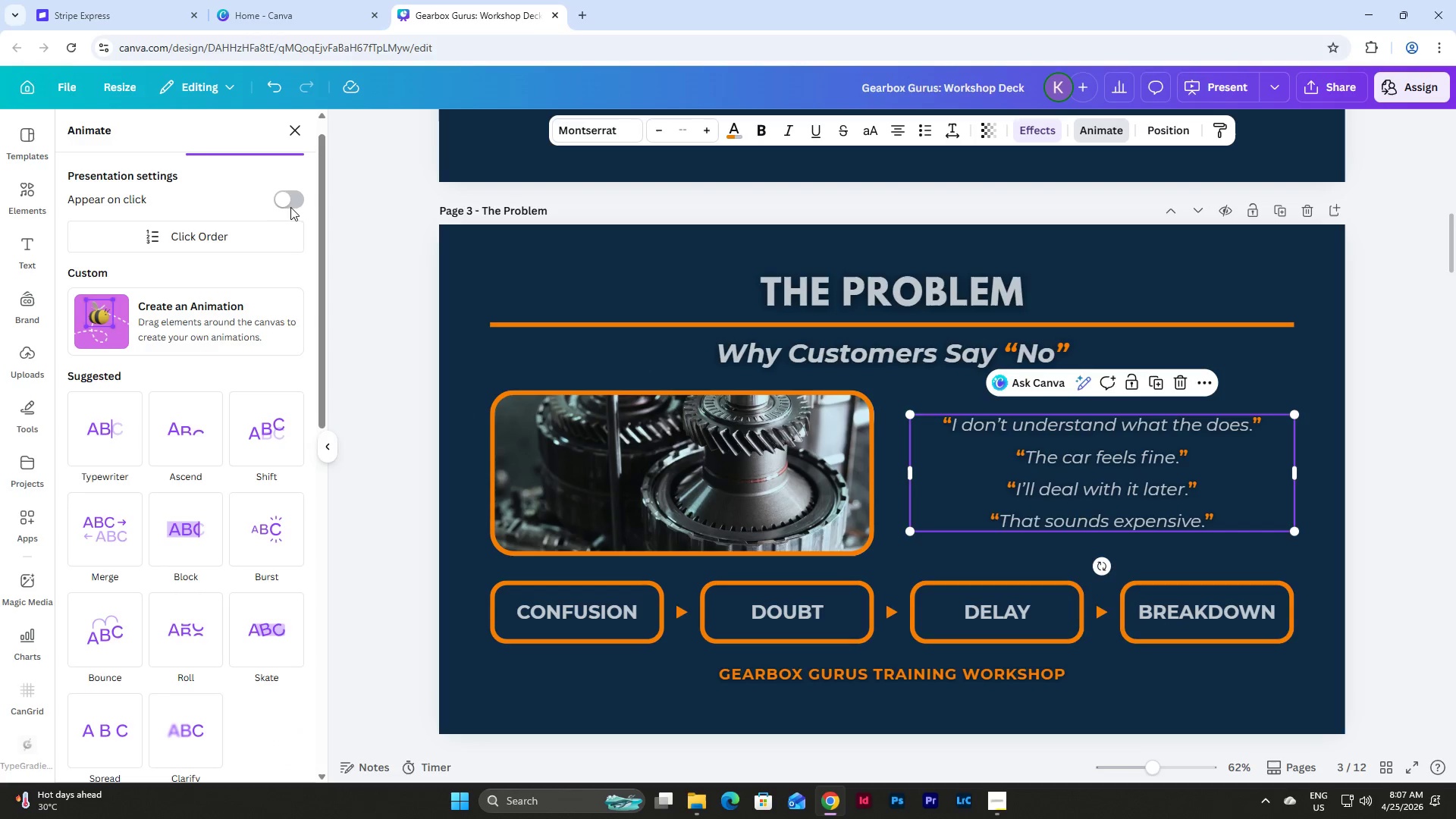 
left_click([291, 190])
 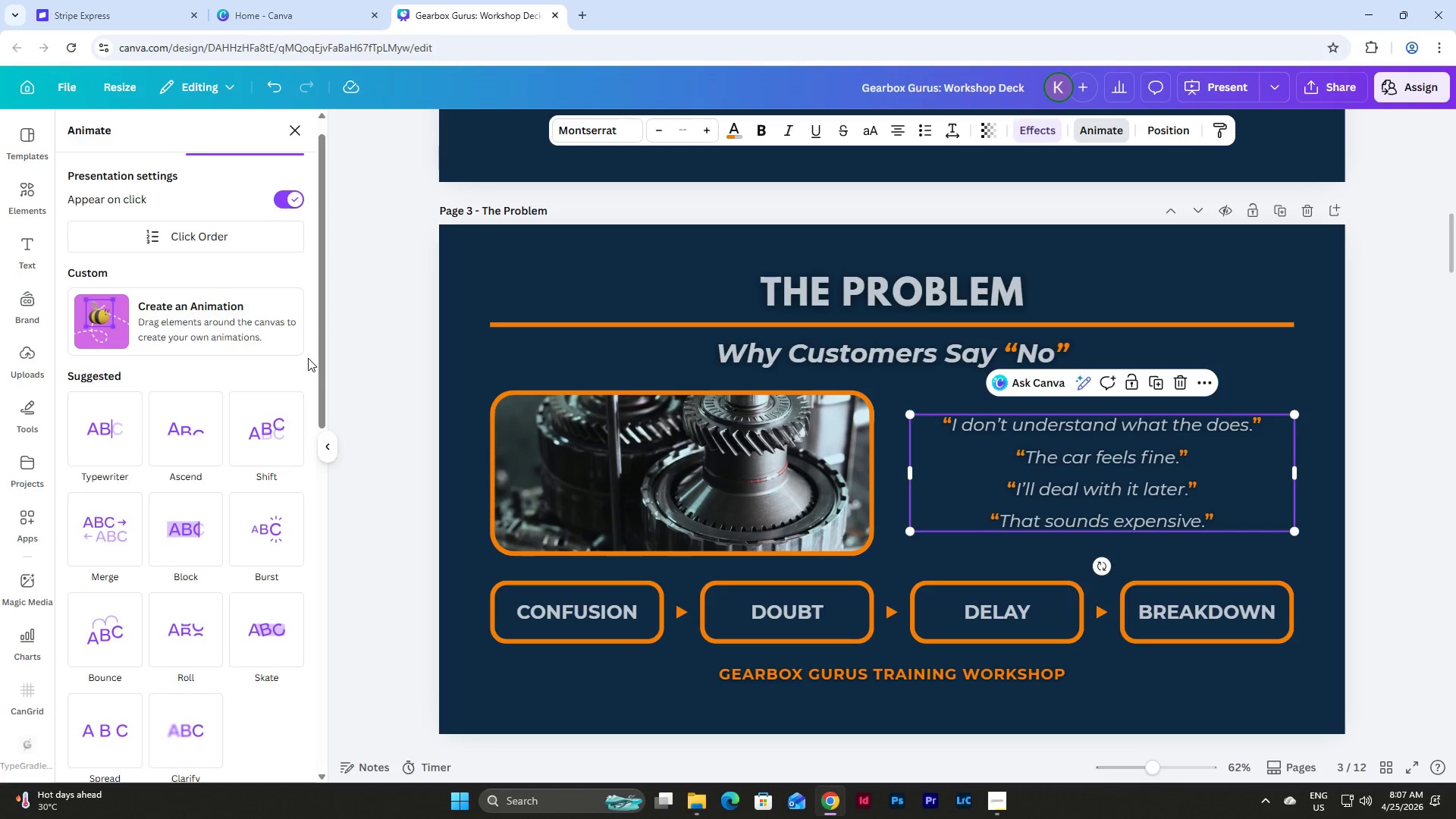 
scroll: coordinate [306, 329], scroll_direction: down, amount: 4.0
 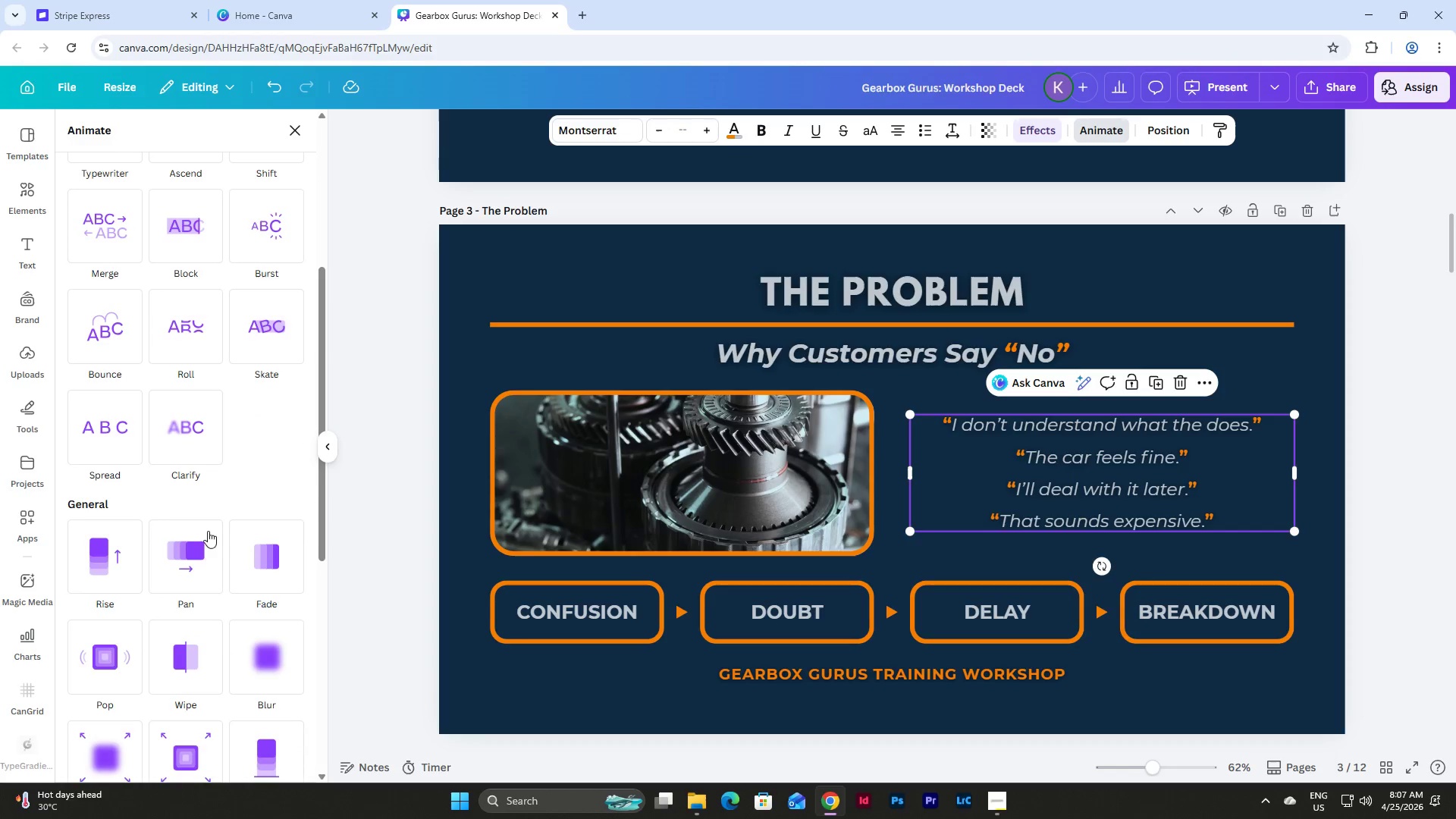 
left_click([197, 554])
 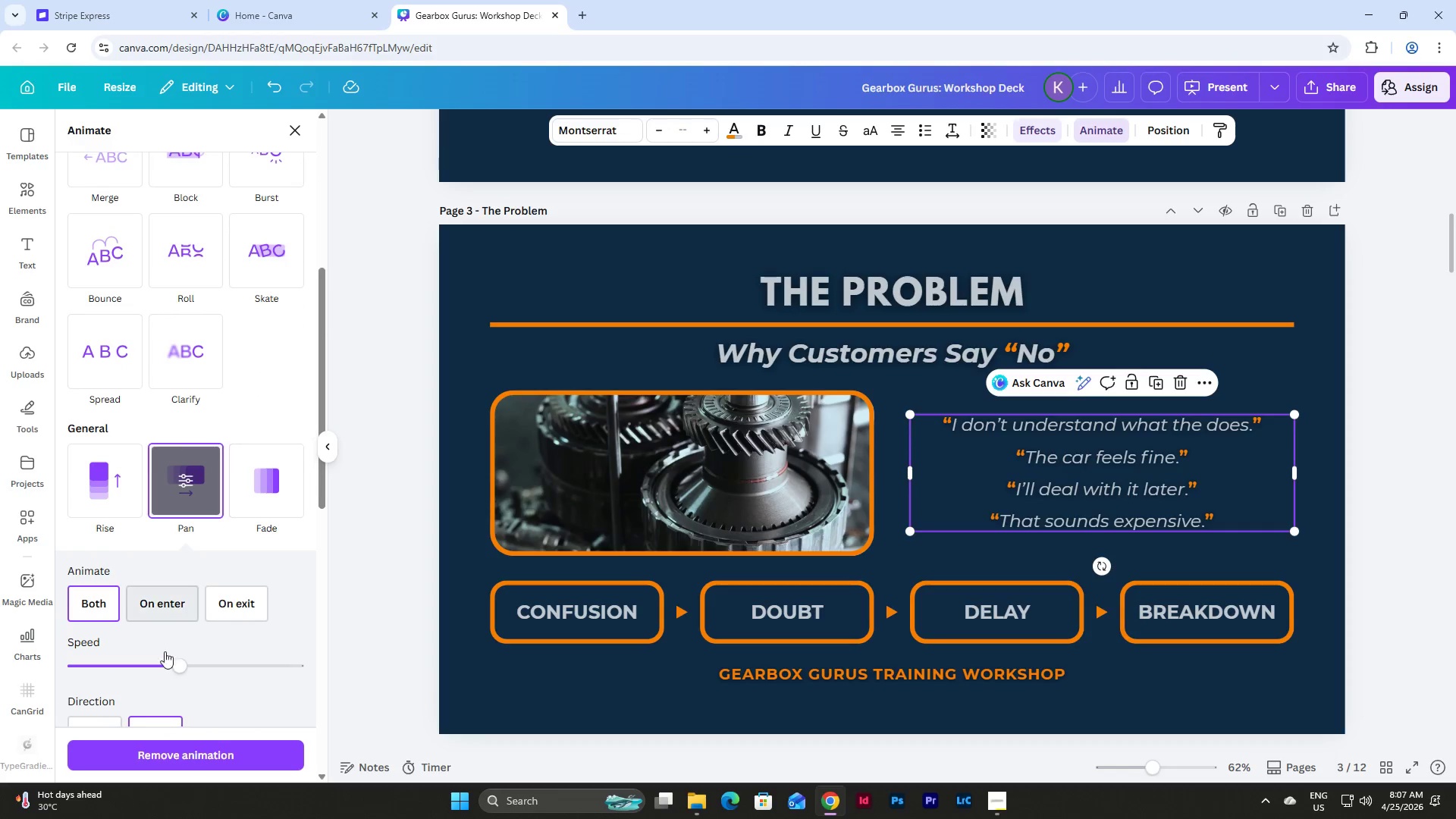 
scroll: coordinate [136, 650], scroll_direction: down, amount: 2.0
 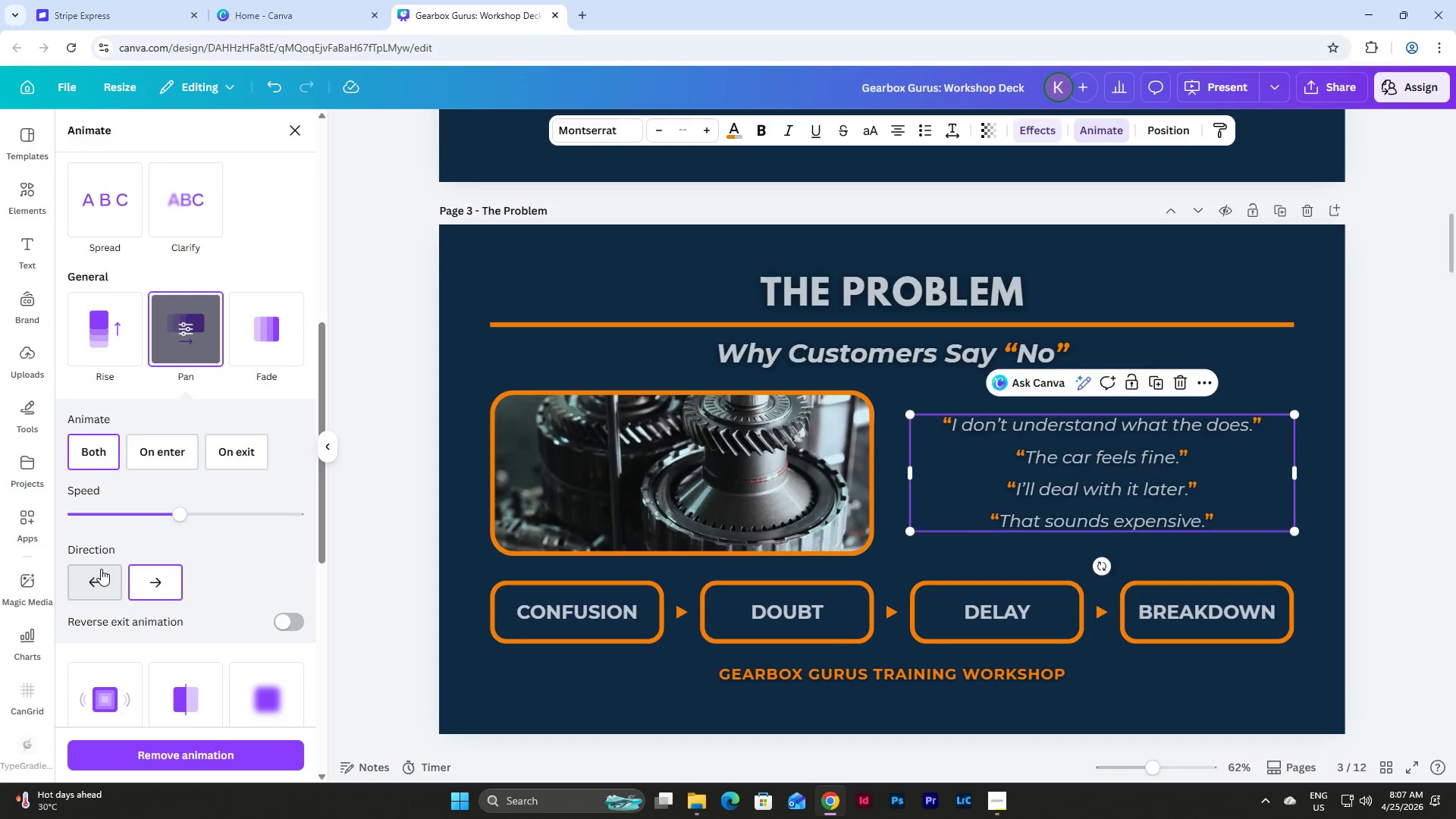 
left_click([100, 579])
 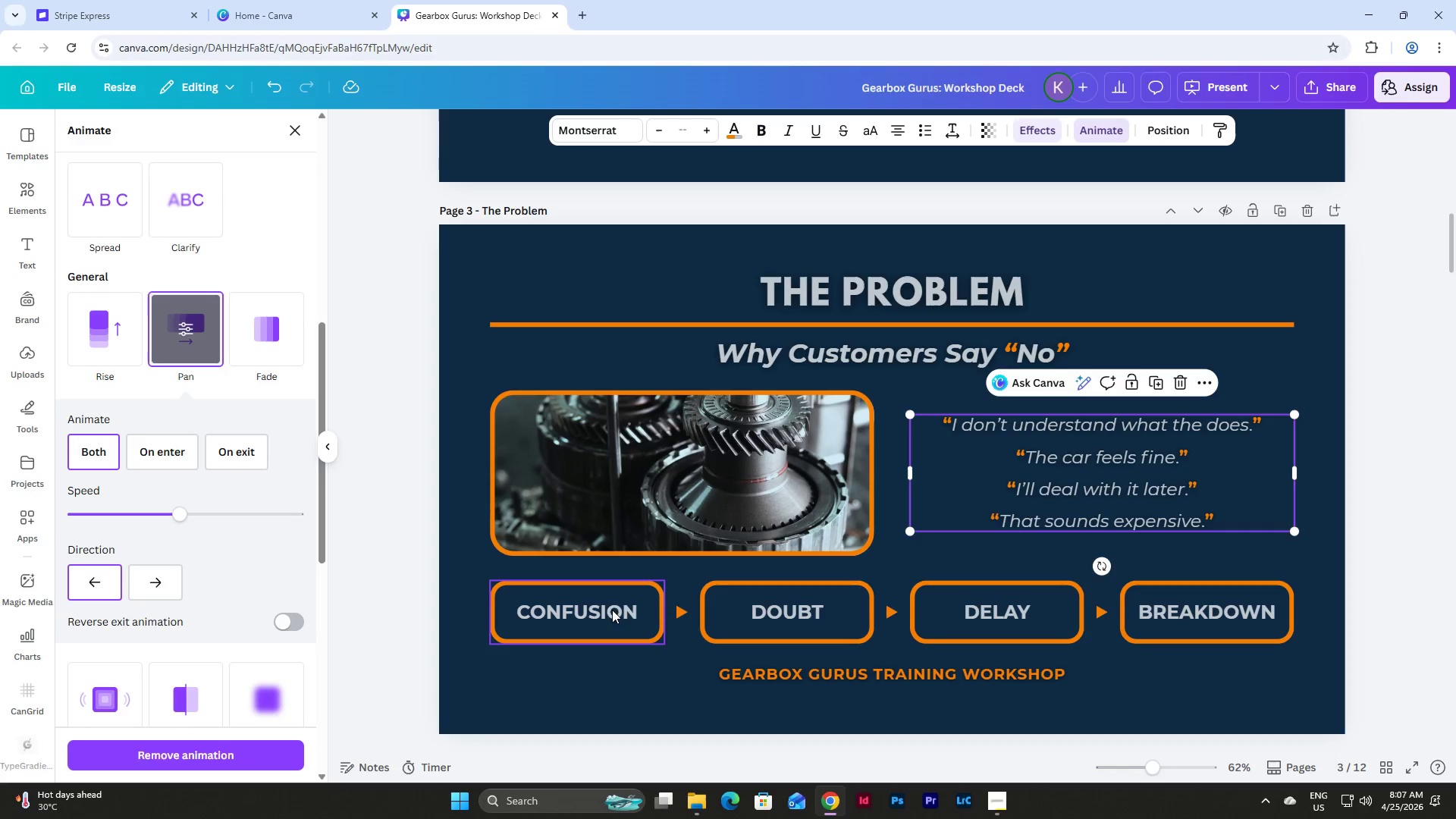 
left_click([601, 609])
 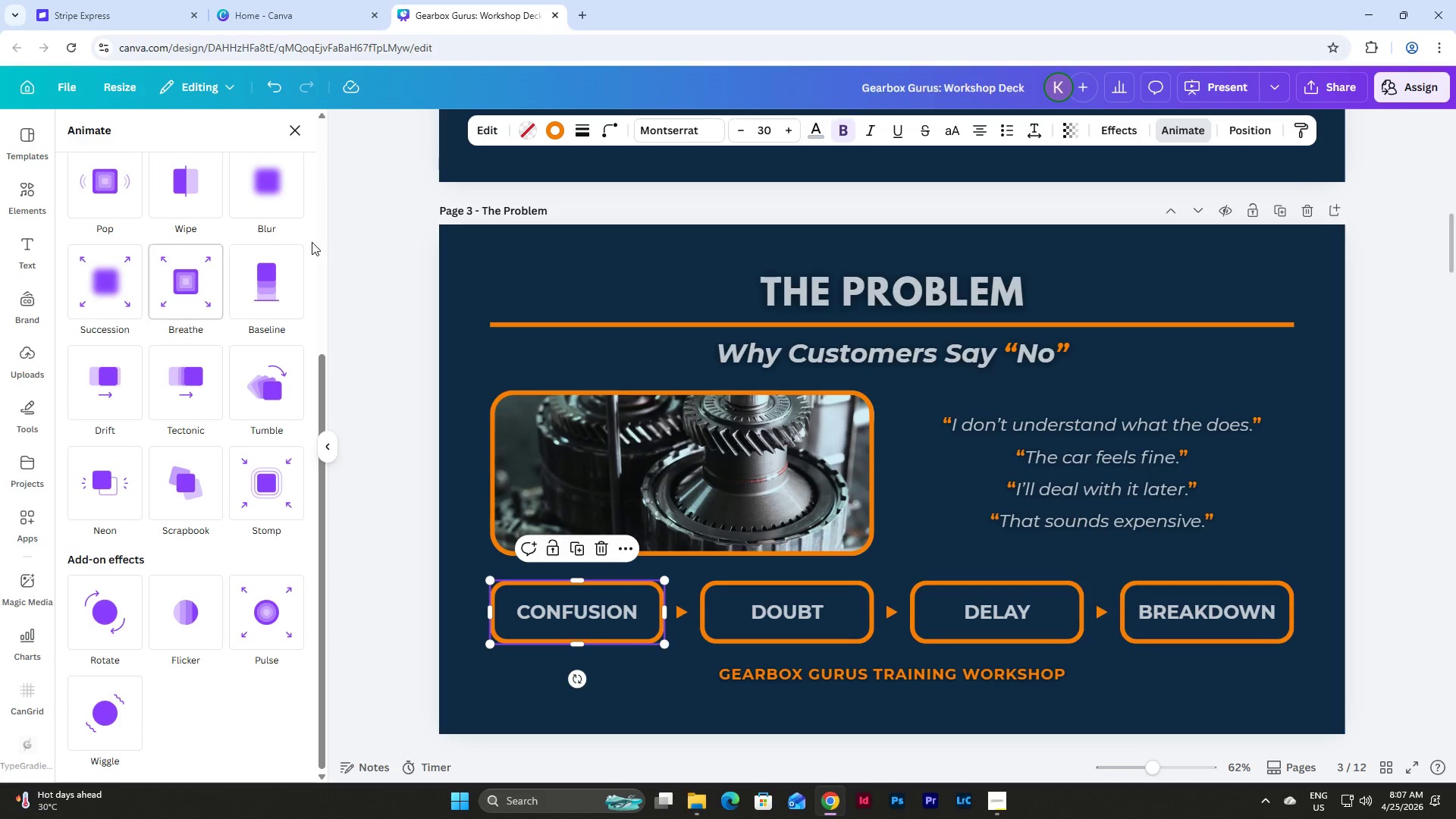 
scroll: coordinate [312, 242], scroll_direction: up, amount: 6.0
 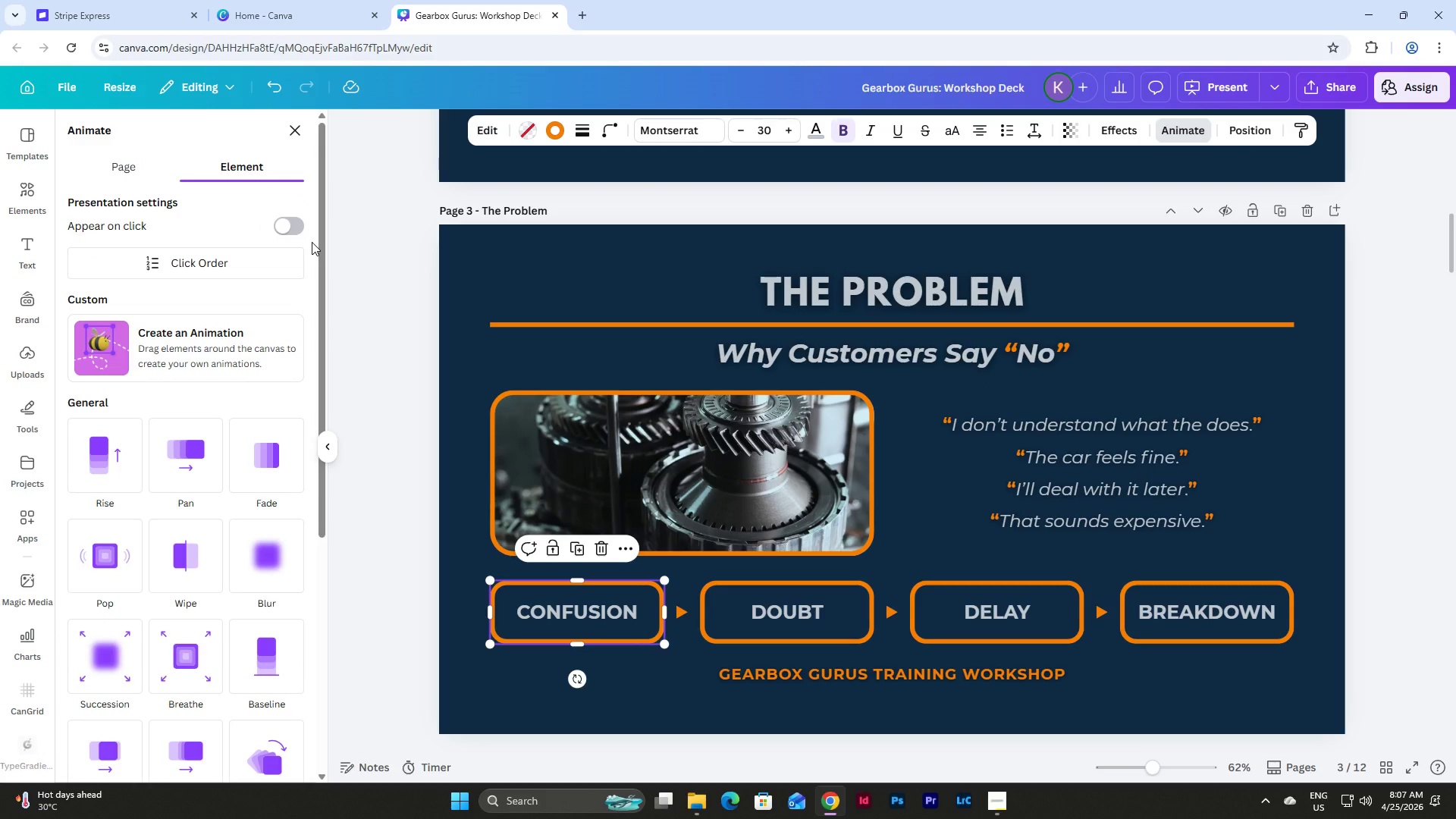 
left_click([103, 470])
 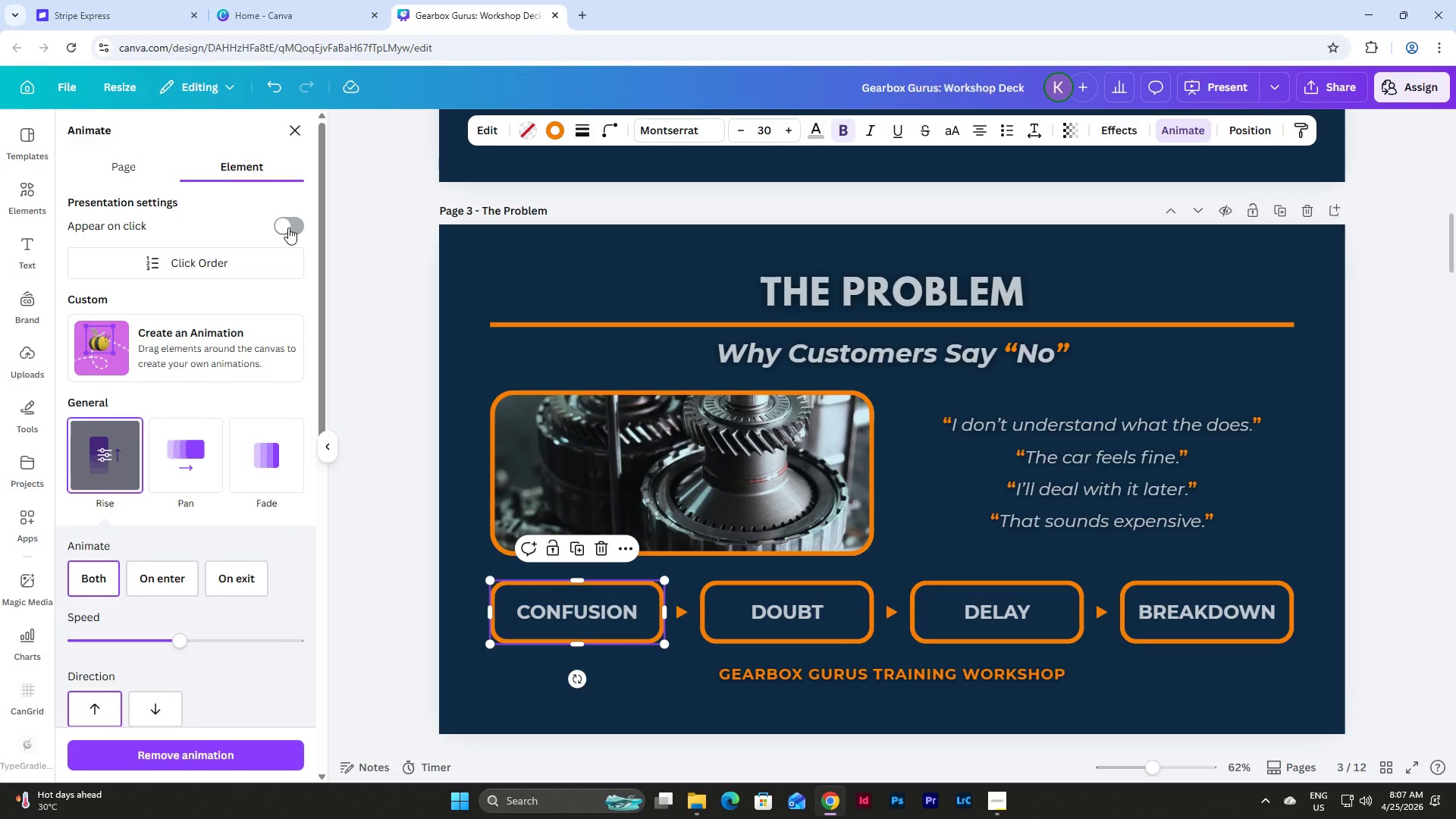 
left_click([190, 463])
 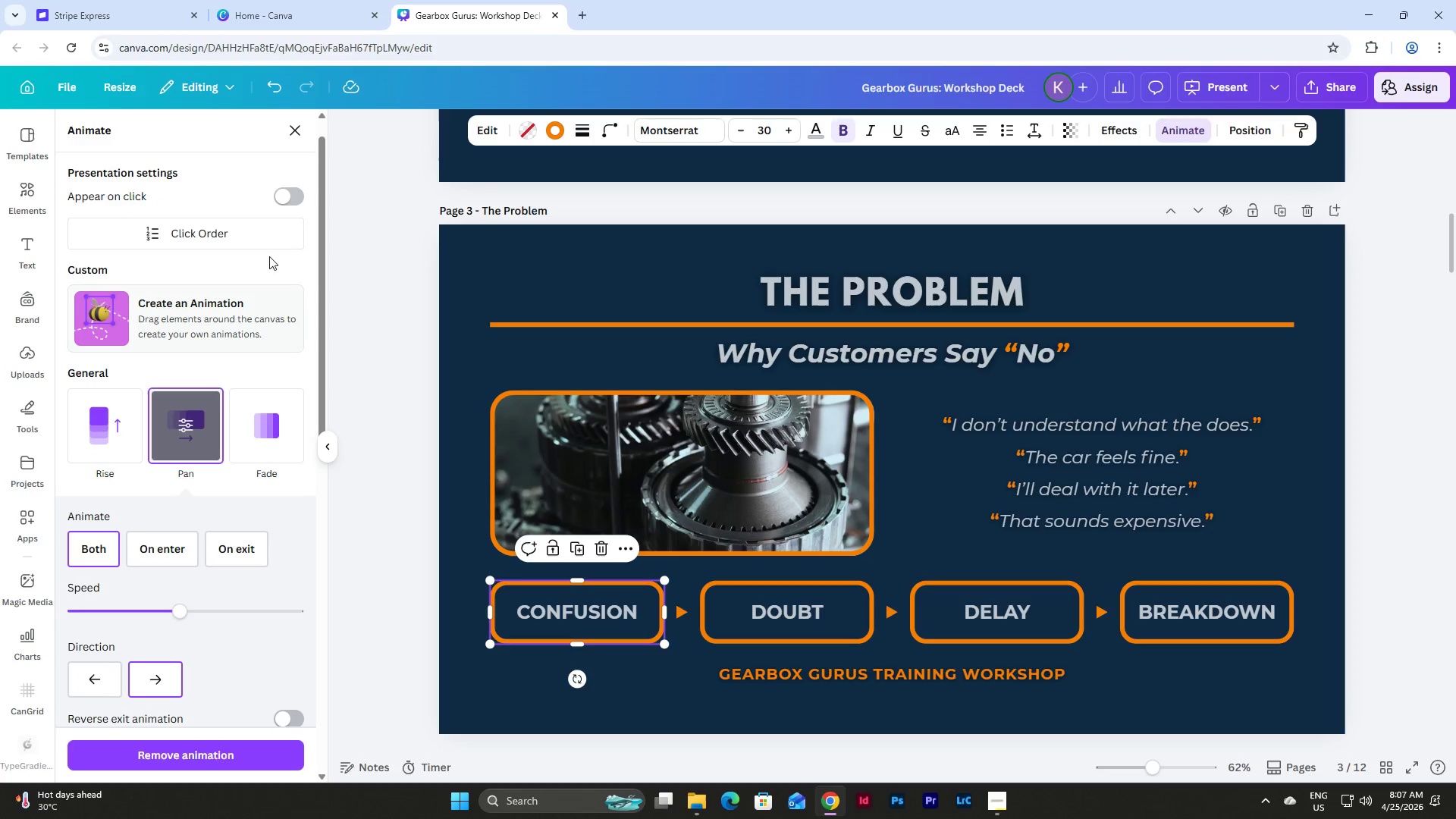 
left_click([291, 198])
 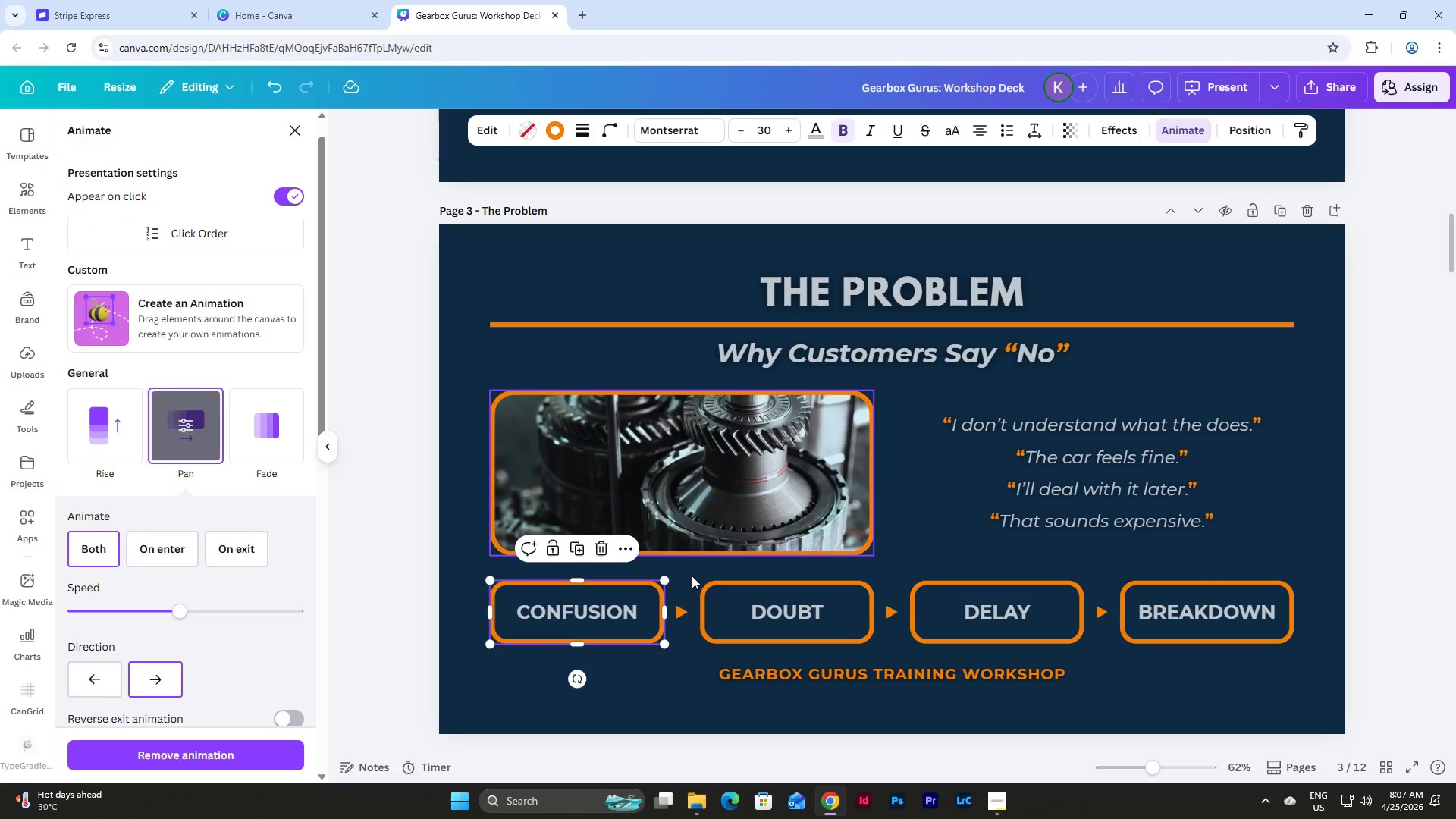 
left_click([780, 594])
 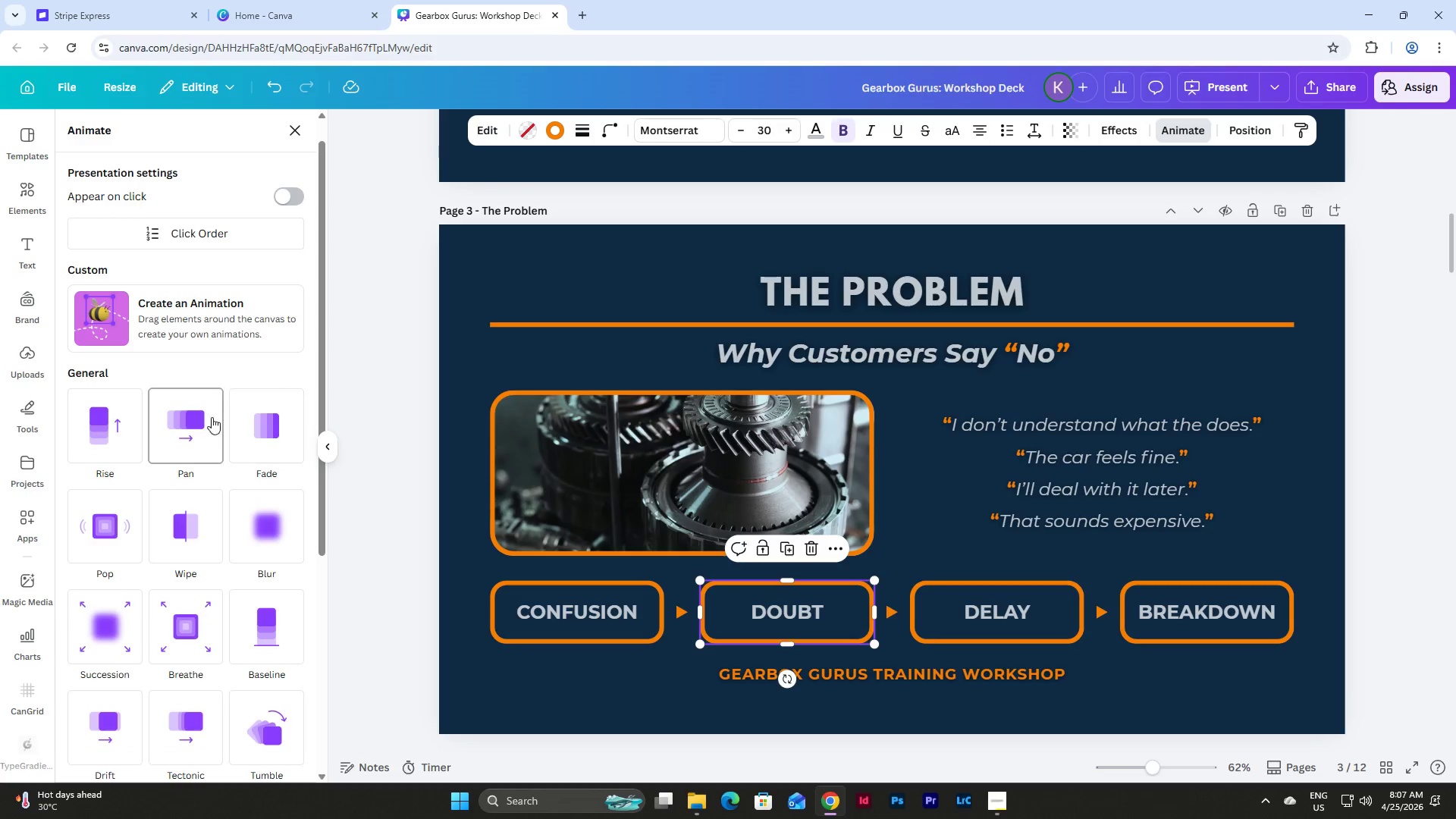 
left_click([197, 416])
 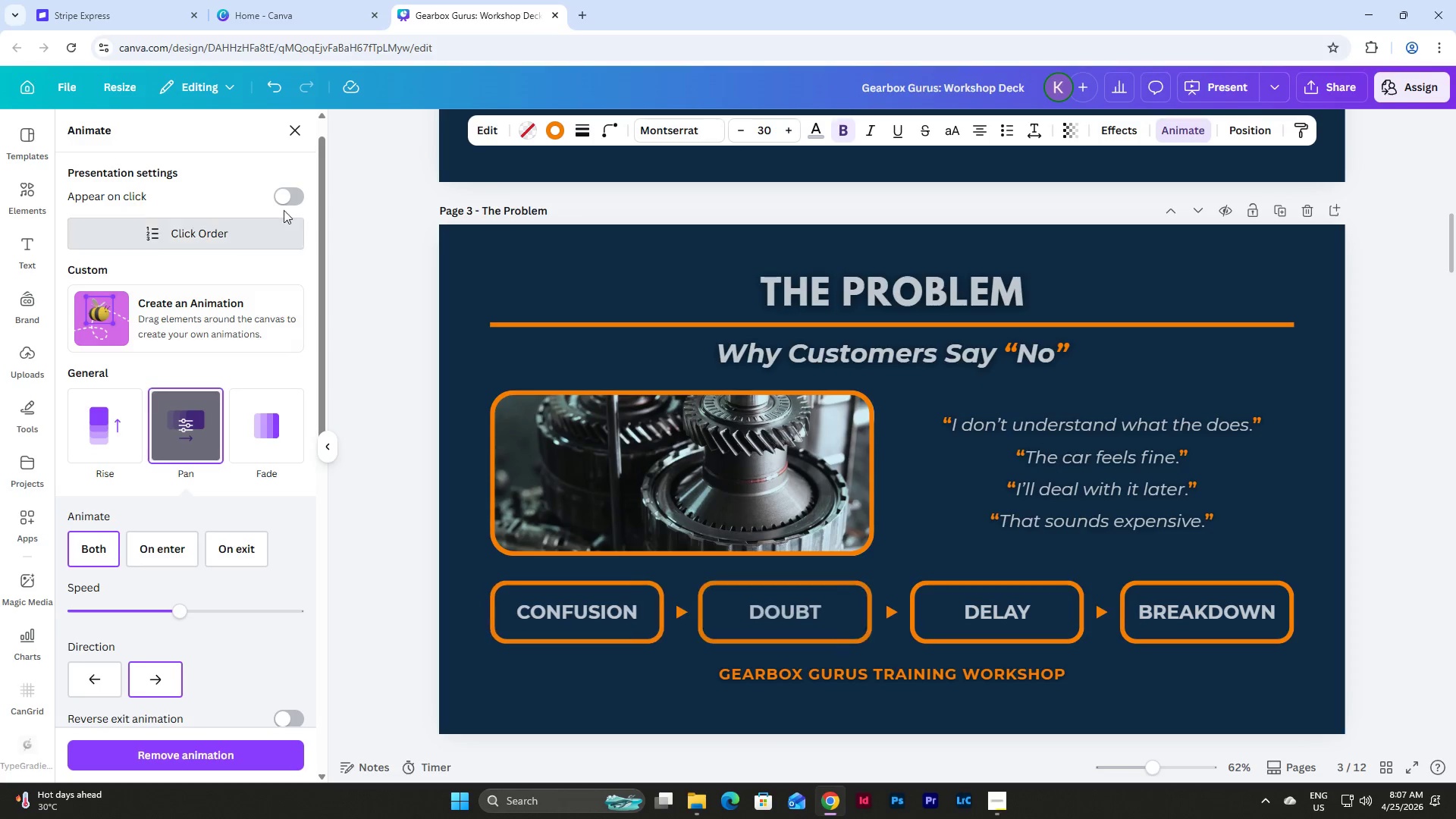 
left_click([295, 198])
 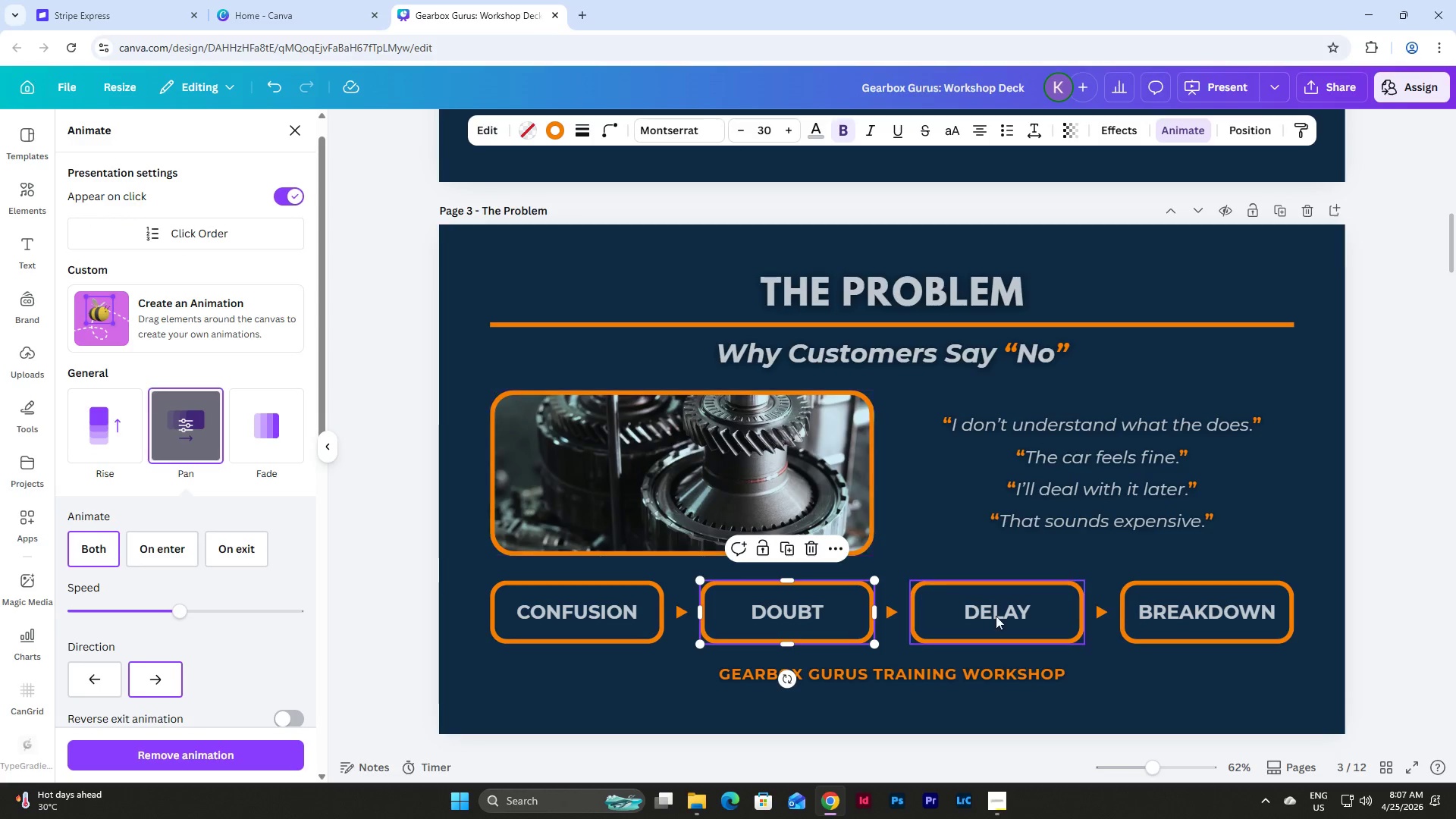 
left_click([996, 616])
 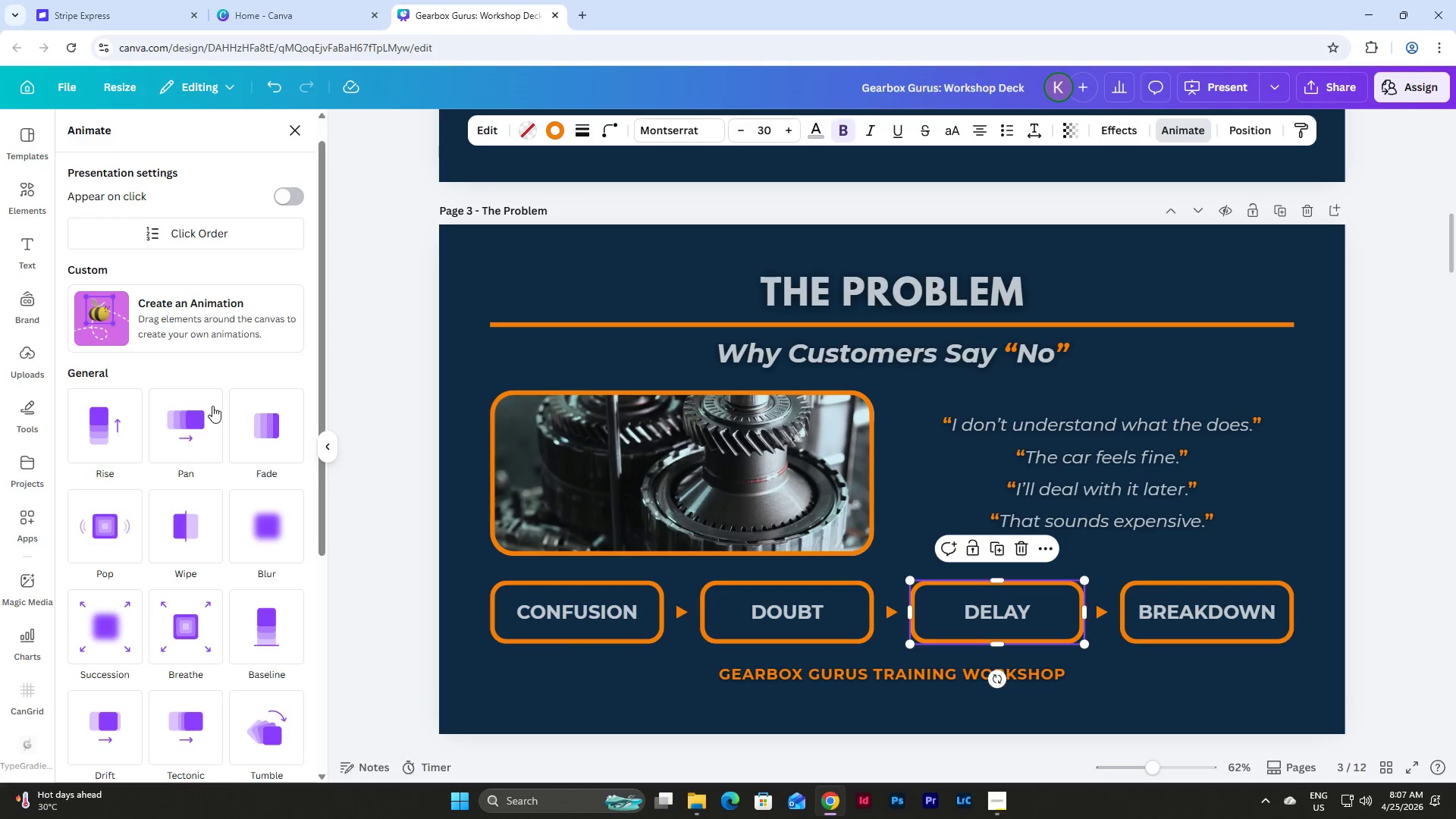 
left_click([198, 418])
 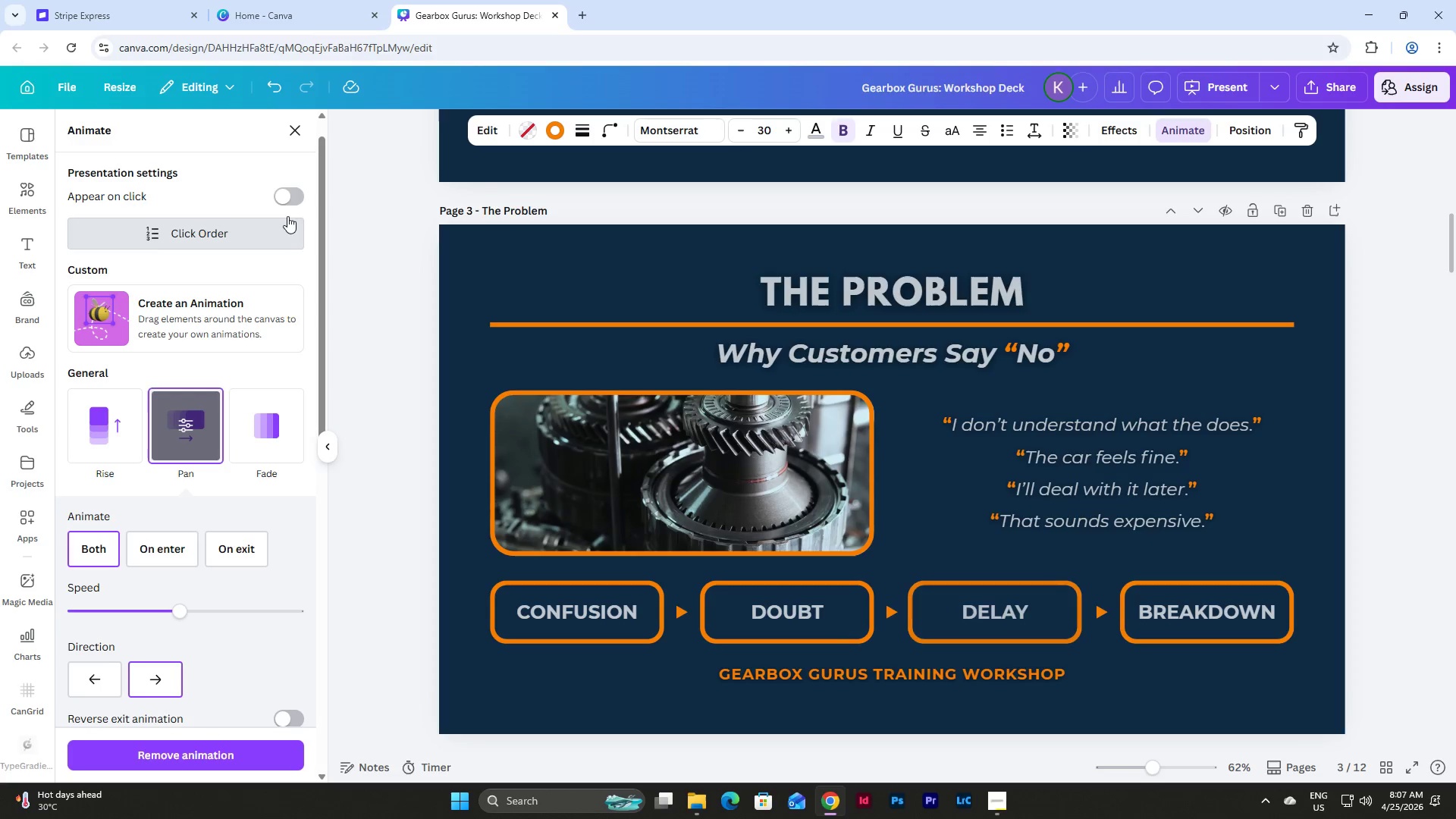 
left_click([292, 193])
 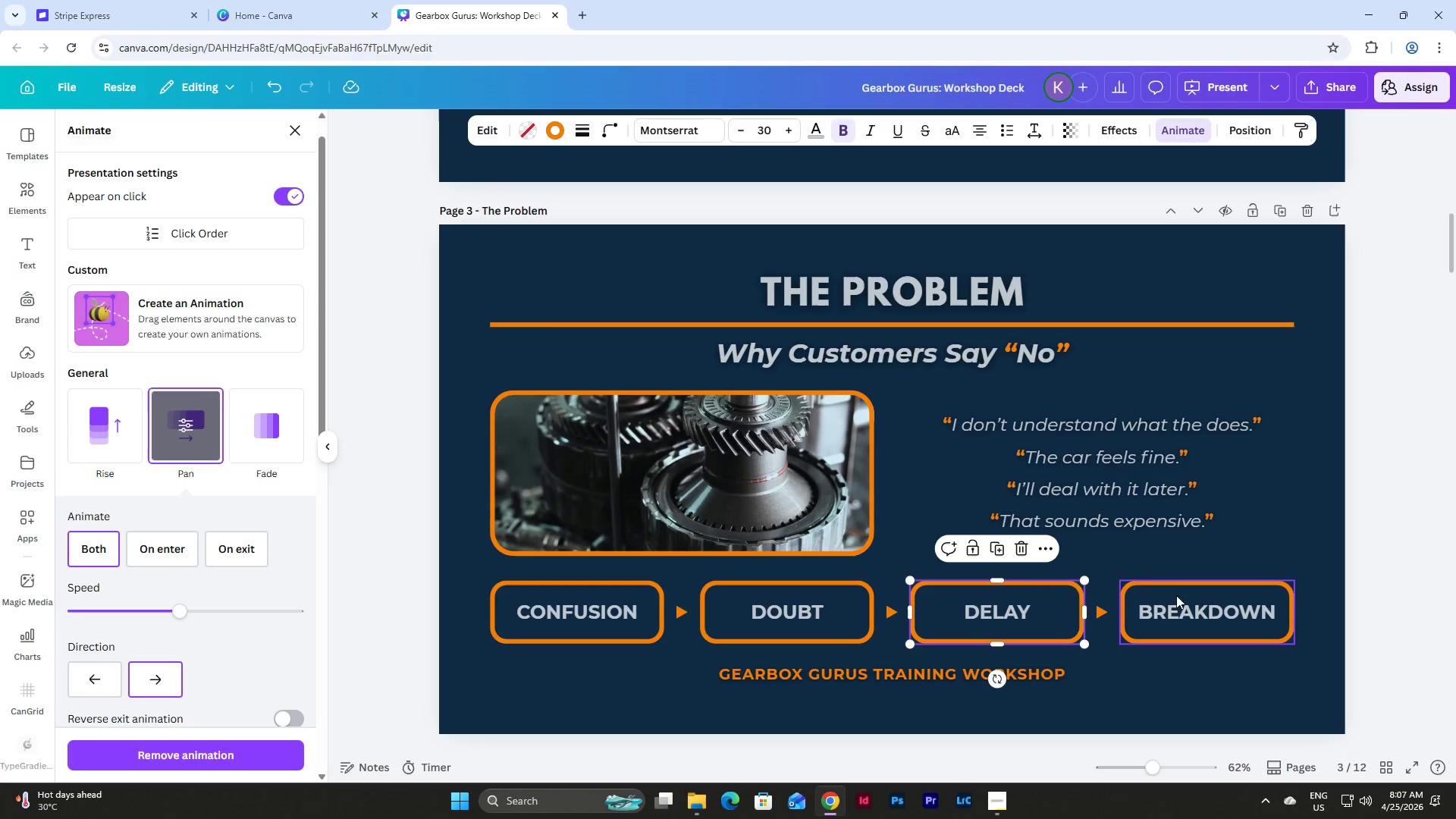 
left_click([1179, 602])
 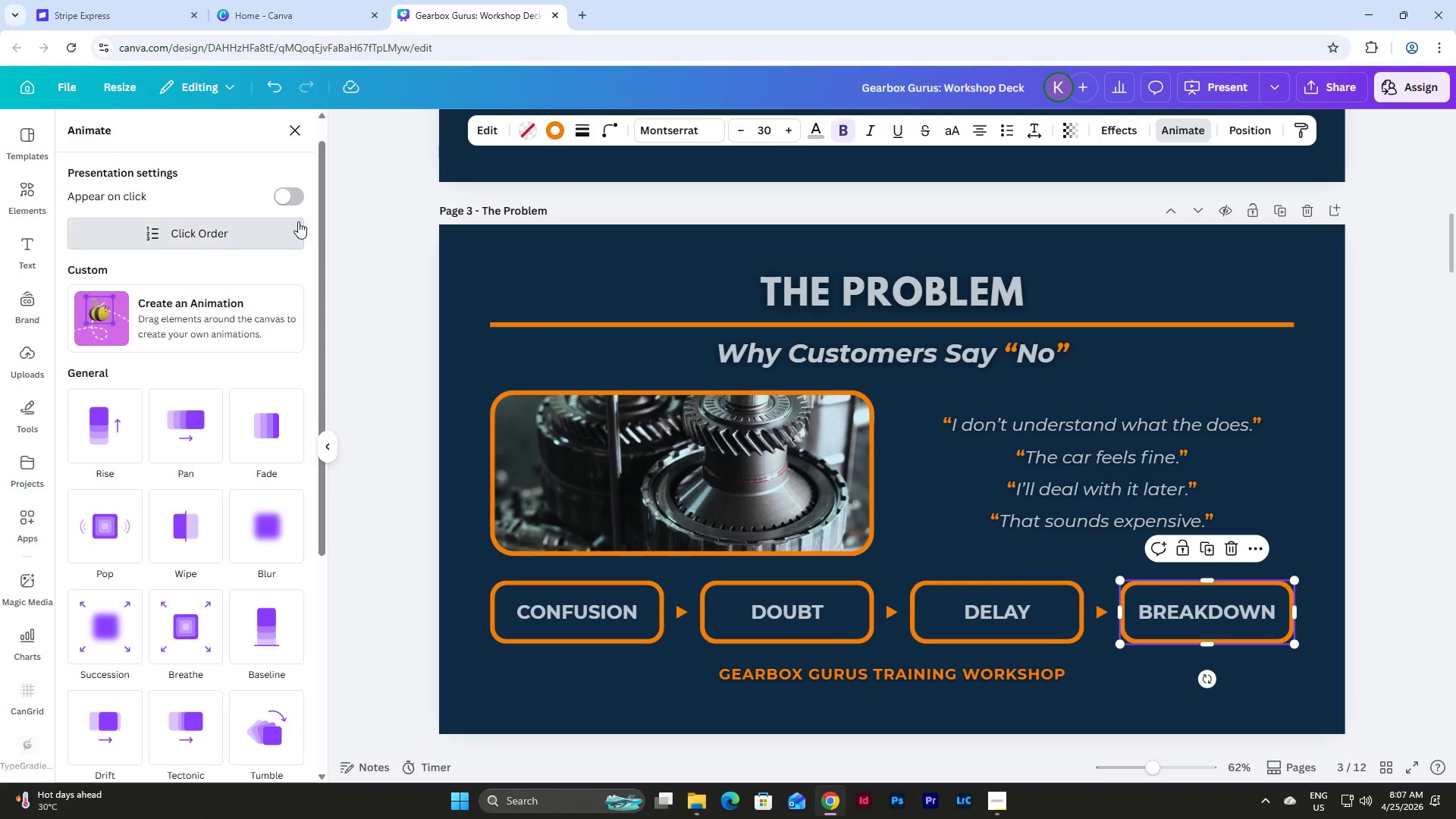 
left_click([289, 197])
 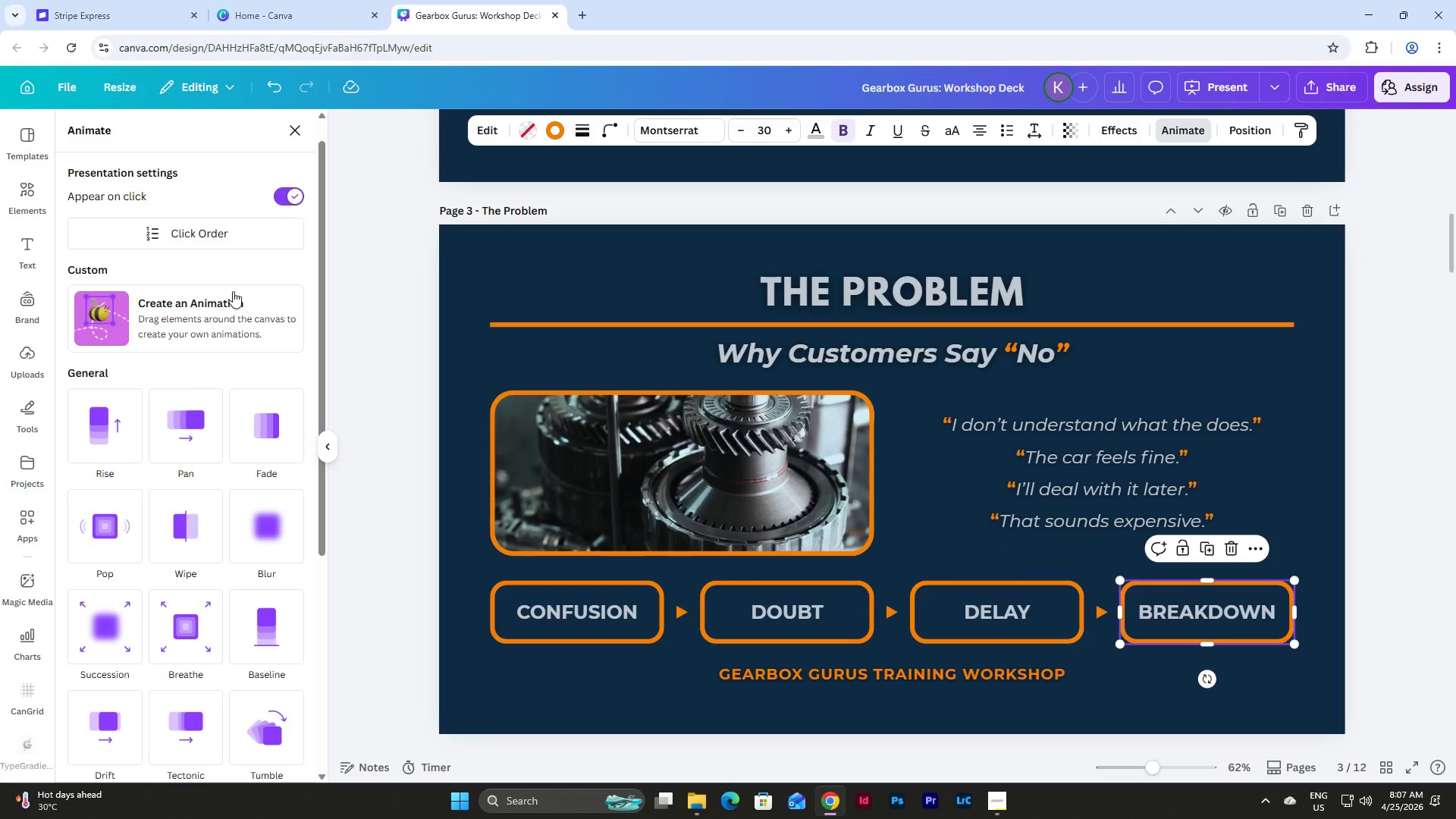 
left_click([177, 428])
 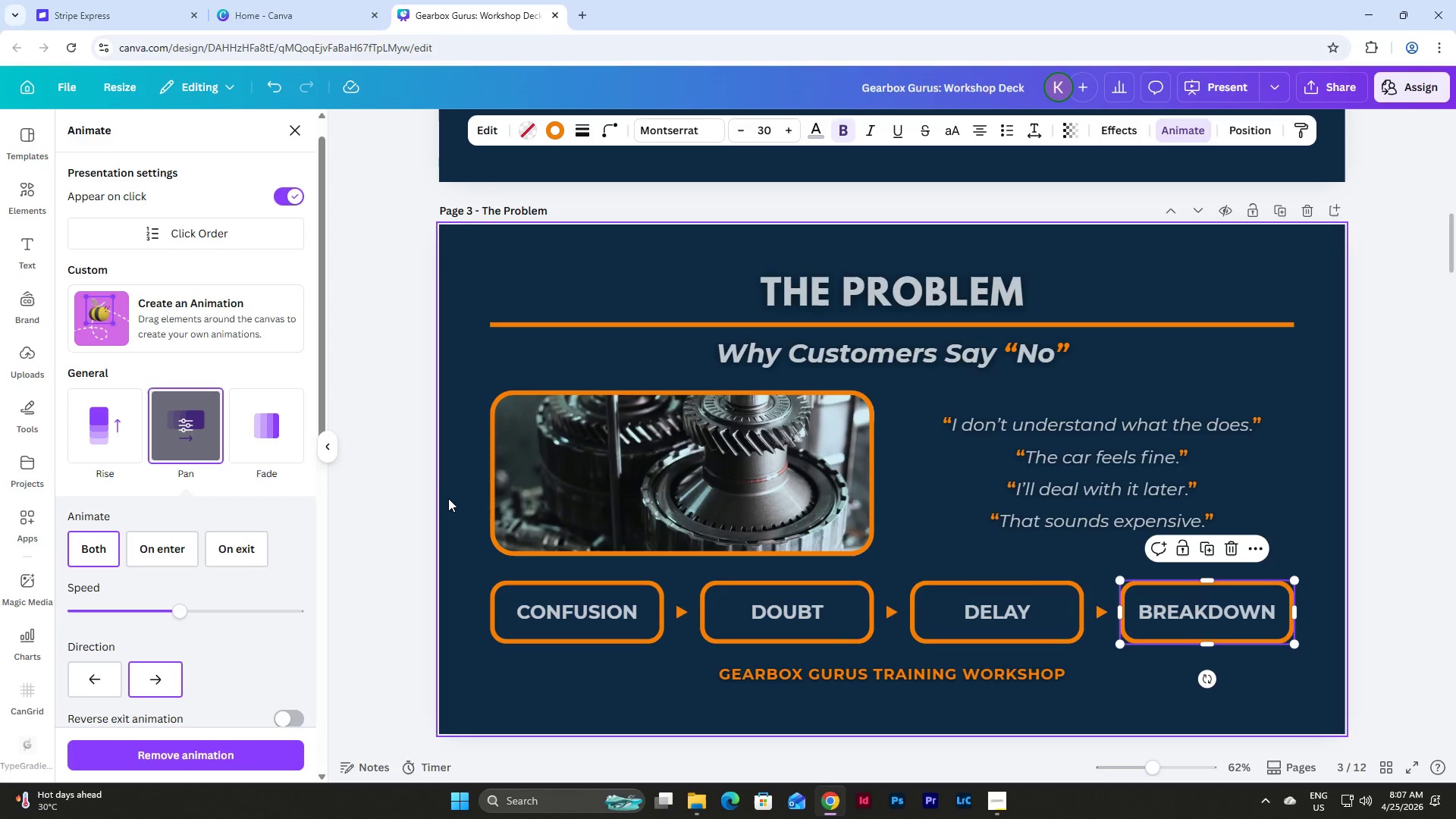 
left_click([450, 490])
 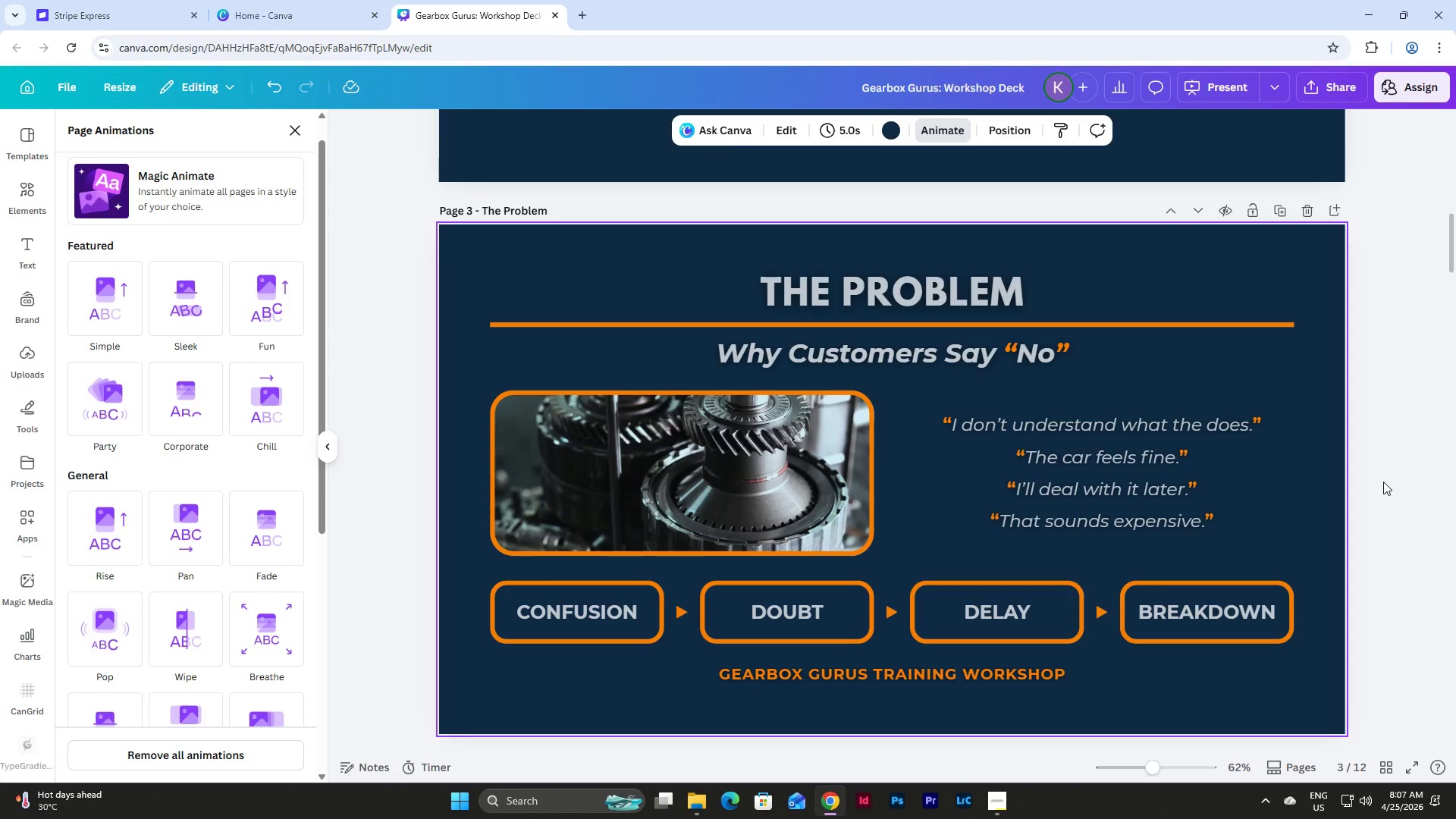 
scroll: coordinate [1383, 482], scroll_direction: up, amount: 13.0
 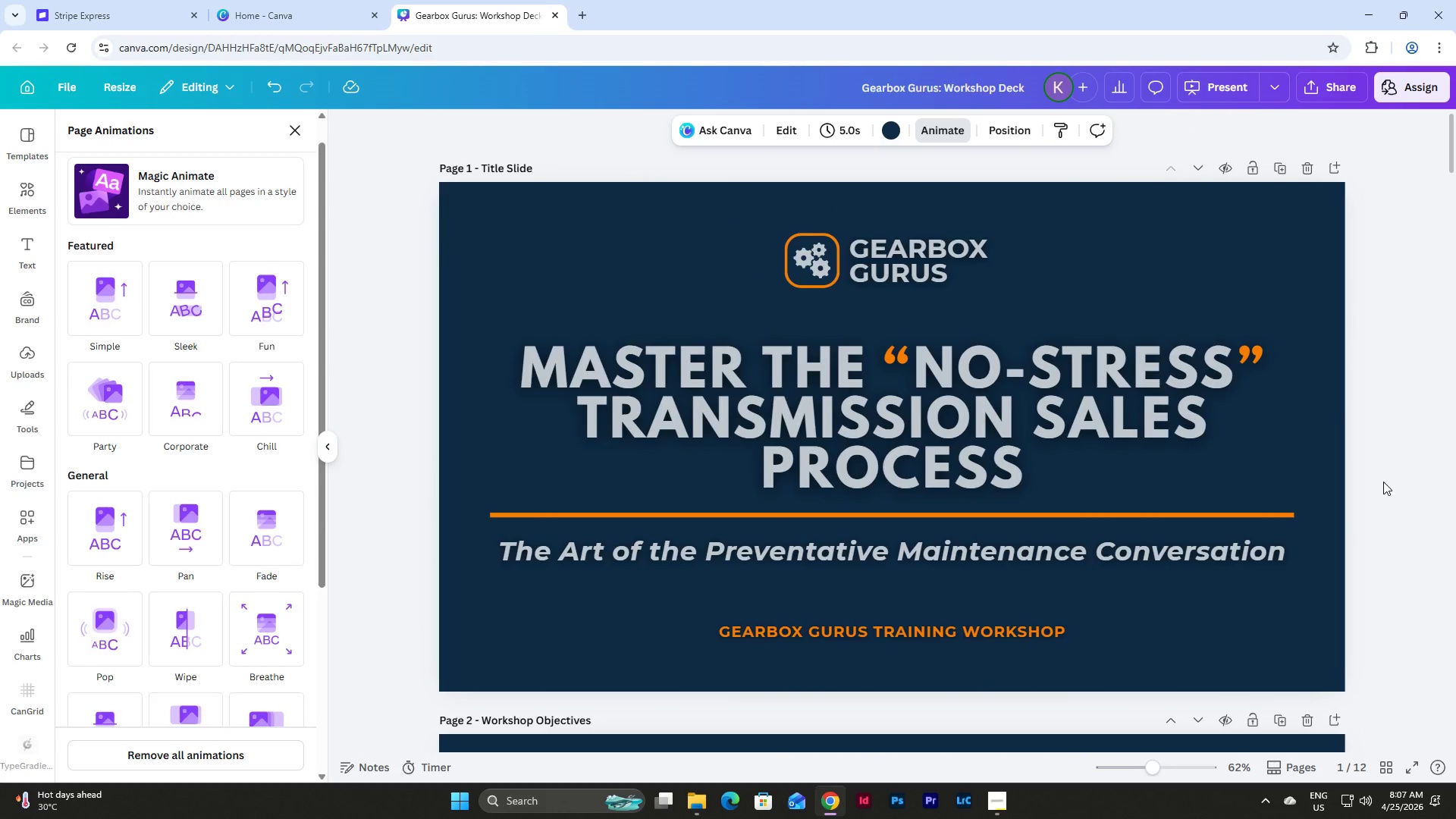 
left_click([1230, 83])
 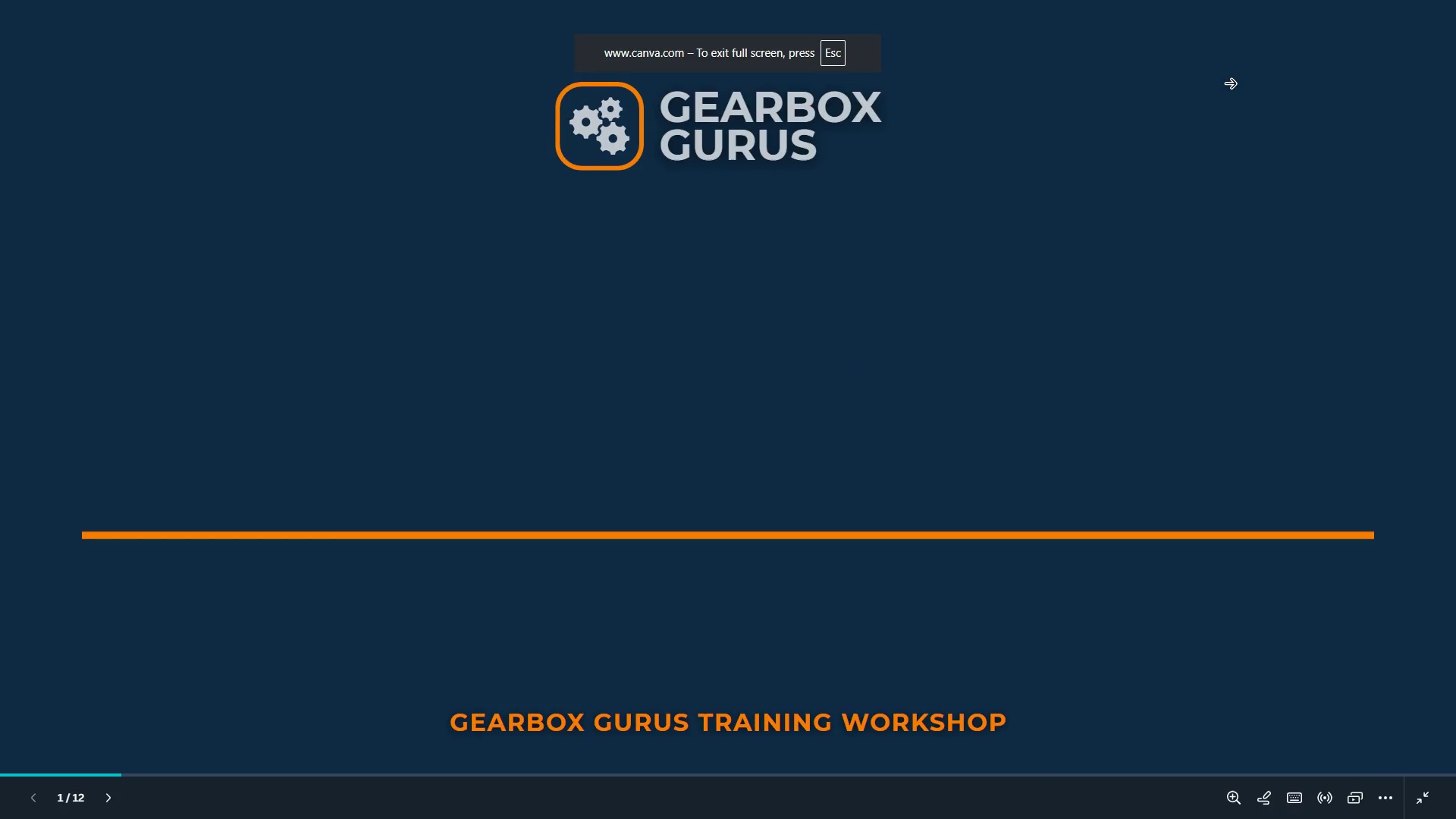 
key(ArrowRight)
 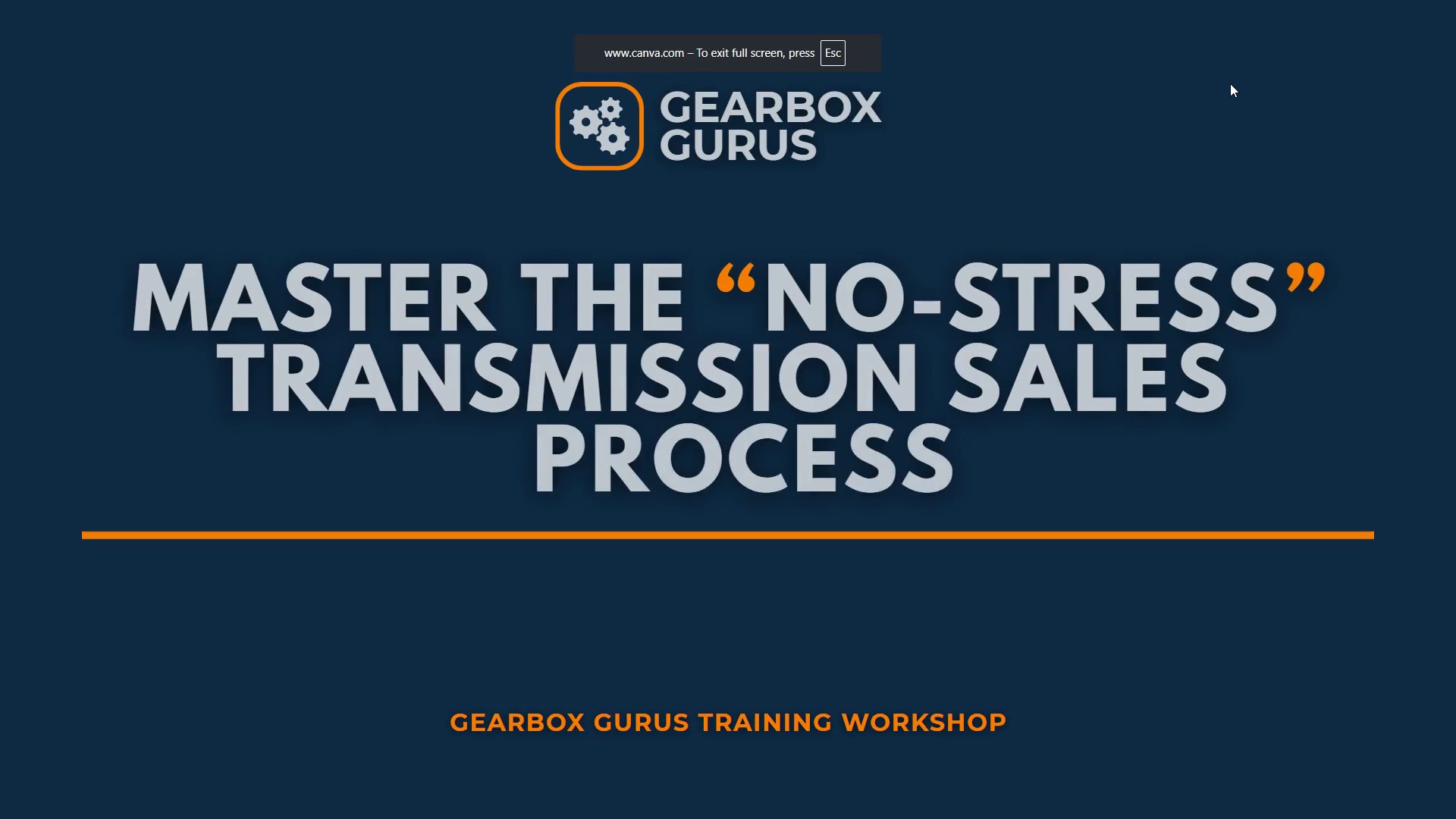 
key(ArrowRight)
 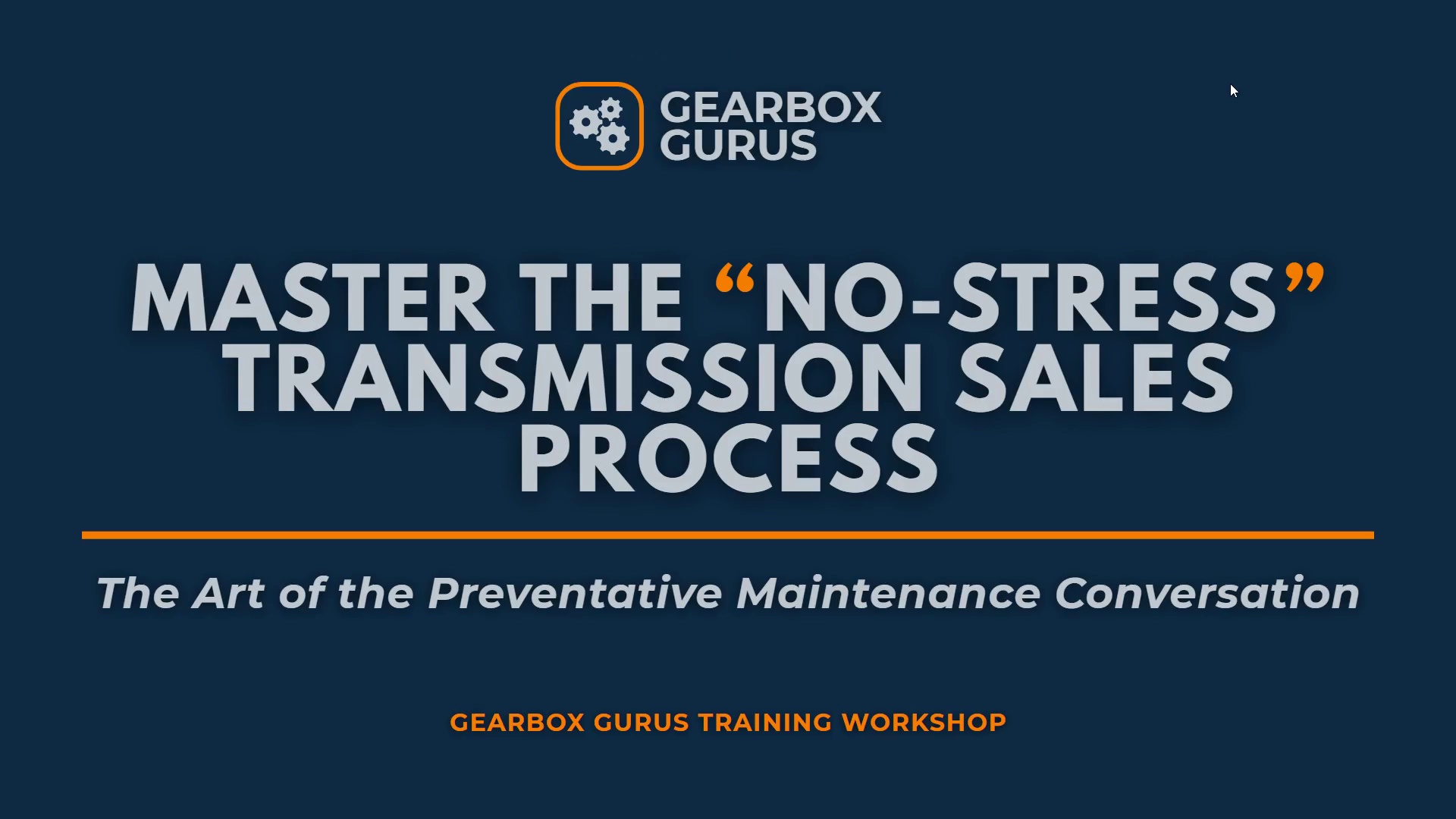 
key(ArrowRight)
 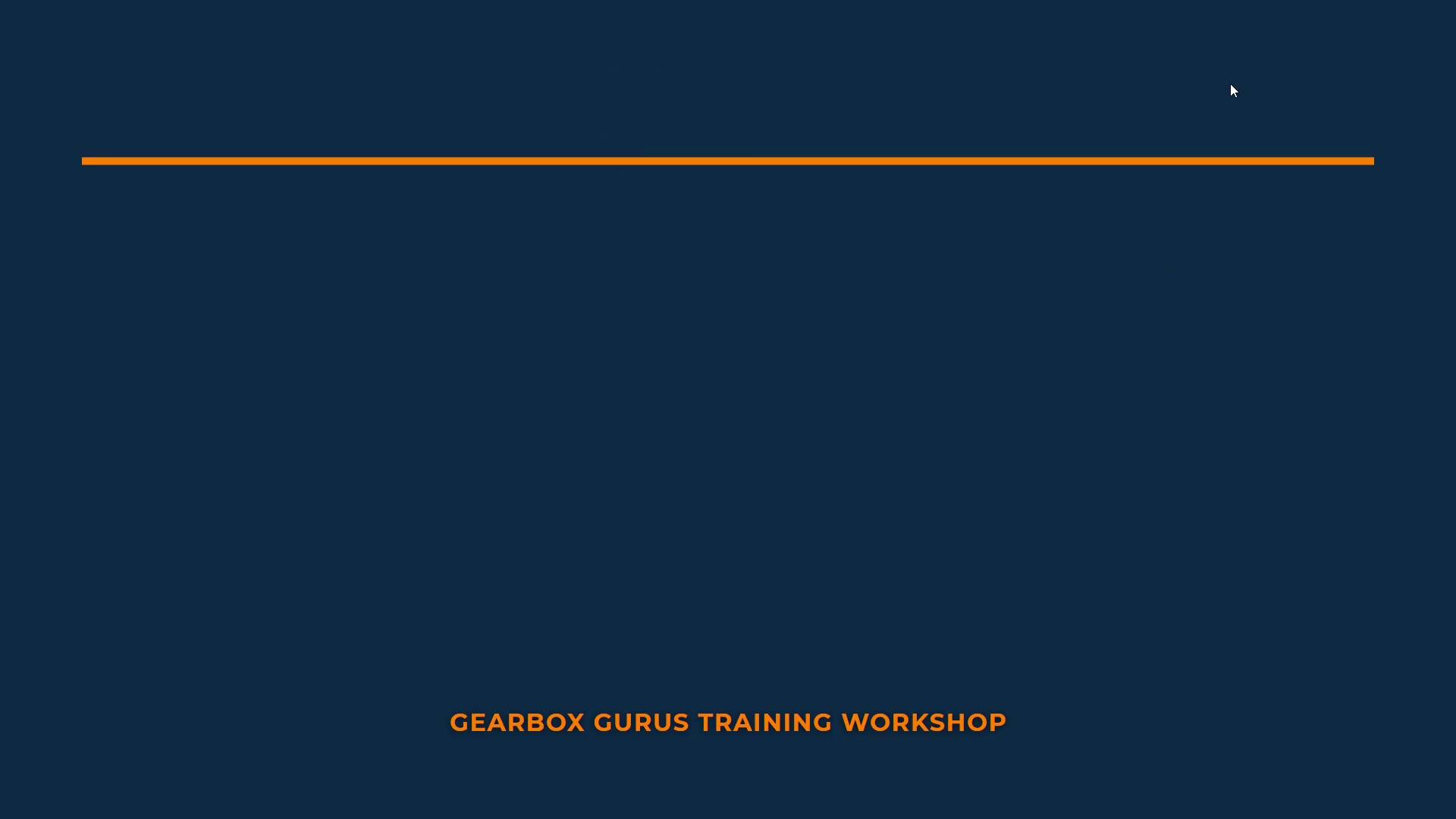 
key(ArrowRight)
 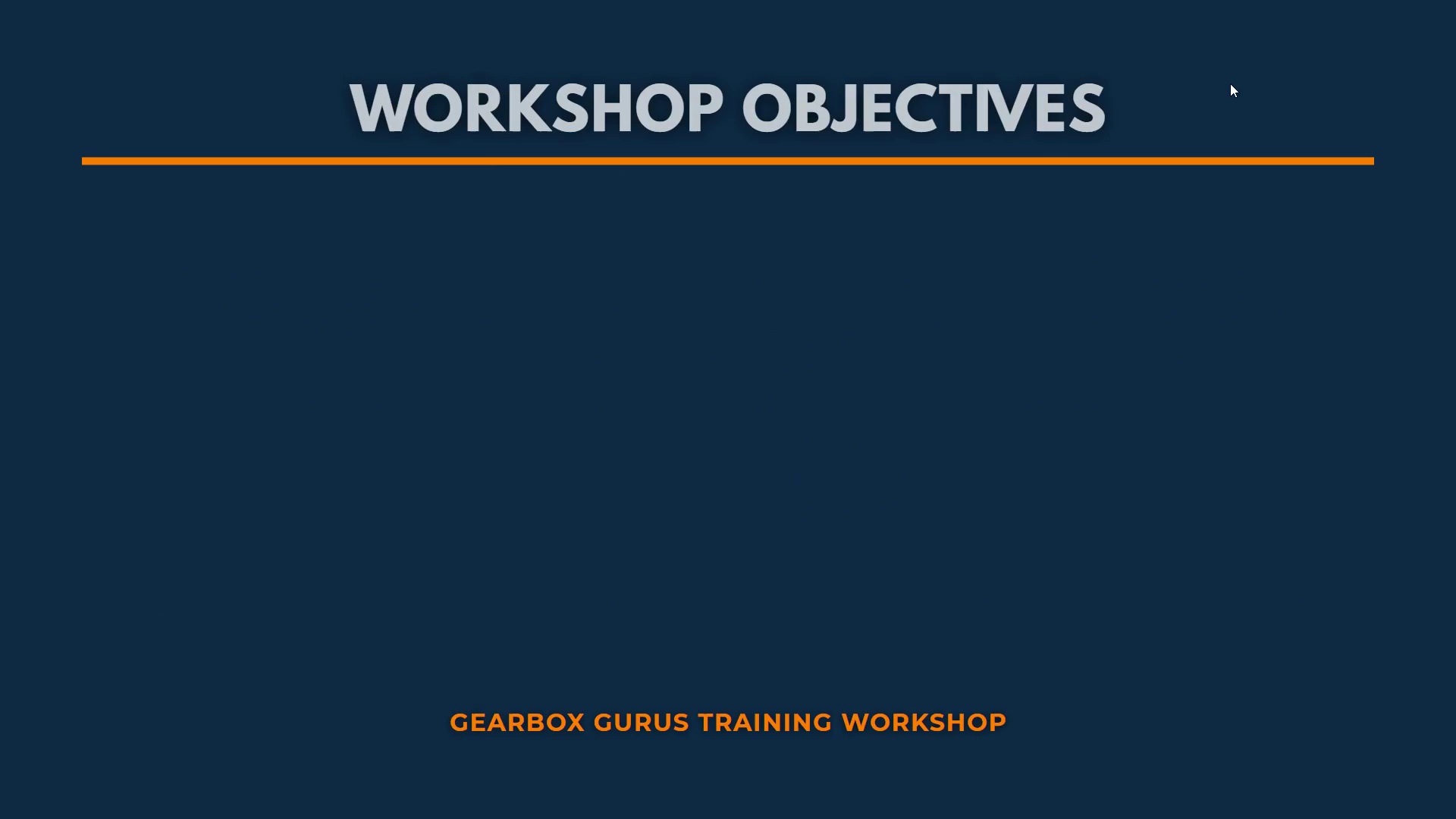 
key(ArrowRight)
 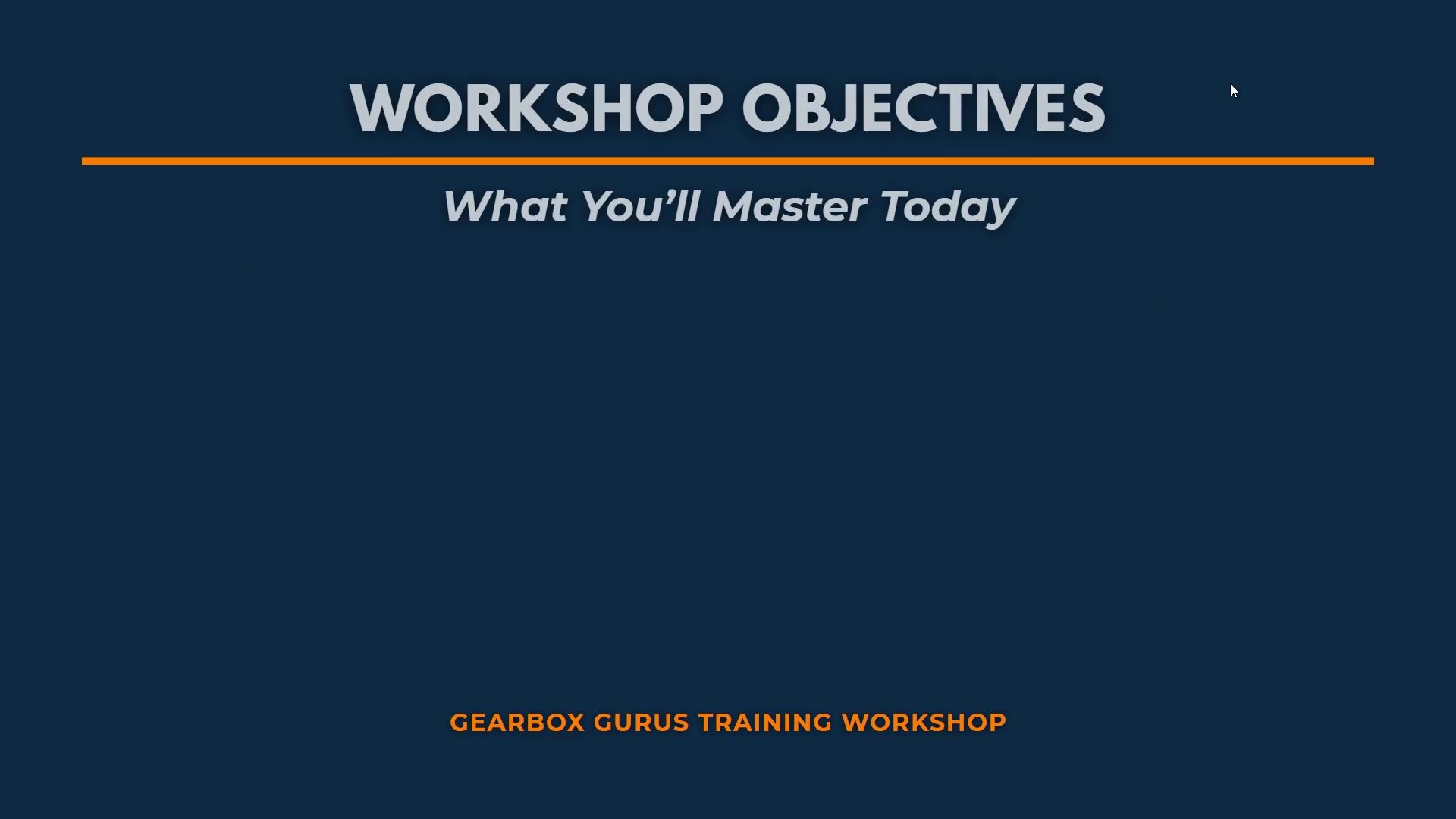 
key(ArrowRight)
 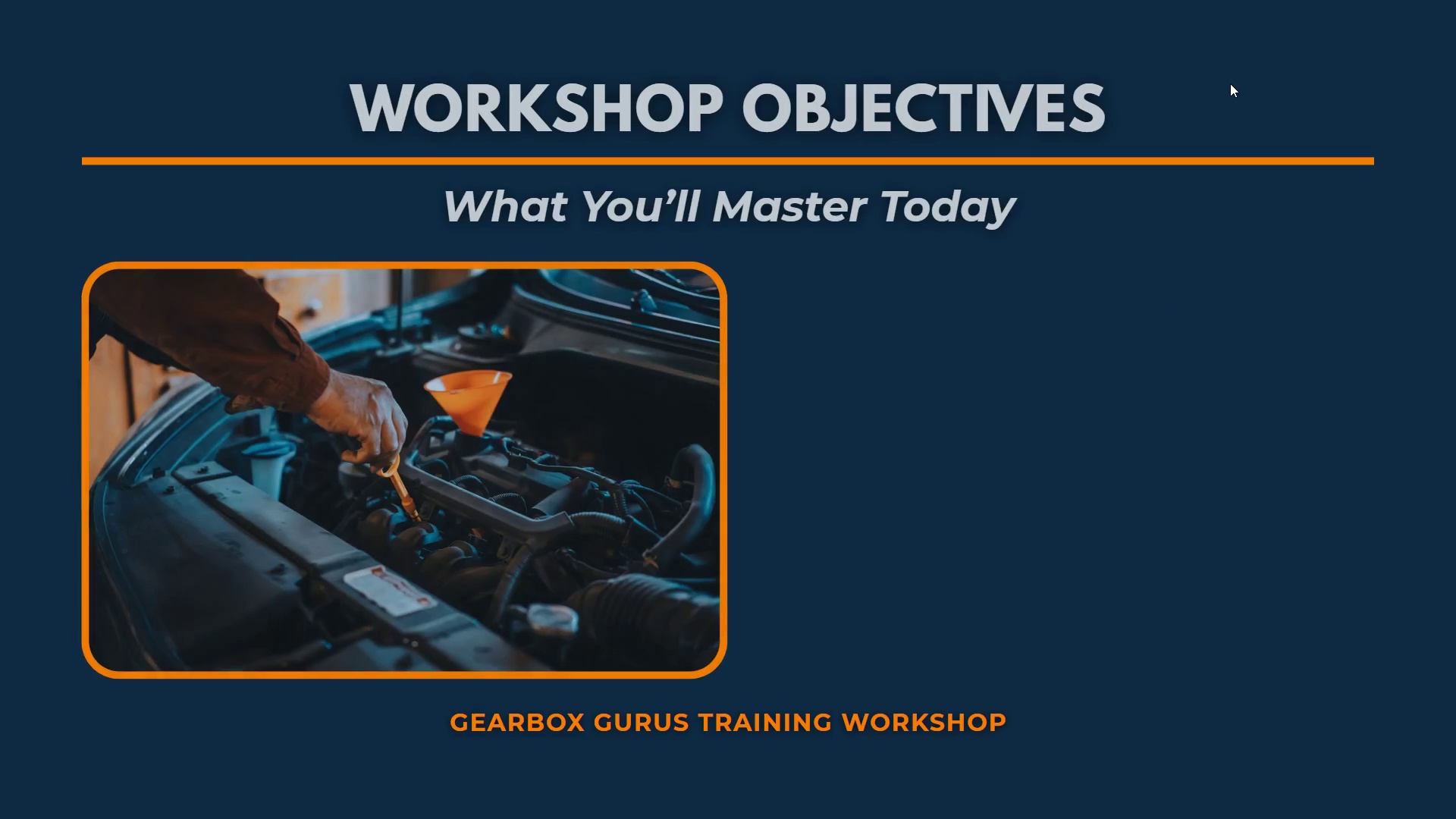 
key(ArrowRight)
 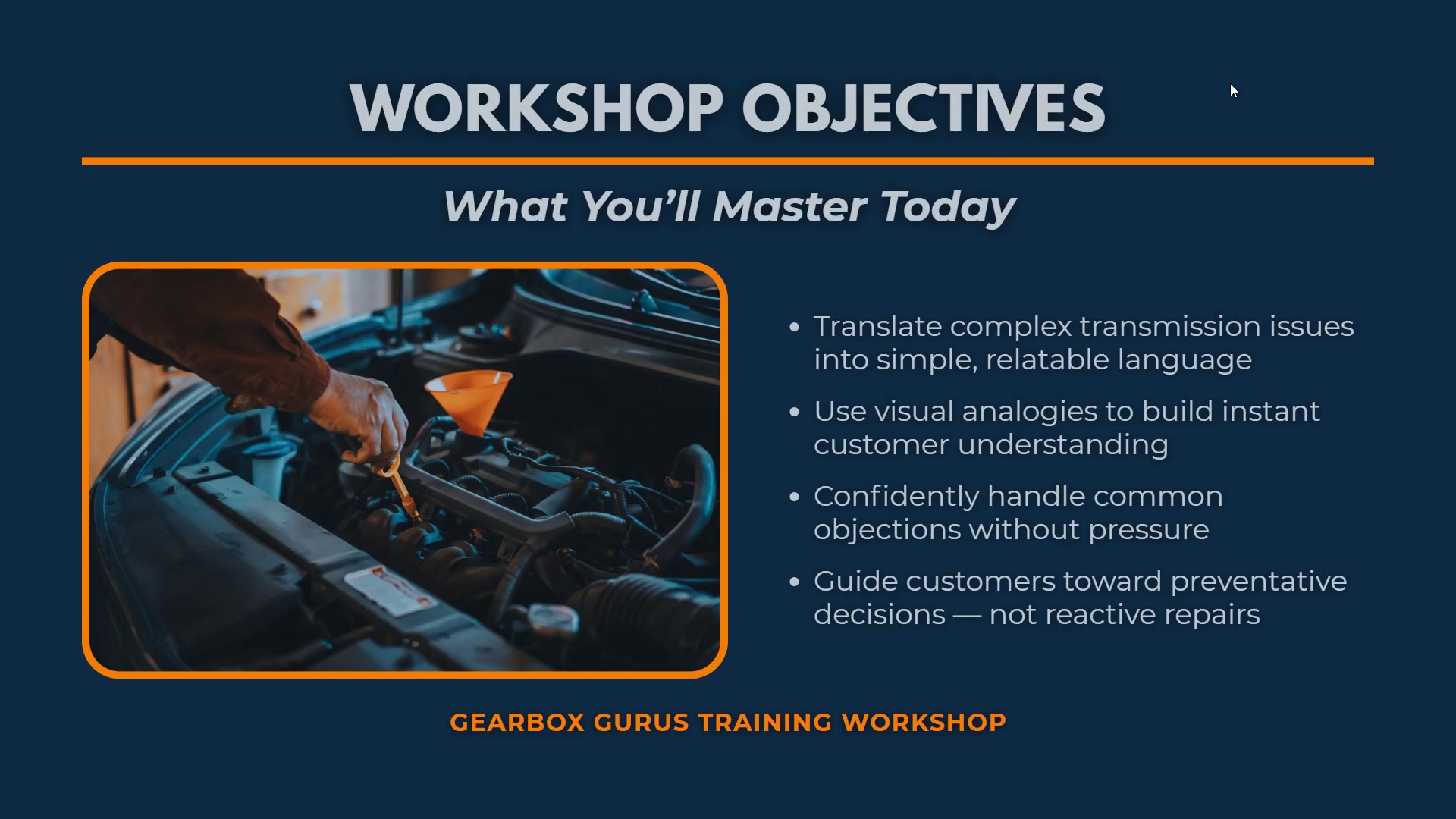 
key(ArrowRight)
 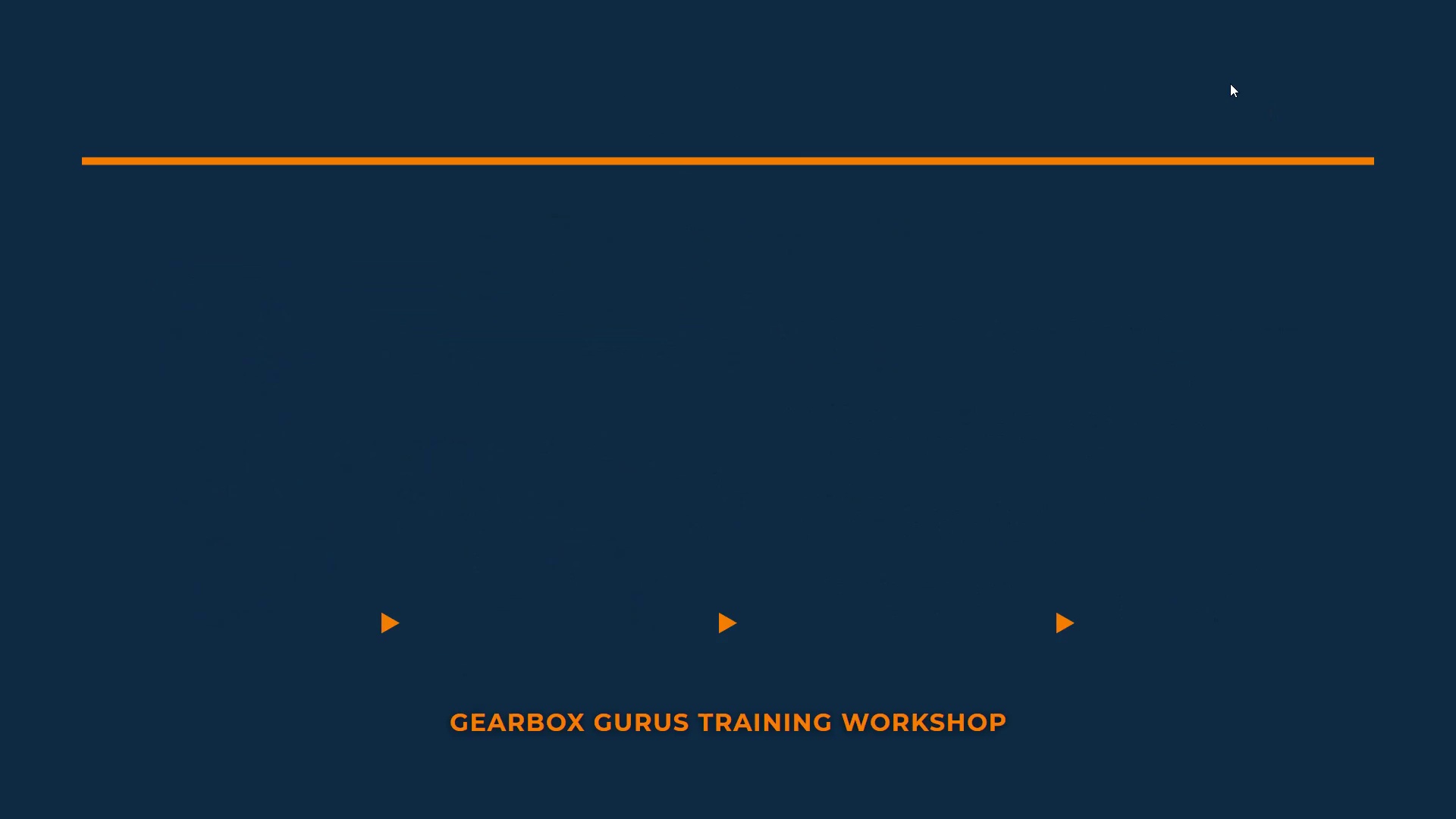 
key(ArrowRight)
 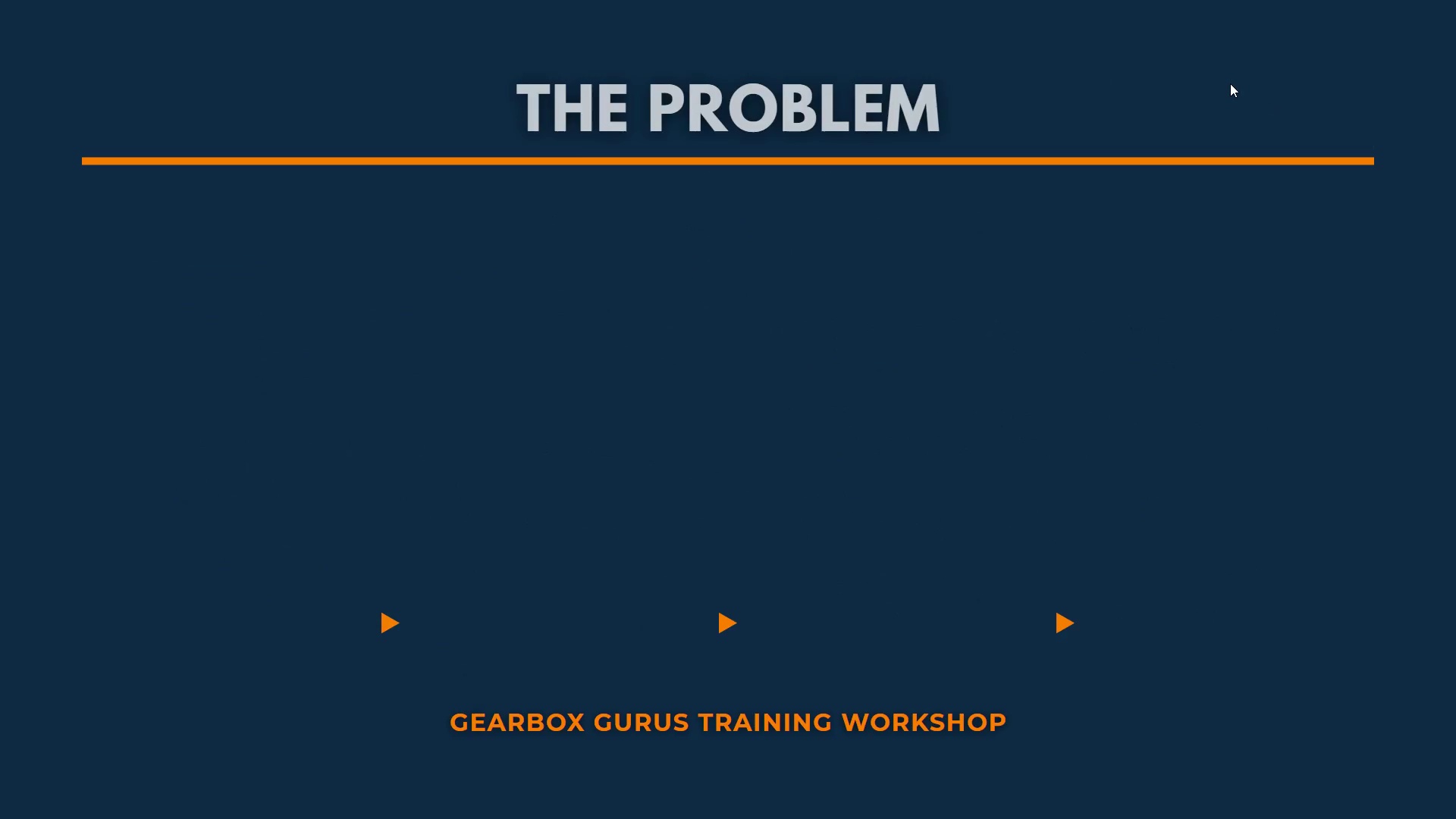 
key(ArrowRight)
 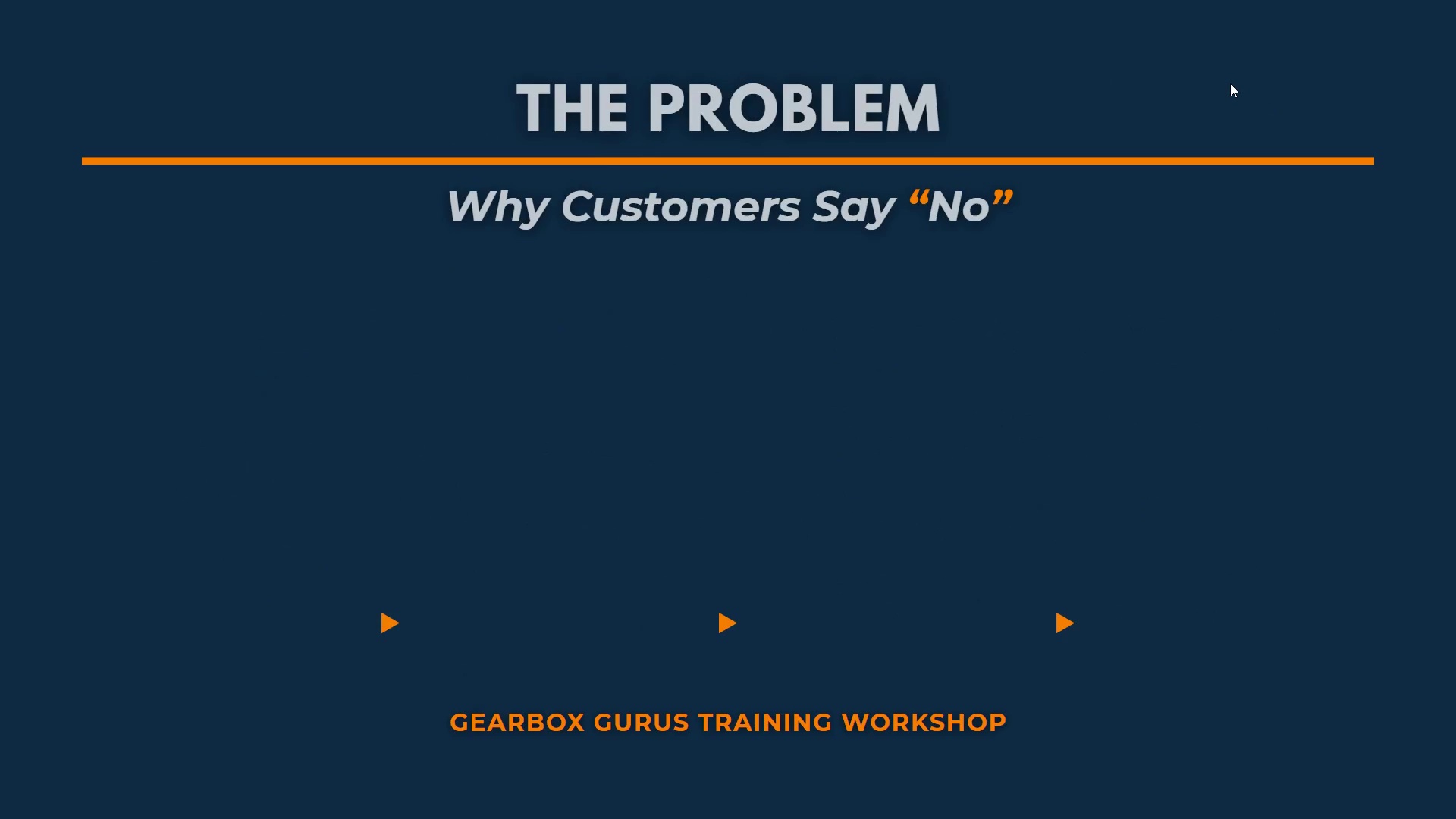 
key(ArrowRight)
 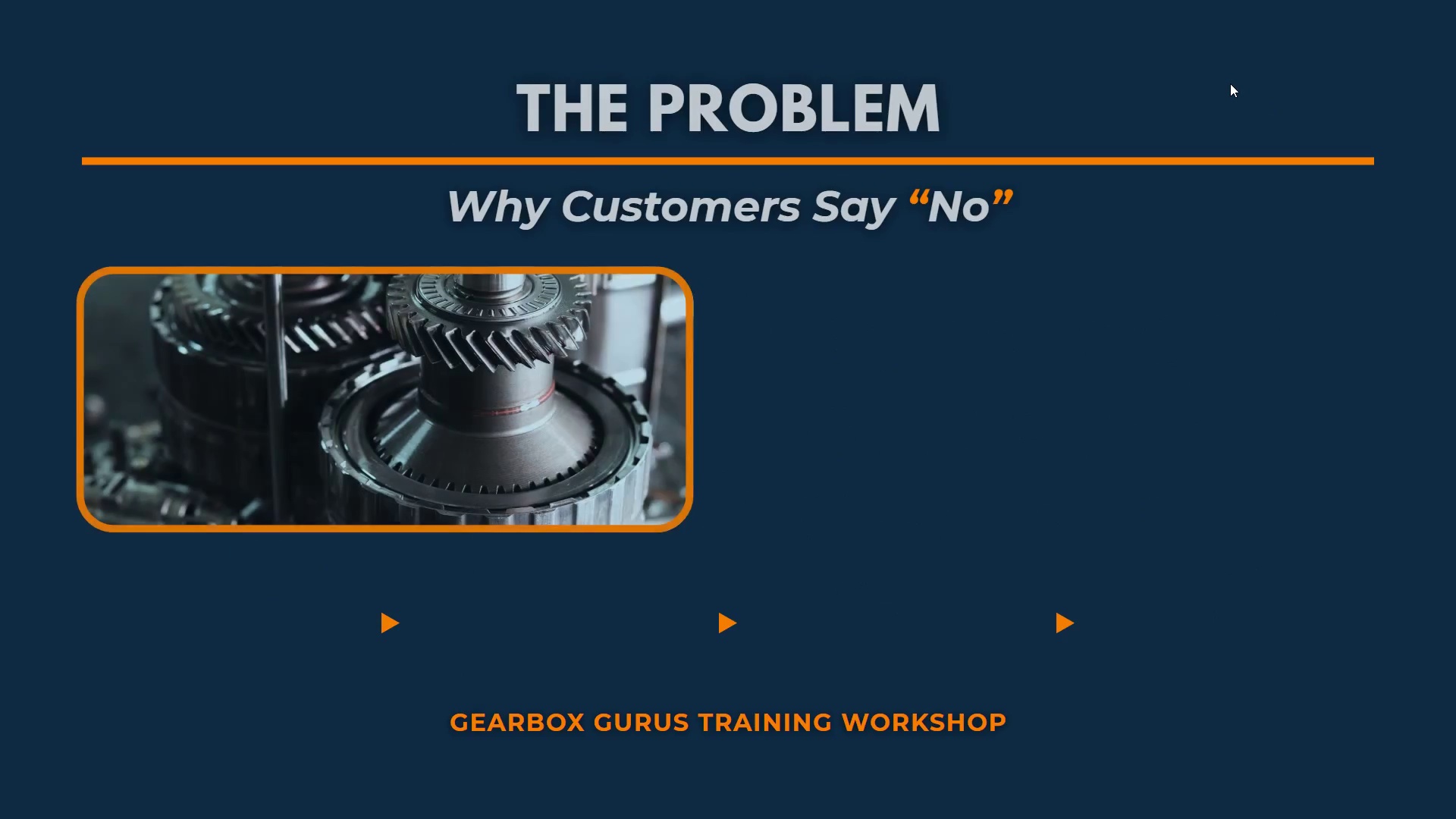 
key(ArrowRight)
 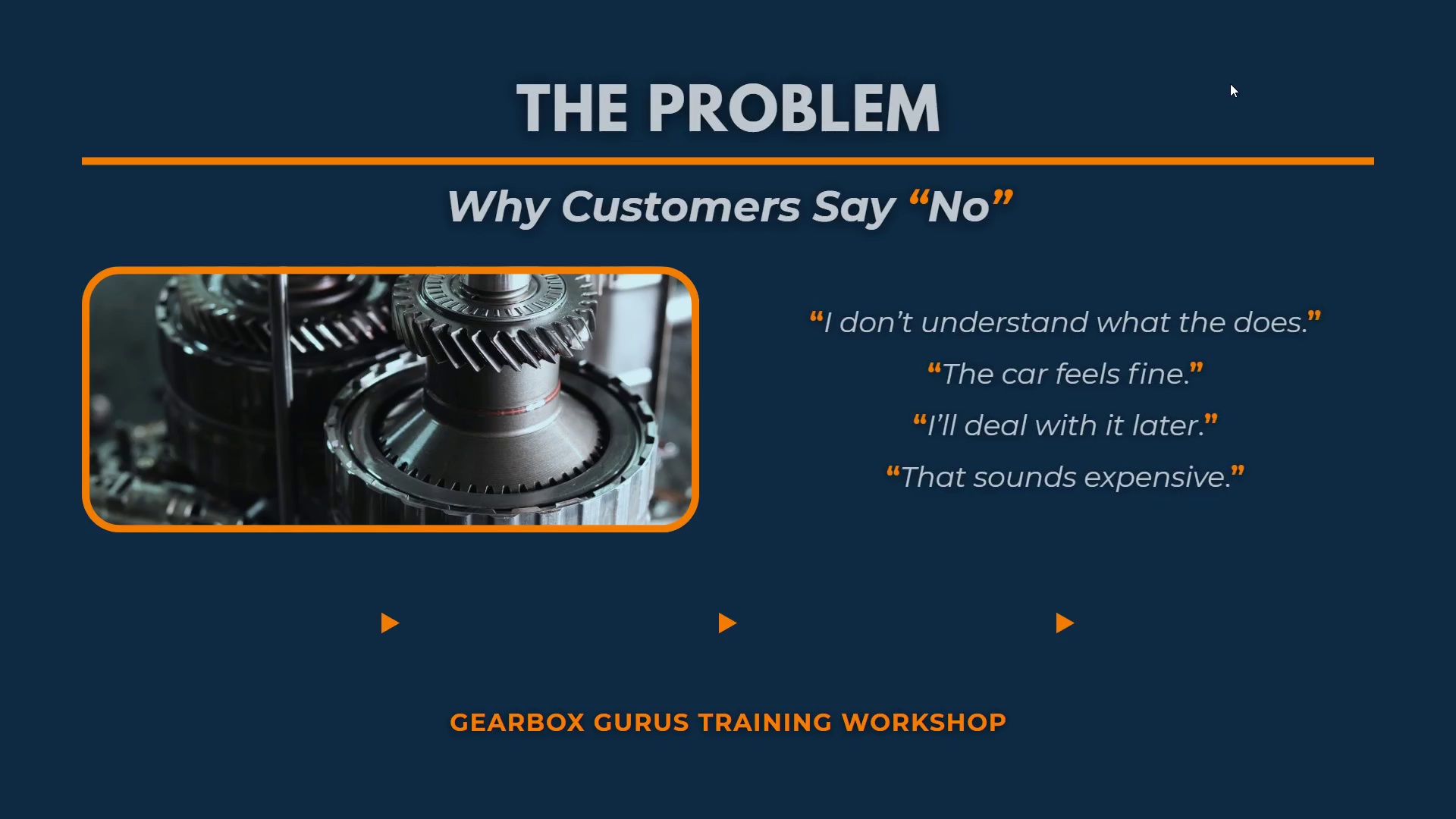 
key(ArrowRight)
 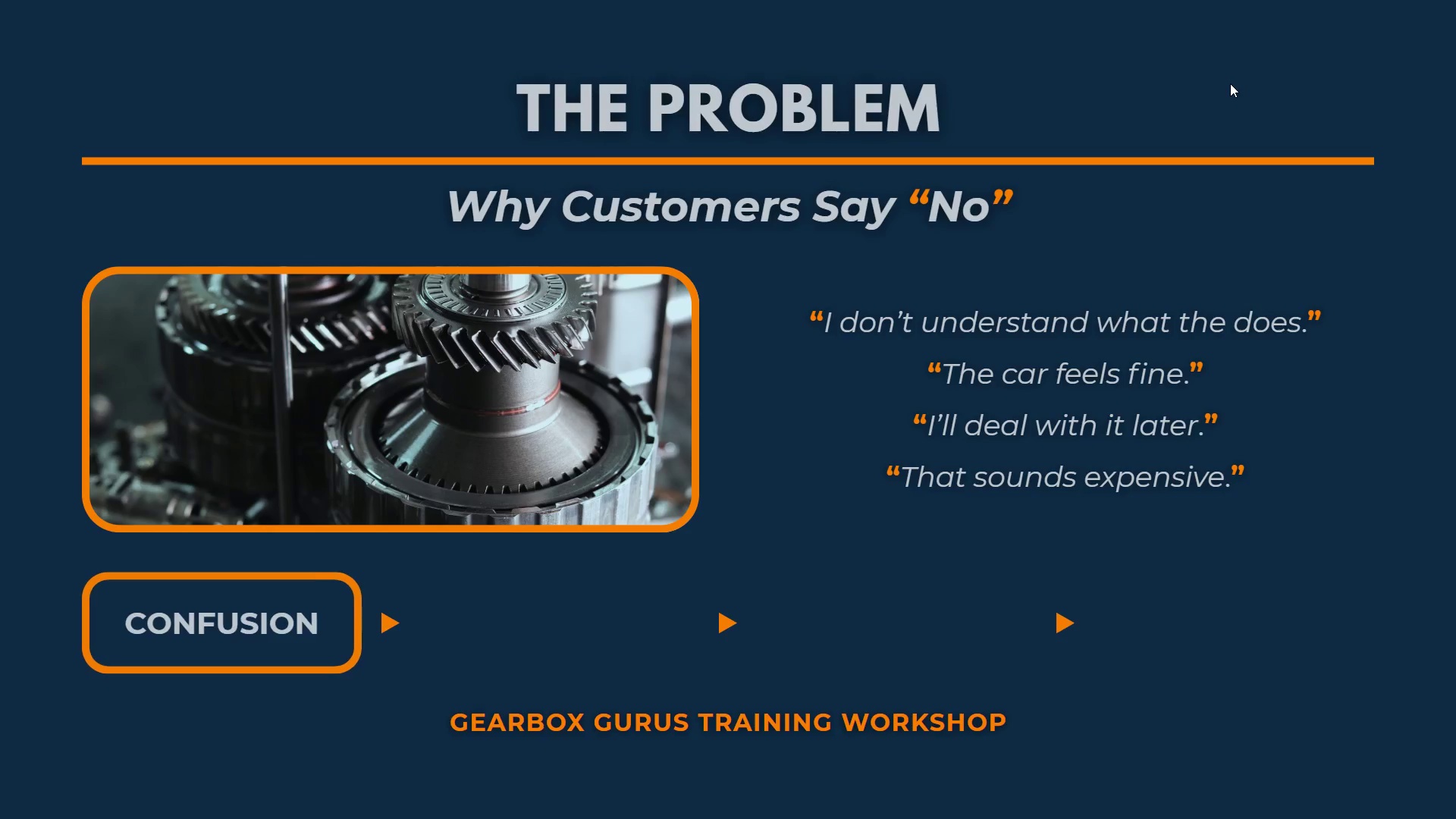 
key(ArrowRight)
 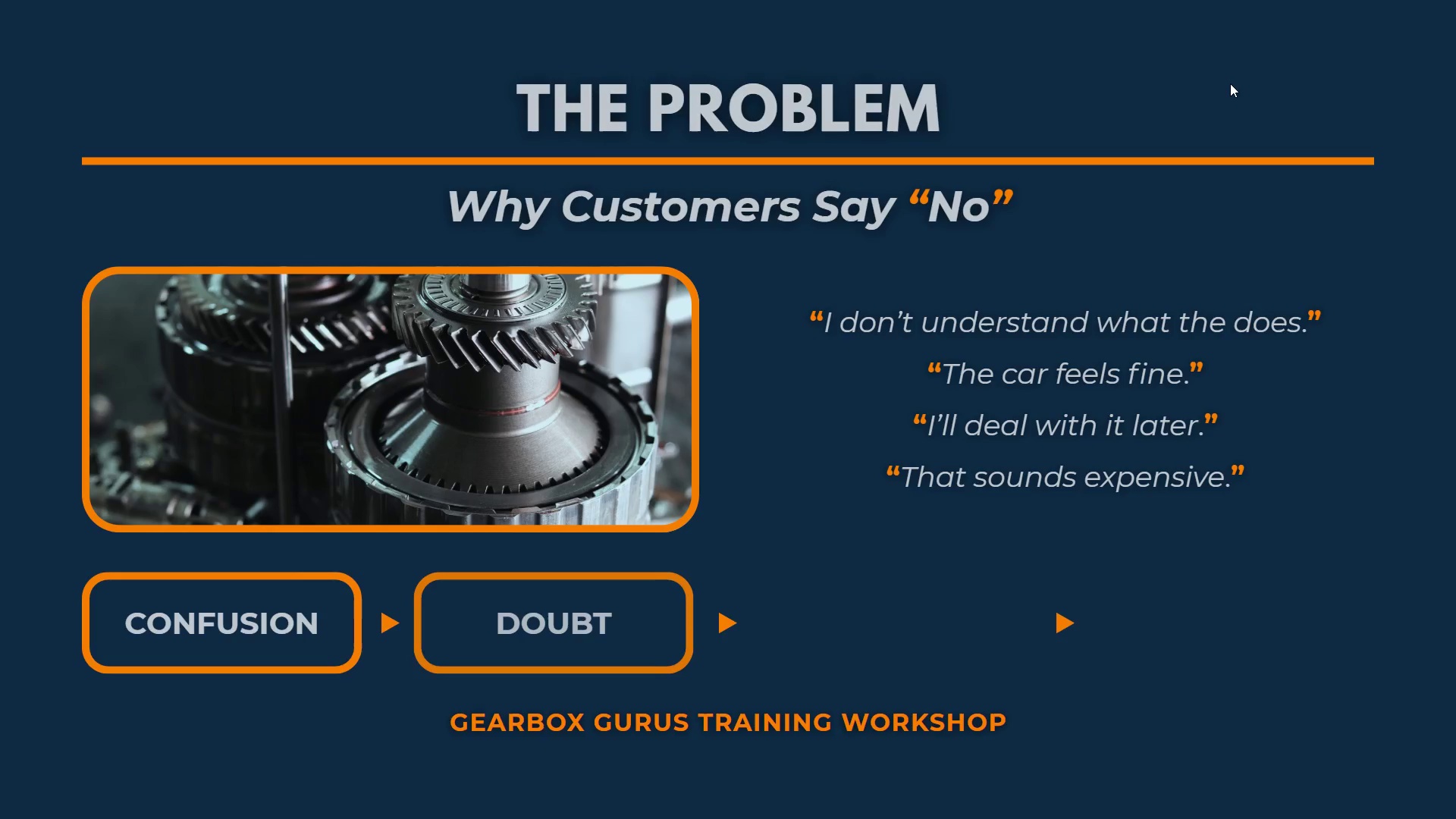 
key(ArrowRight)
 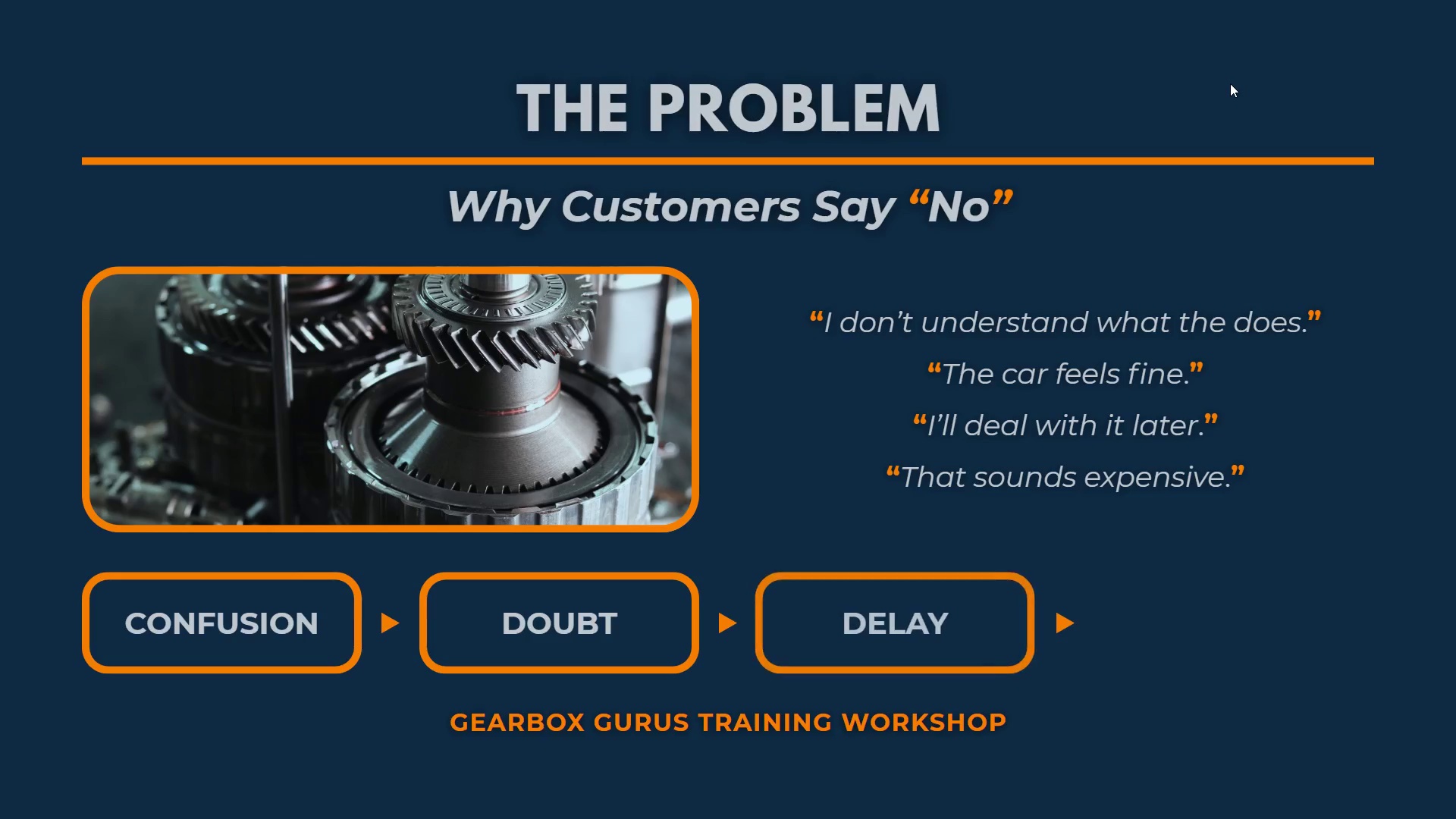 
key(ArrowRight)
 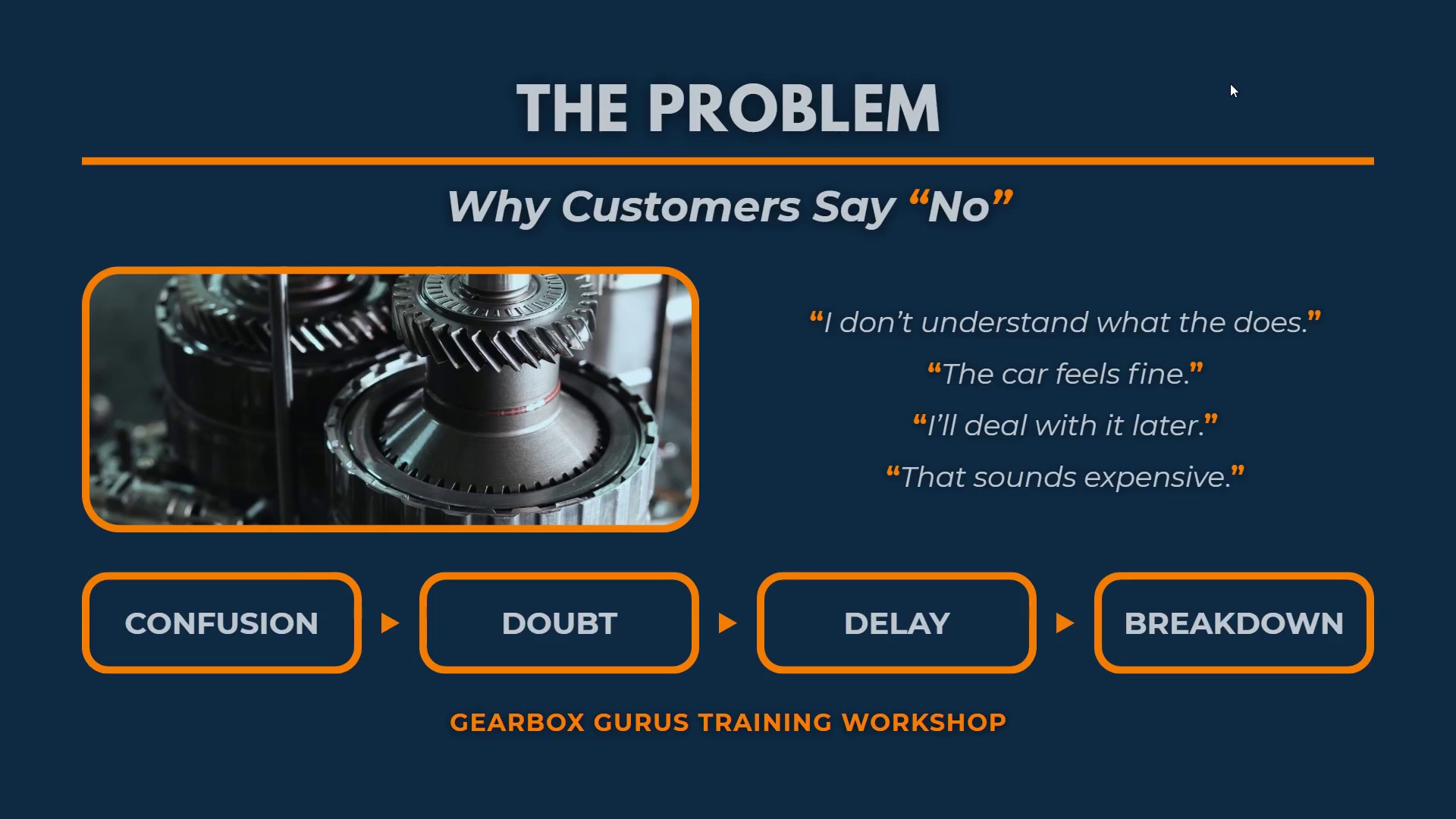 
wait(9.56)
 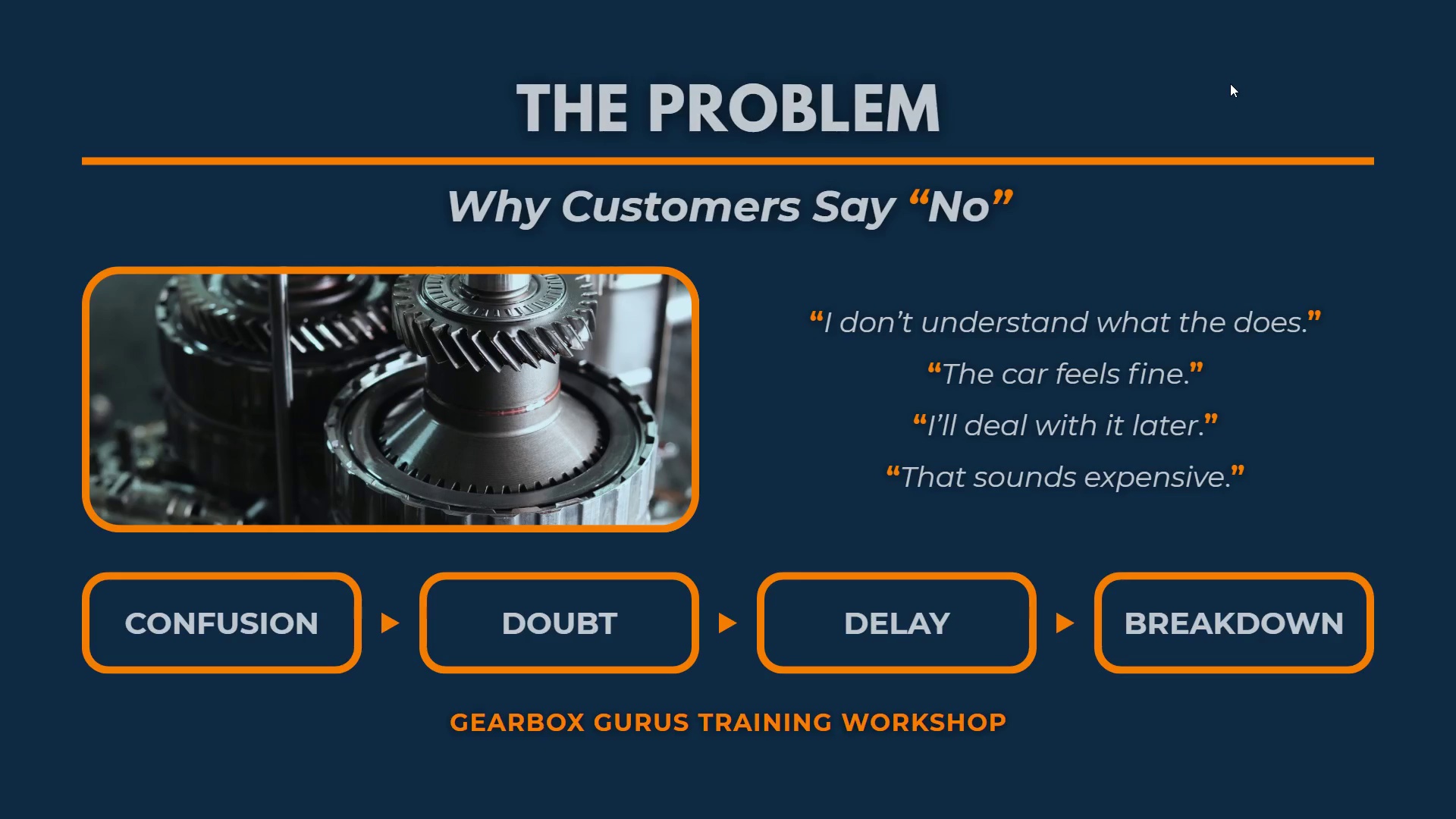 
key(ArrowRight)
 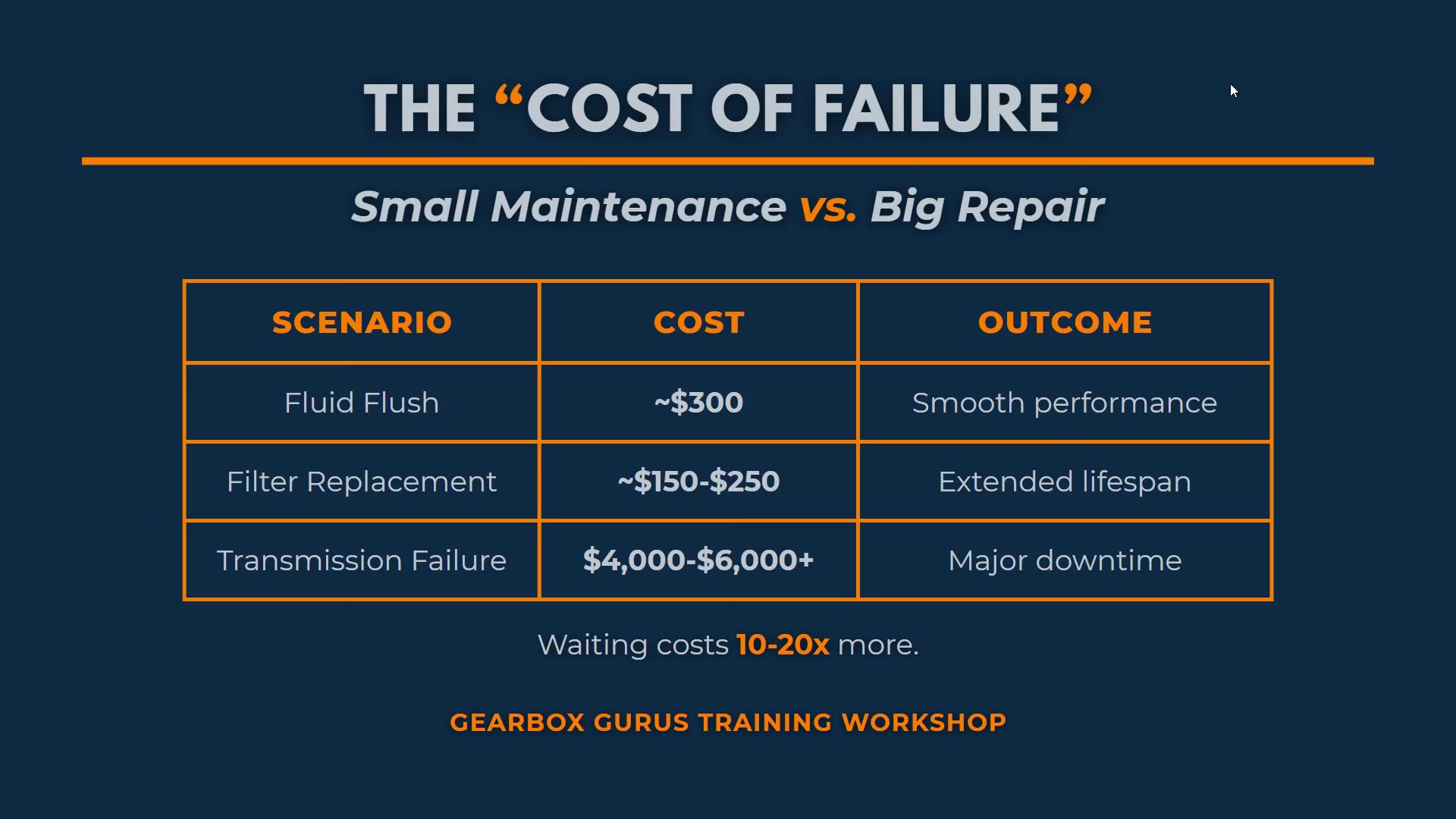 
key(ArrowLeft)
 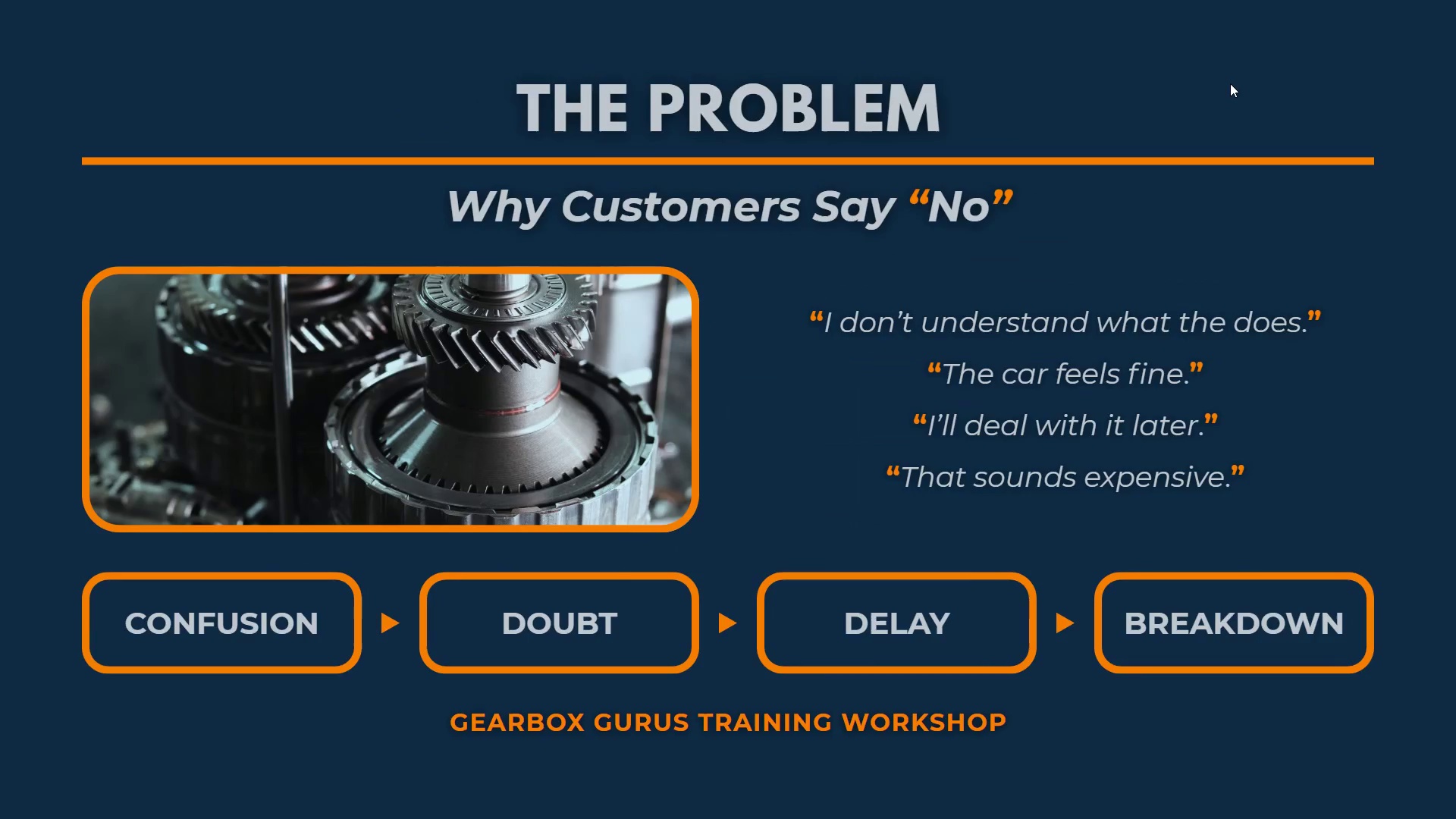 
key(ArrowLeft)
 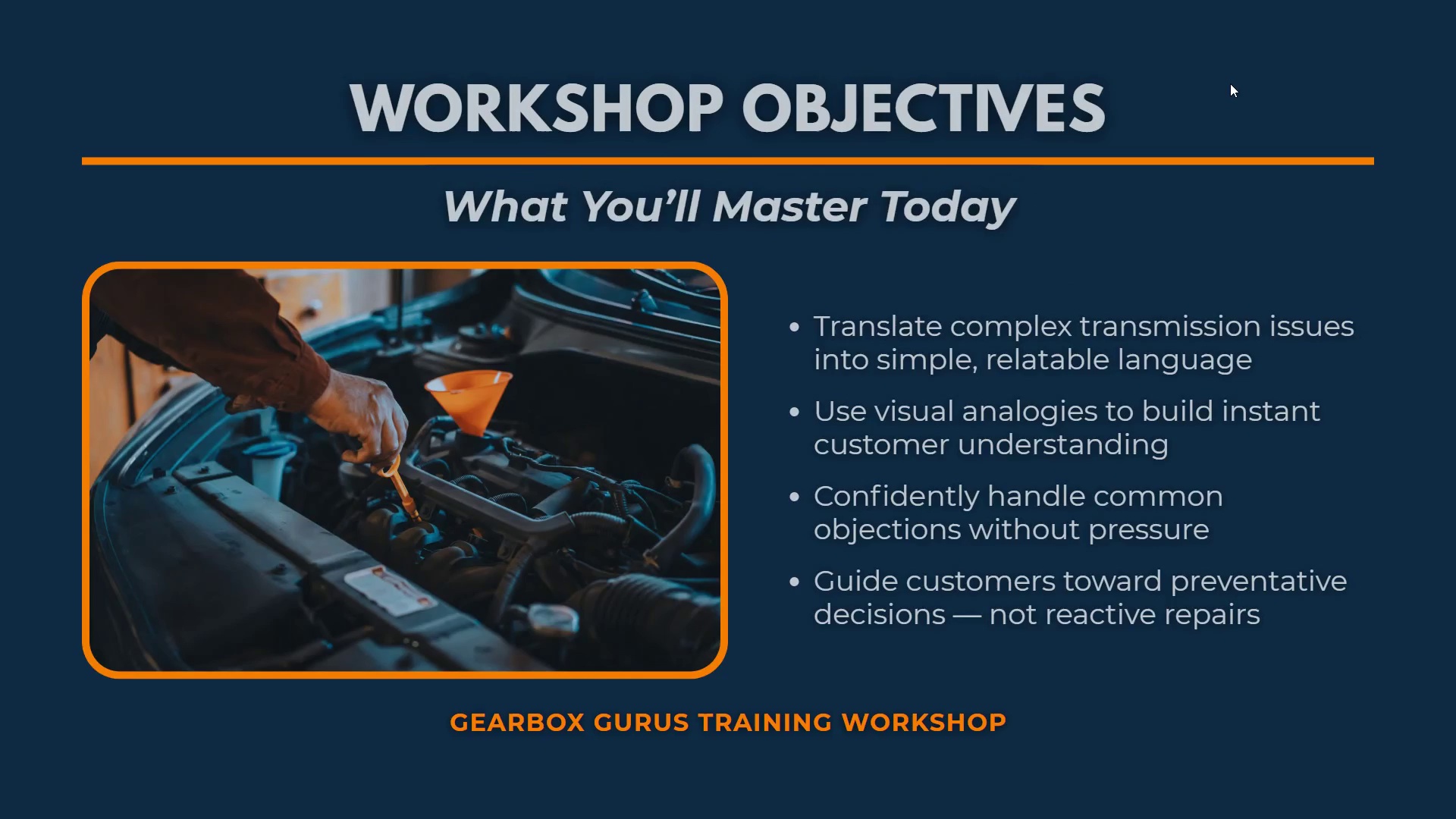 
key(ArrowRight)
 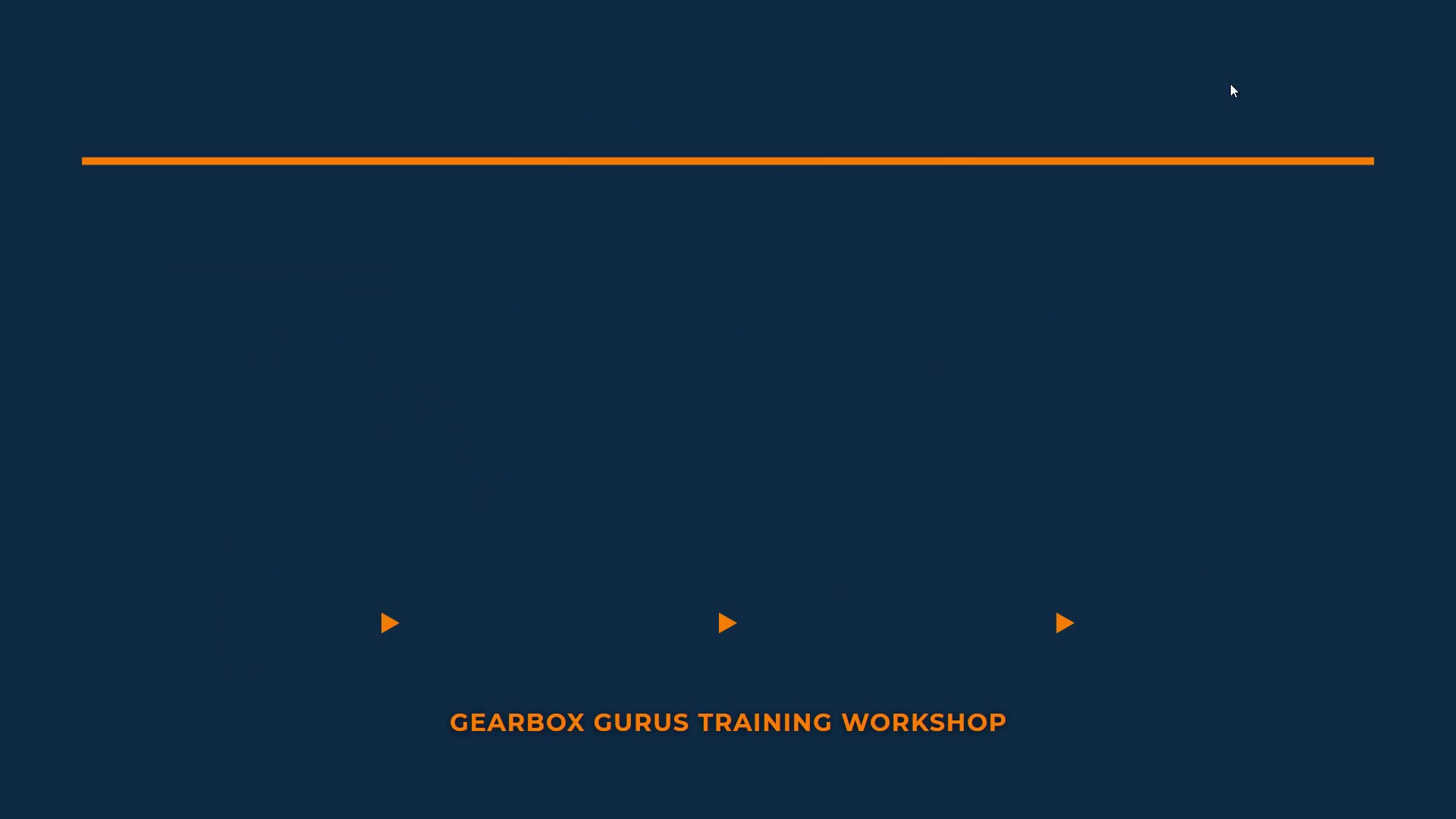 
key(ArrowRight)
 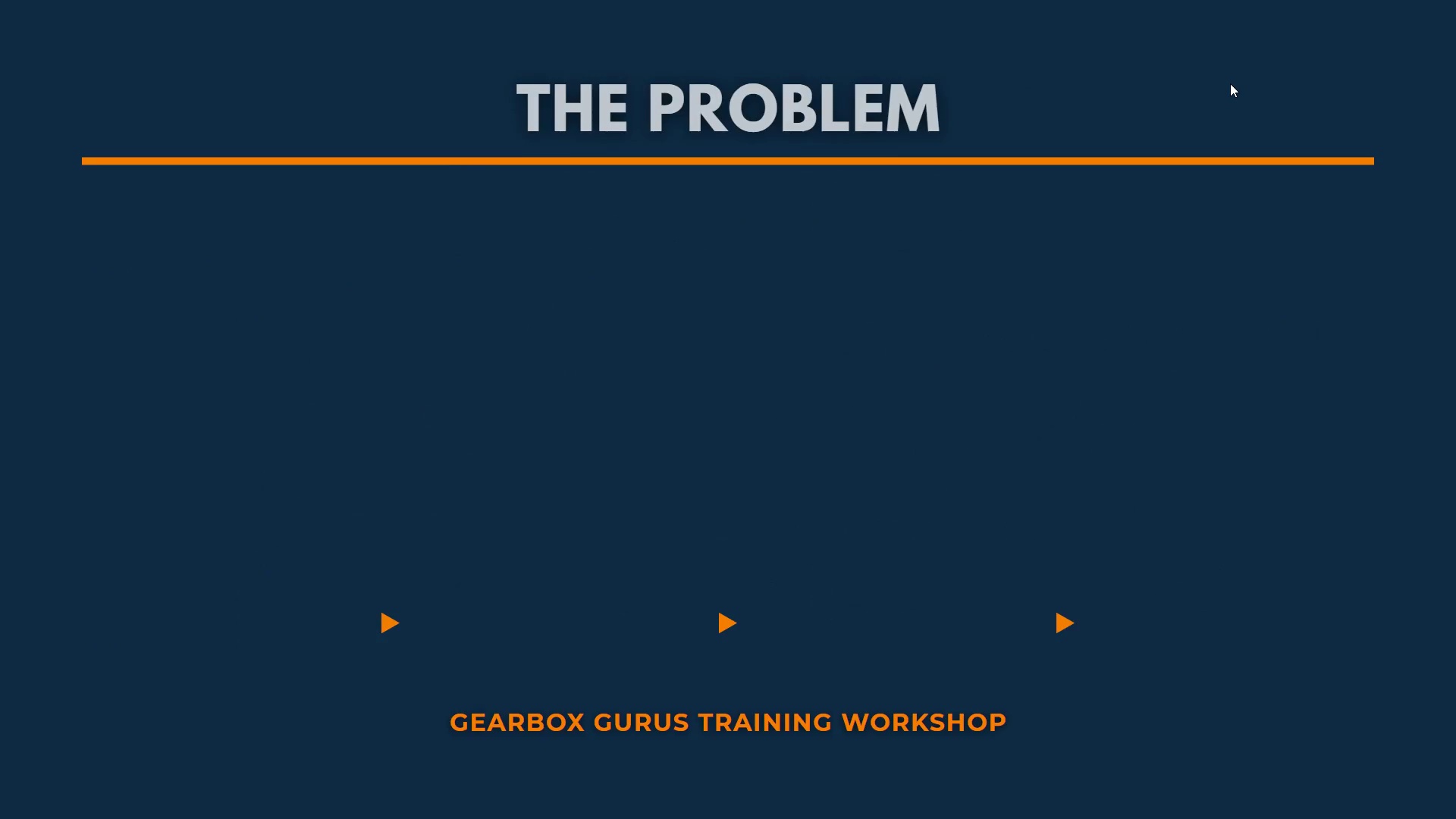 
key(ArrowRight)
 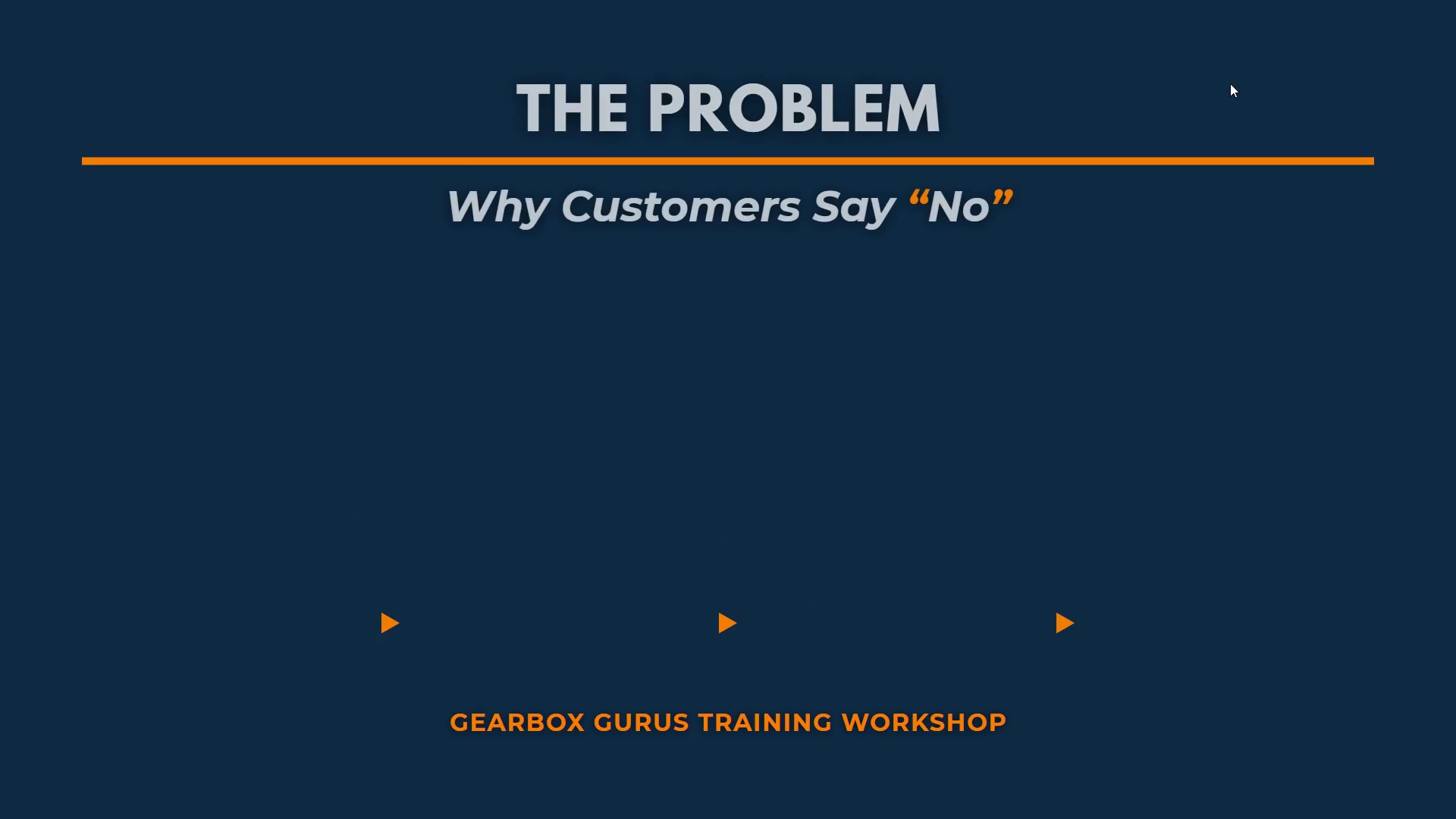 
key(ArrowRight)
 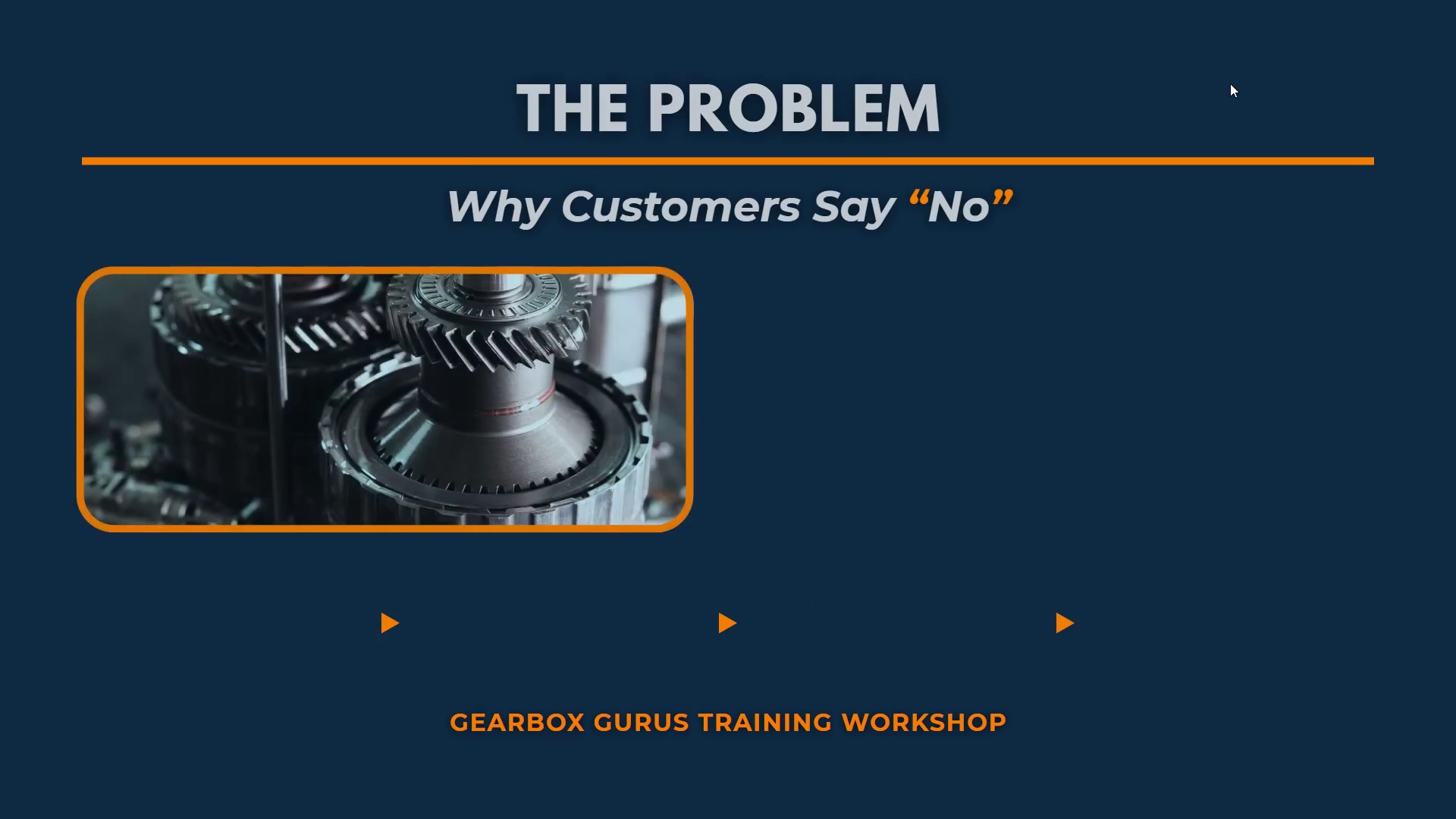 
key(ArrowRight)
 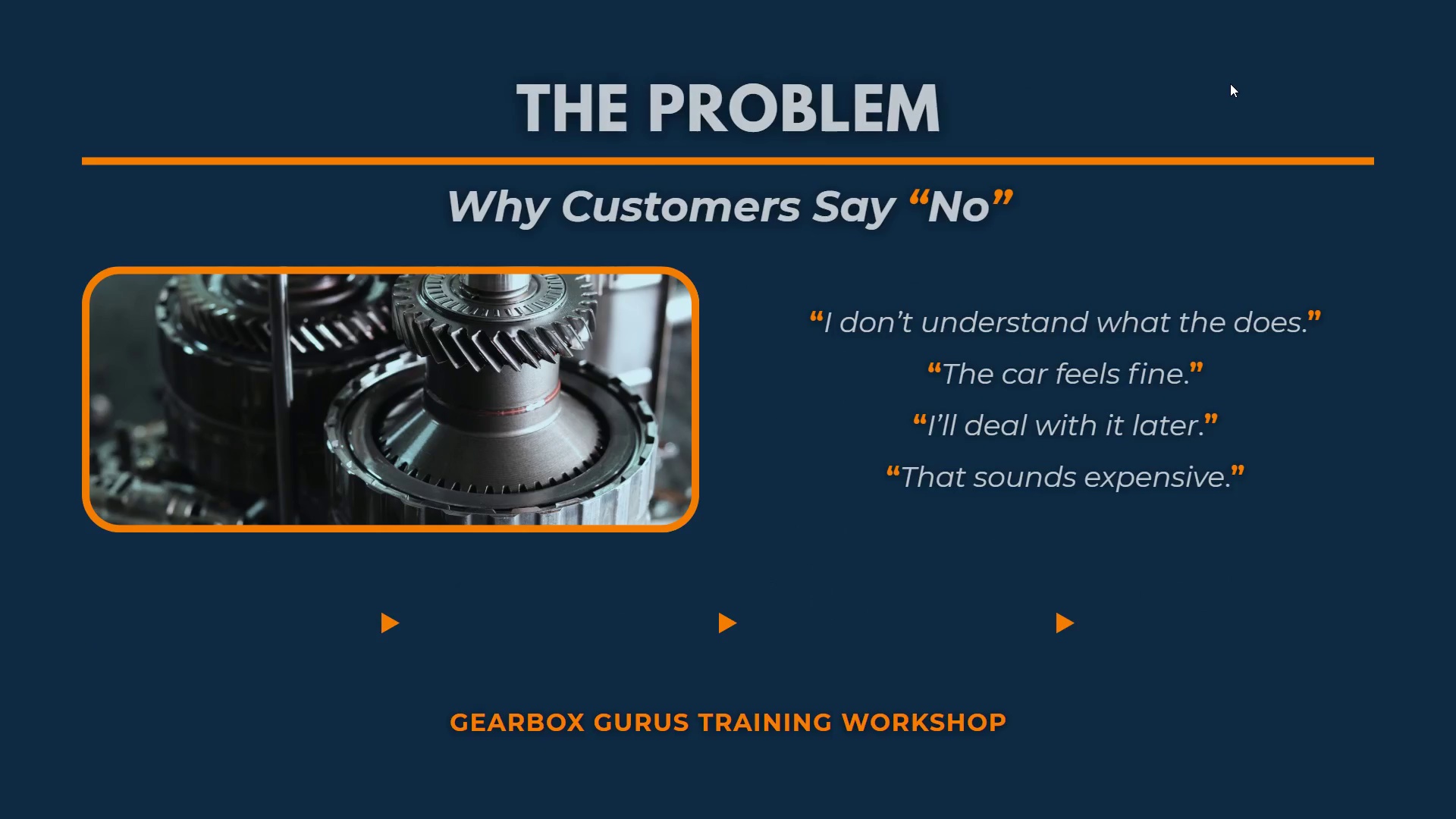 
key(ArrowRight)
 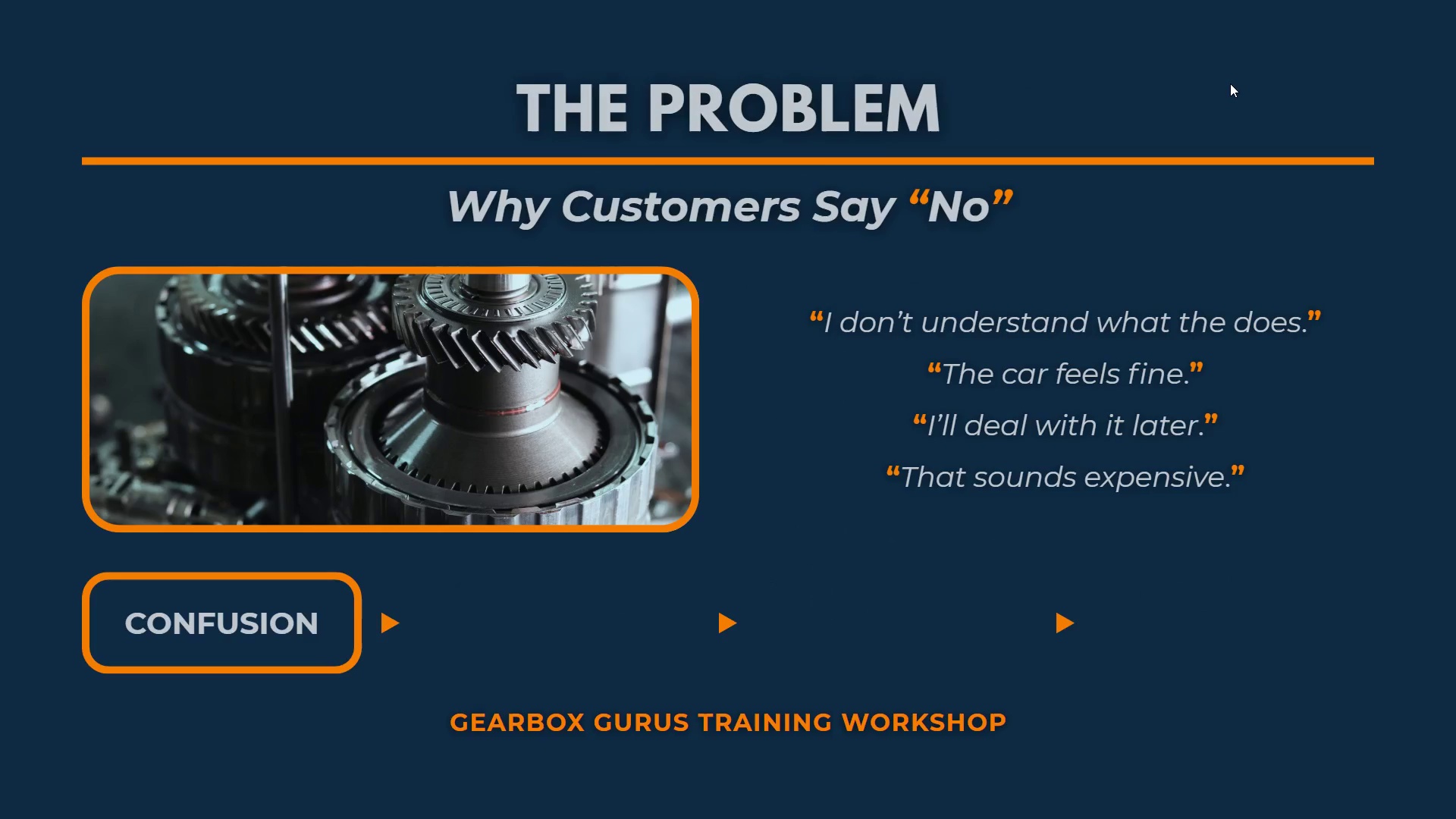 
key(ArrowRight)
 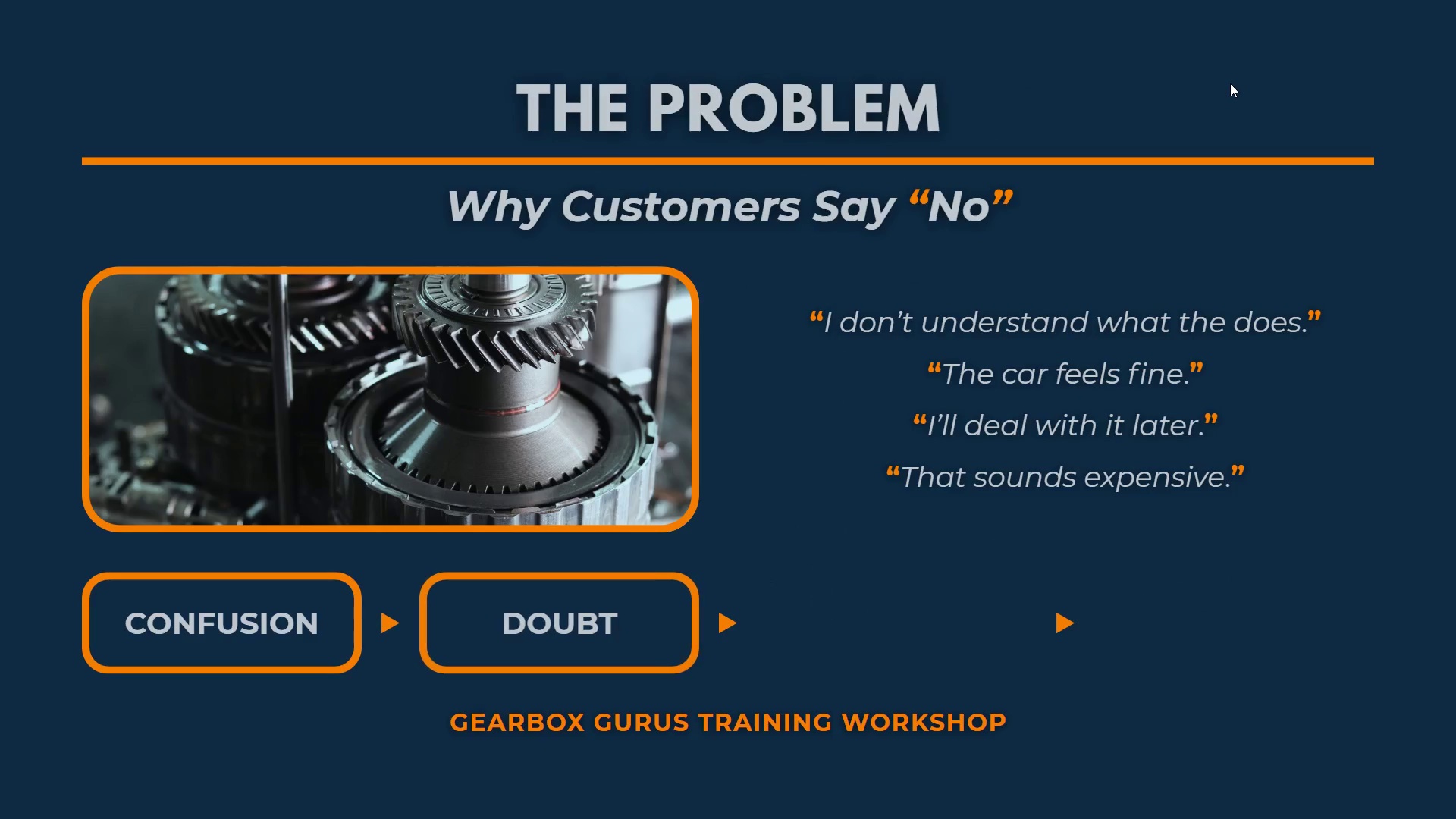 
key(ArrowRight)
 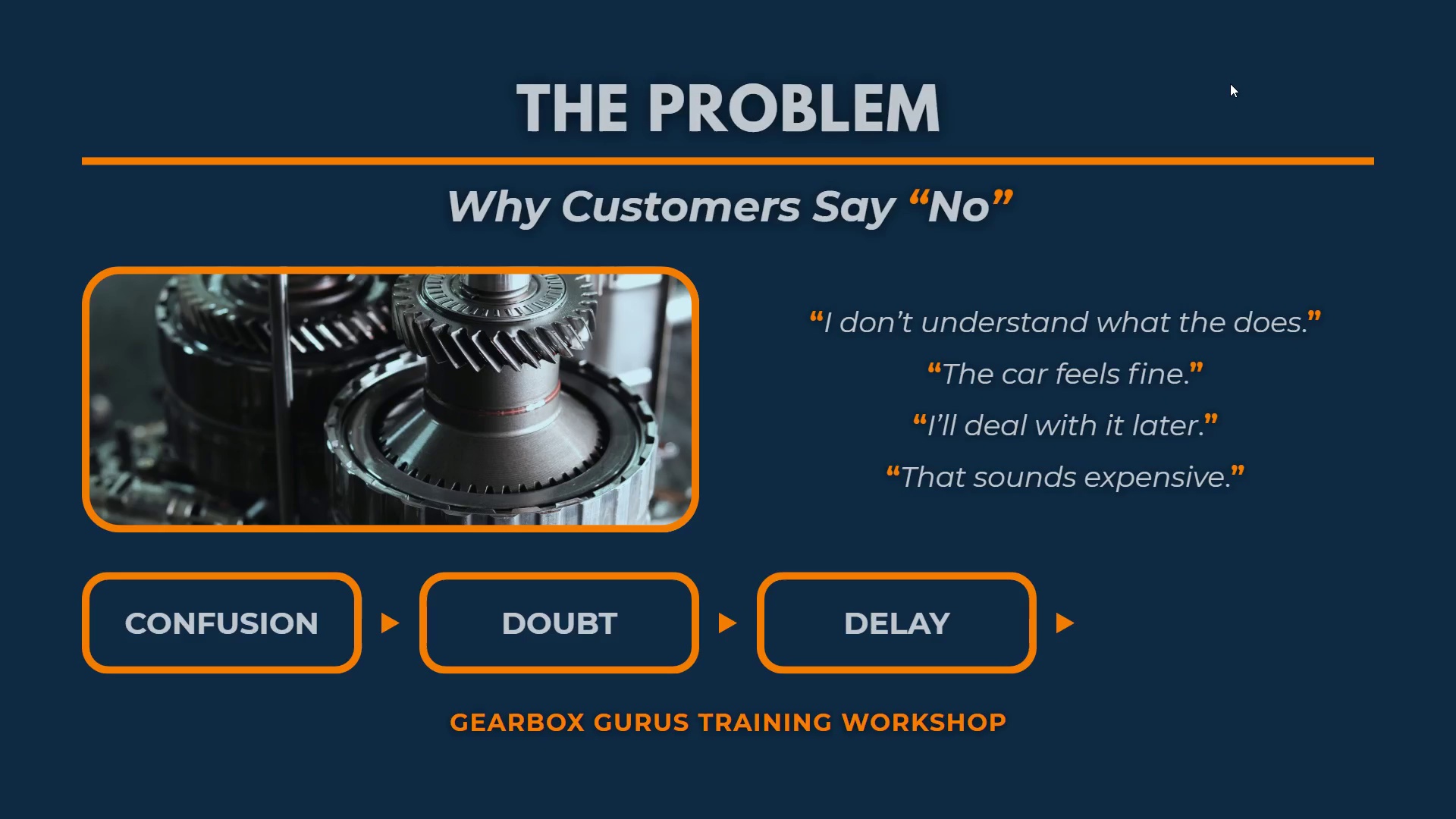 
key(ArrowRight)
 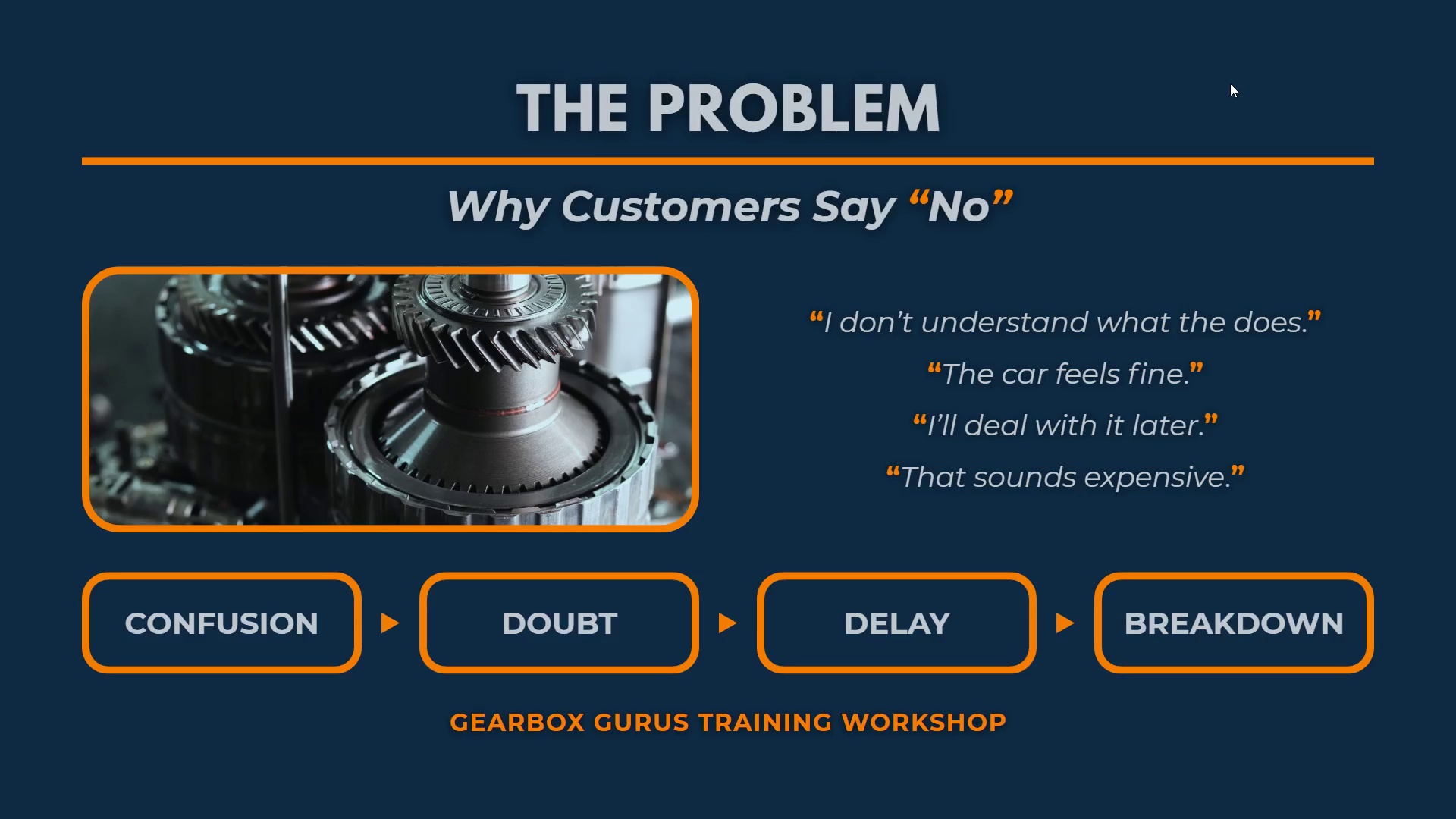 
key(ArrowRight)
 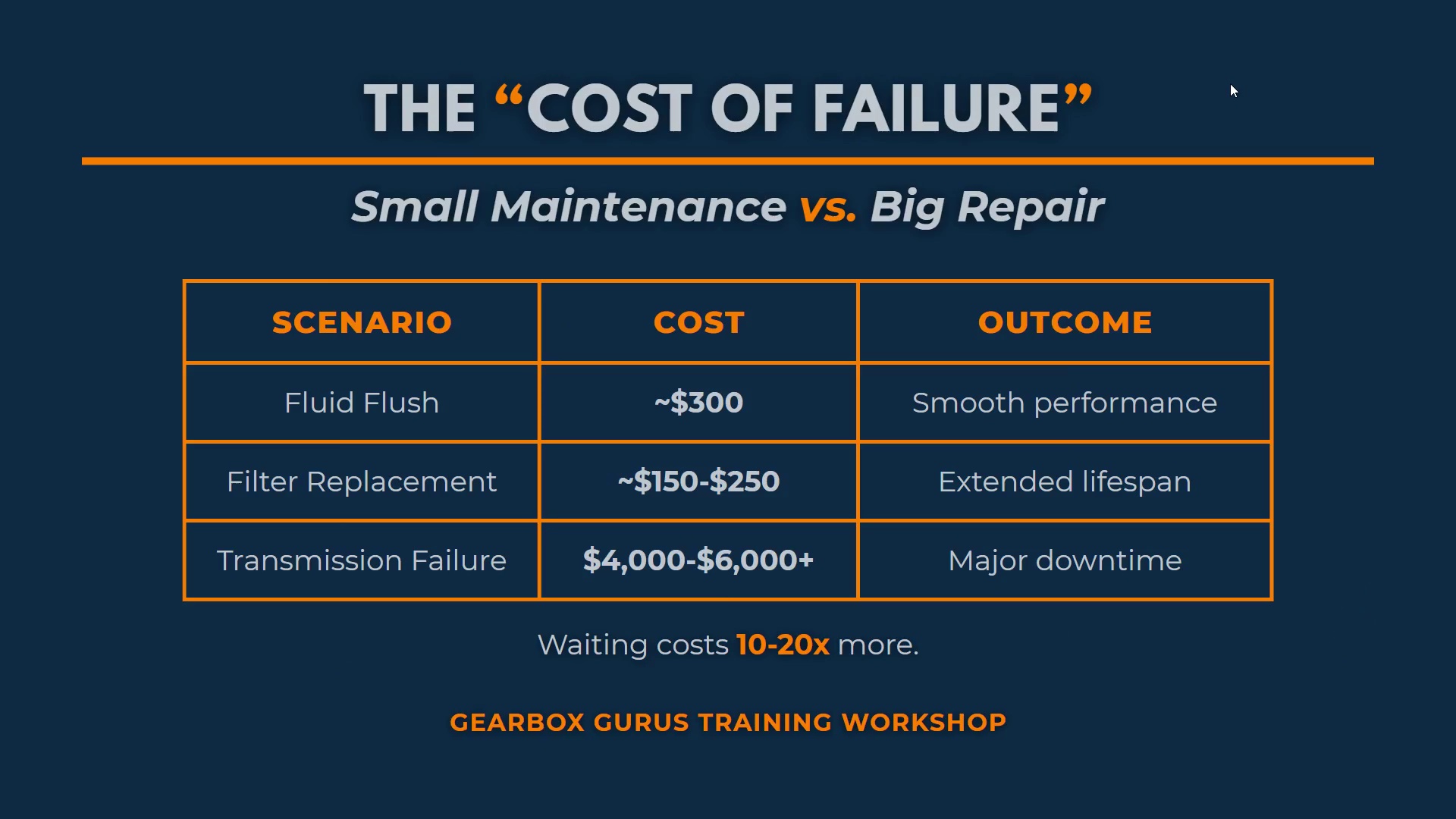 
key(ArrowLeft)
 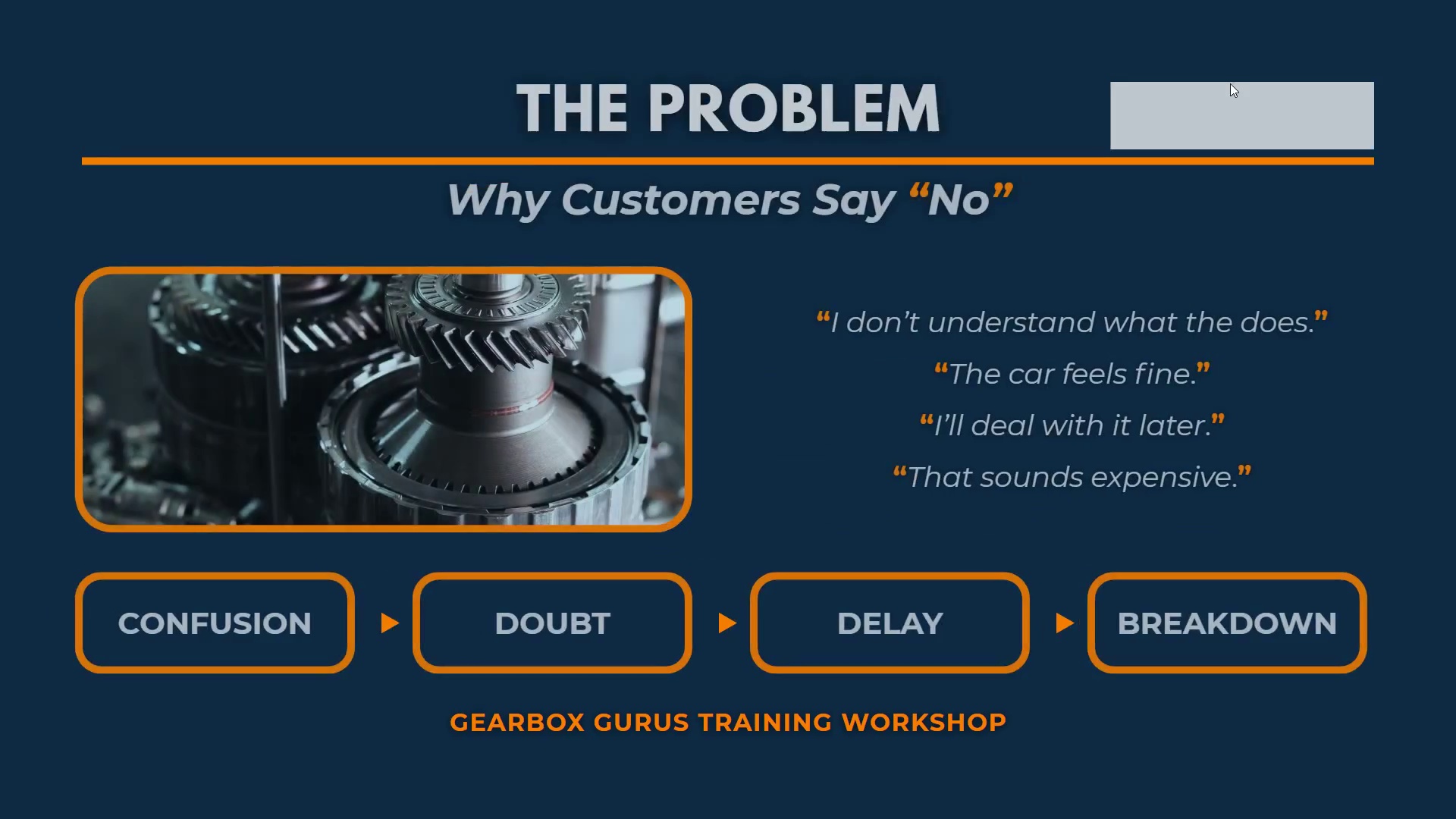 
key(ArrowRight)
 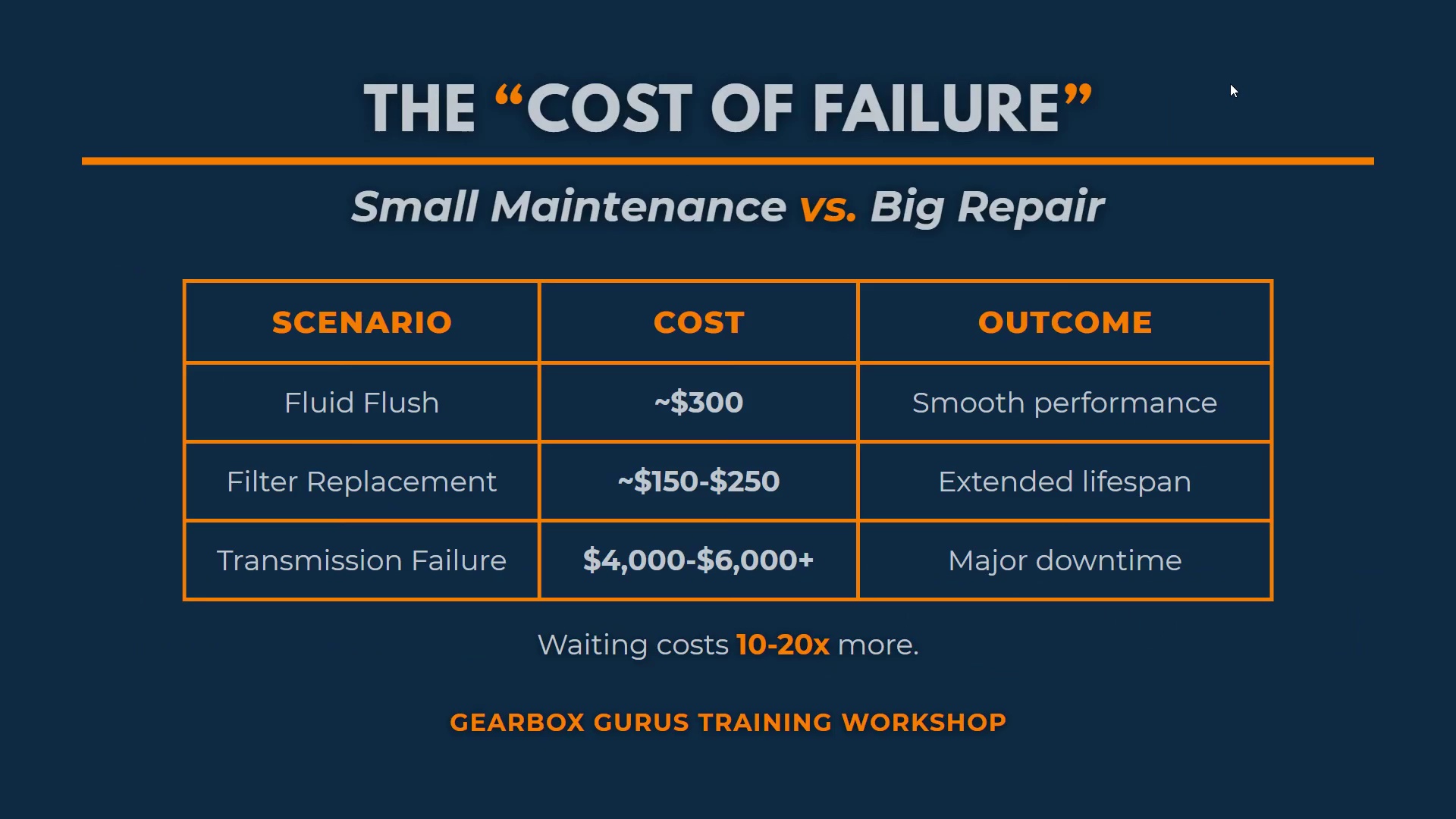 
key(Escape)
 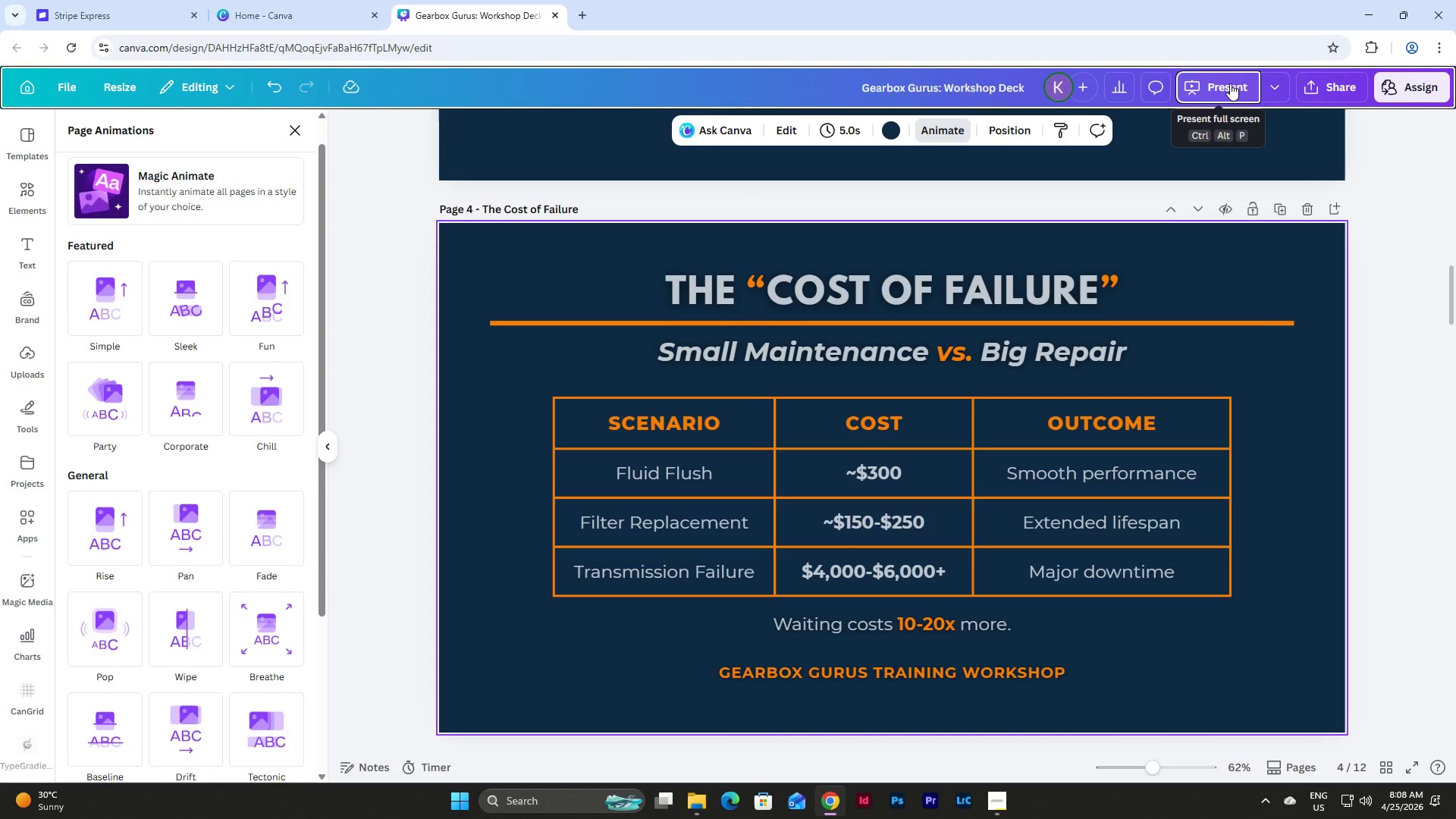 
mouse_move([1188, 15])
 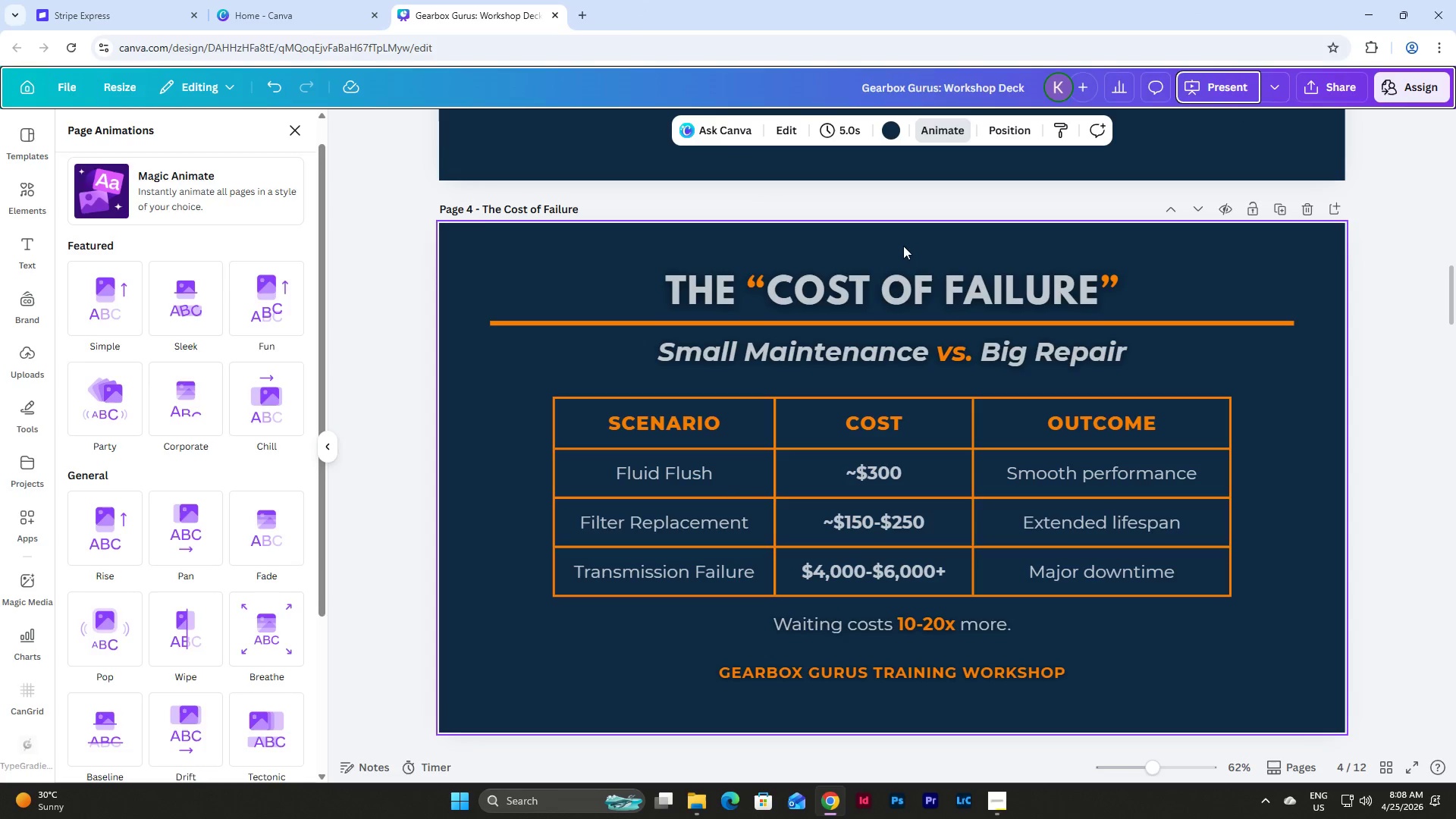 
left_click([908, 290])
 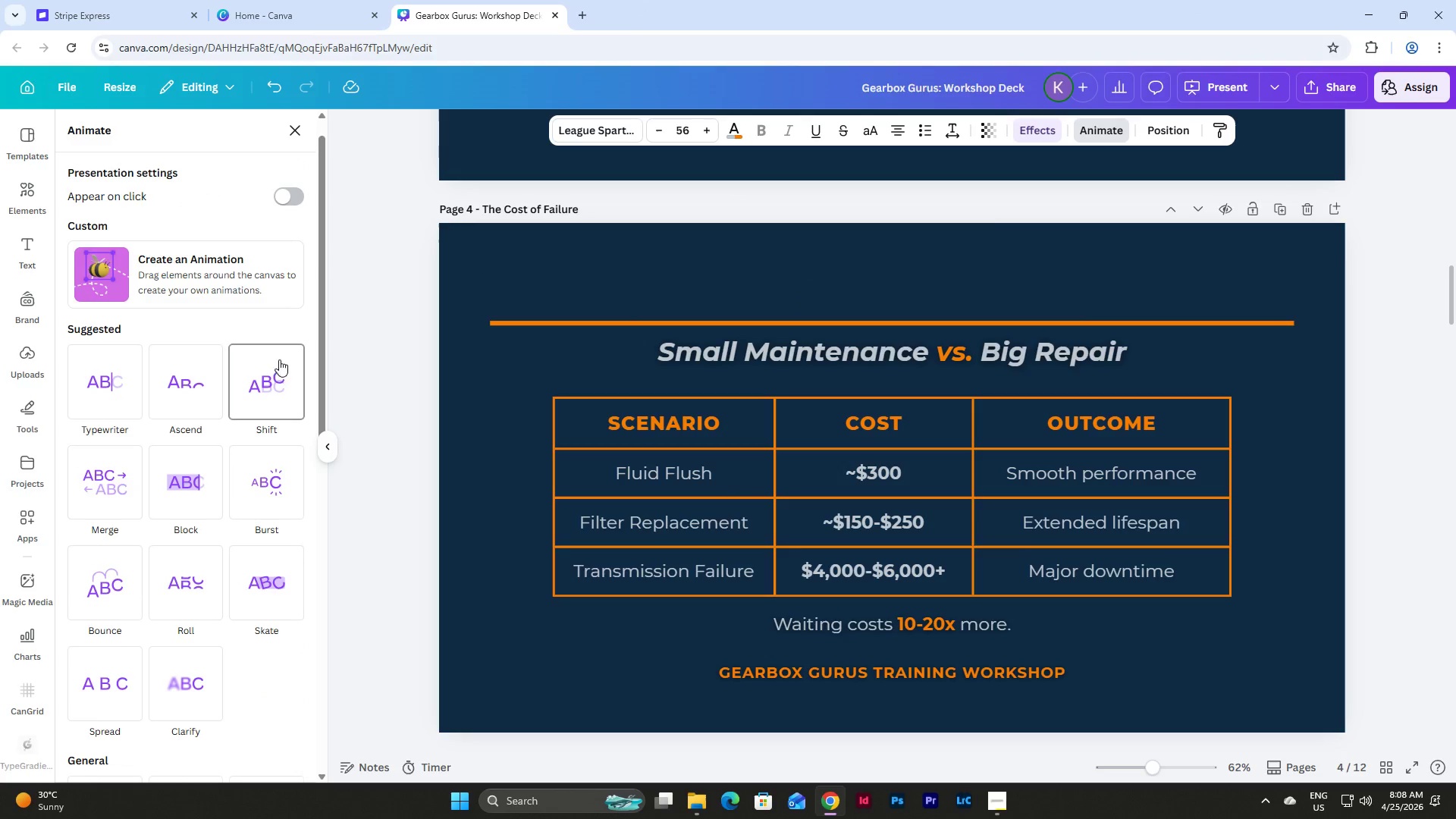 
left_click([199, 466])
 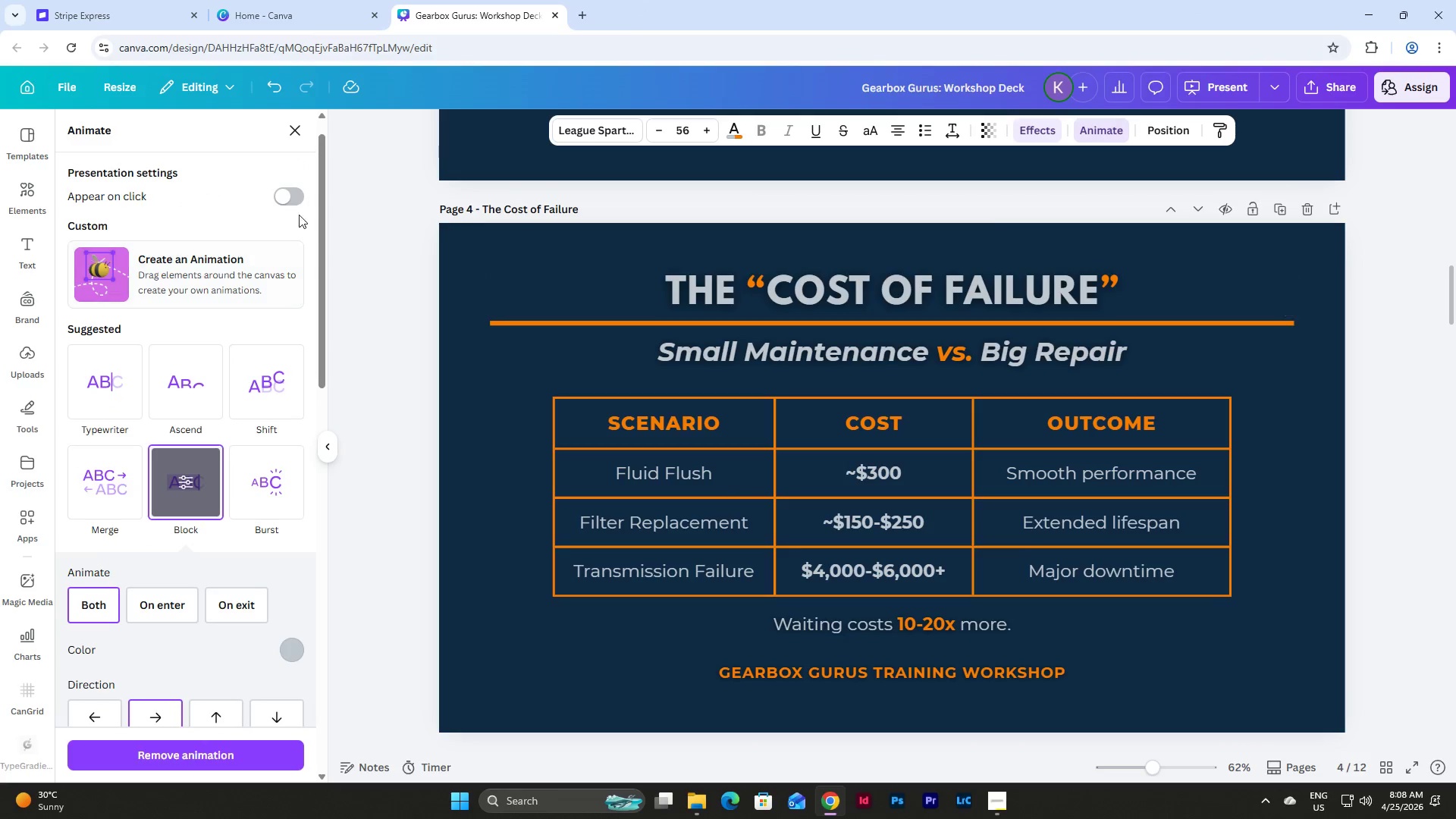 
left_click([297, 196])
 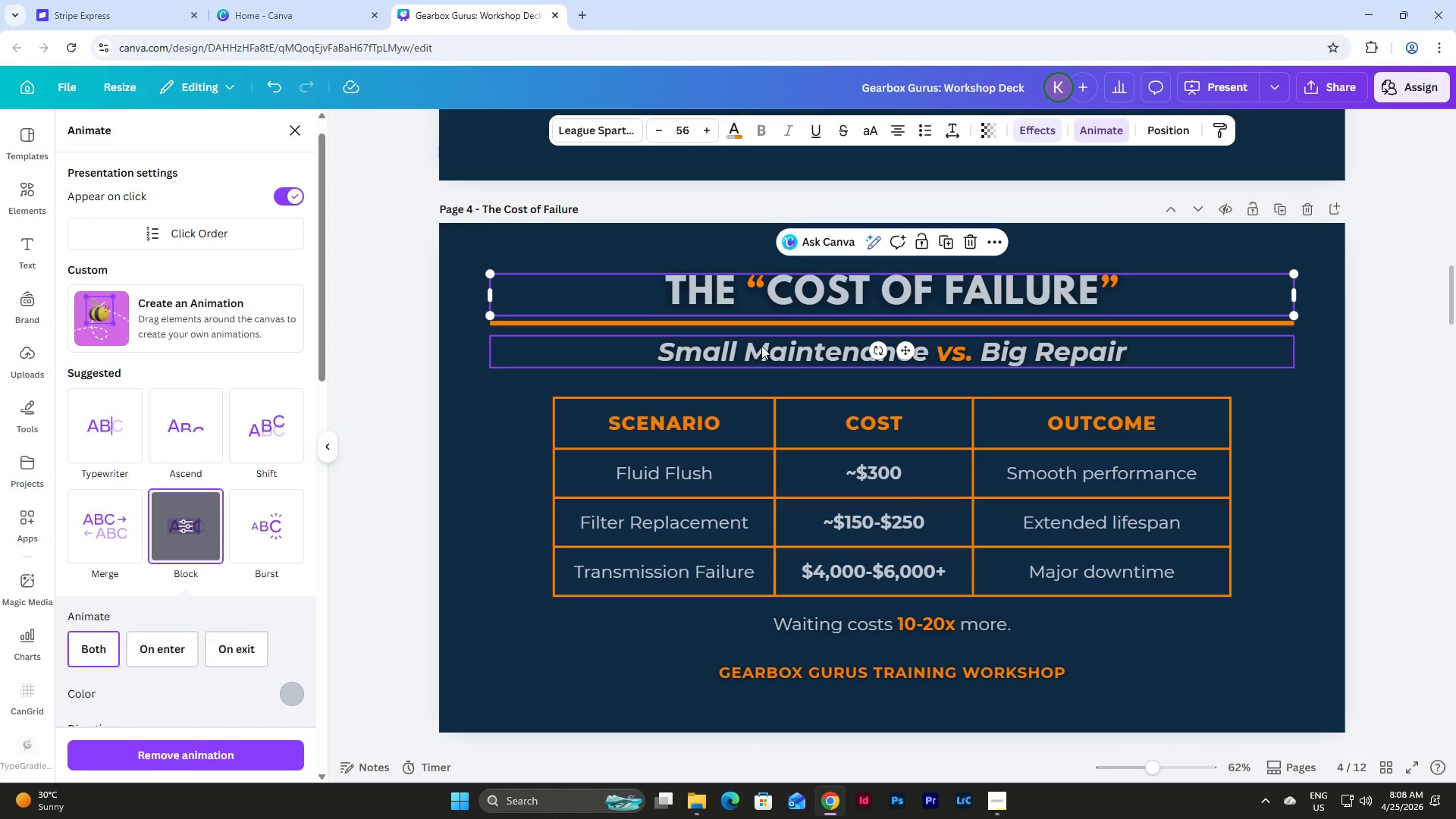 
left_click([761, 346])
 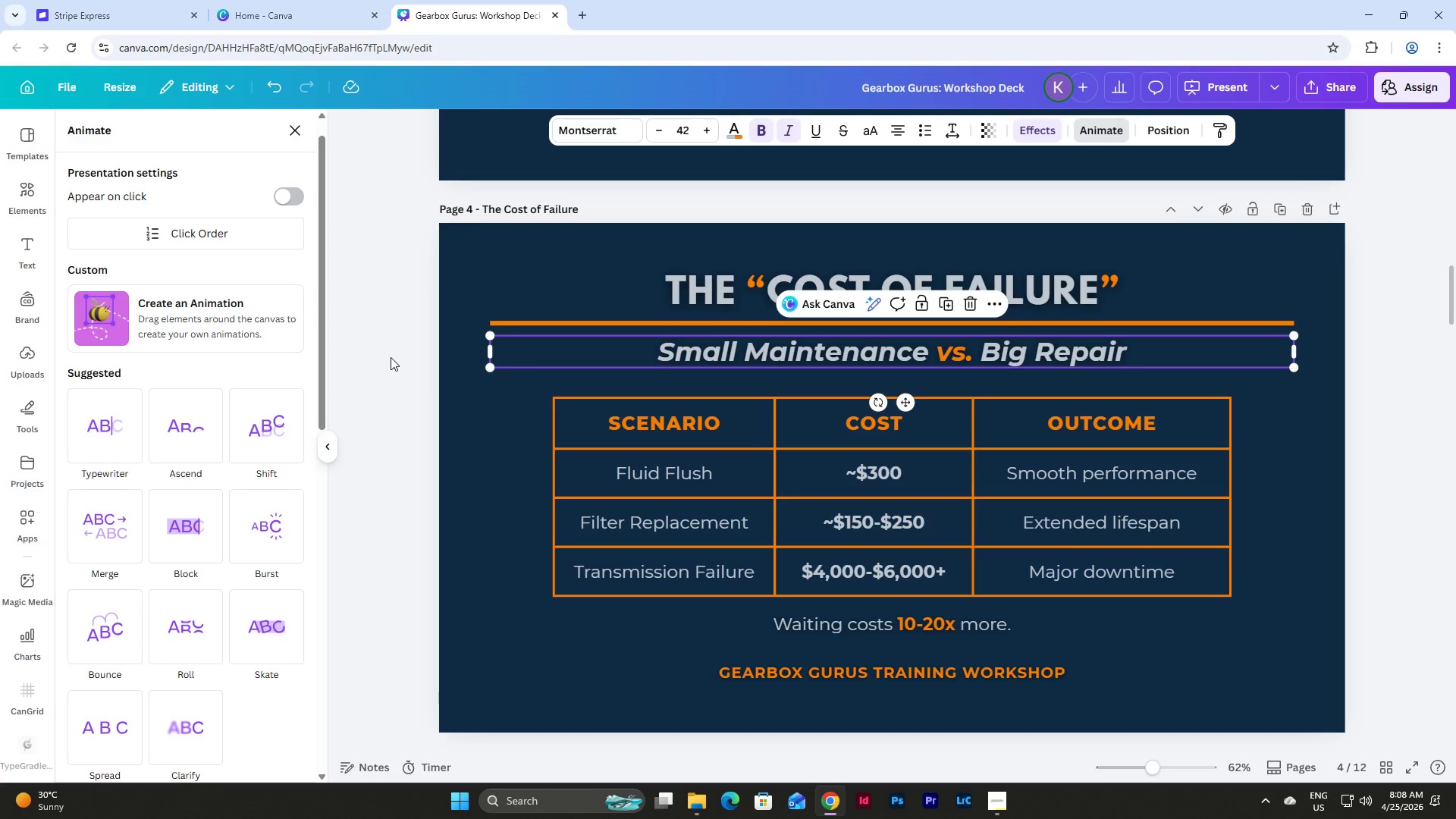 
left_click([296, 190])
 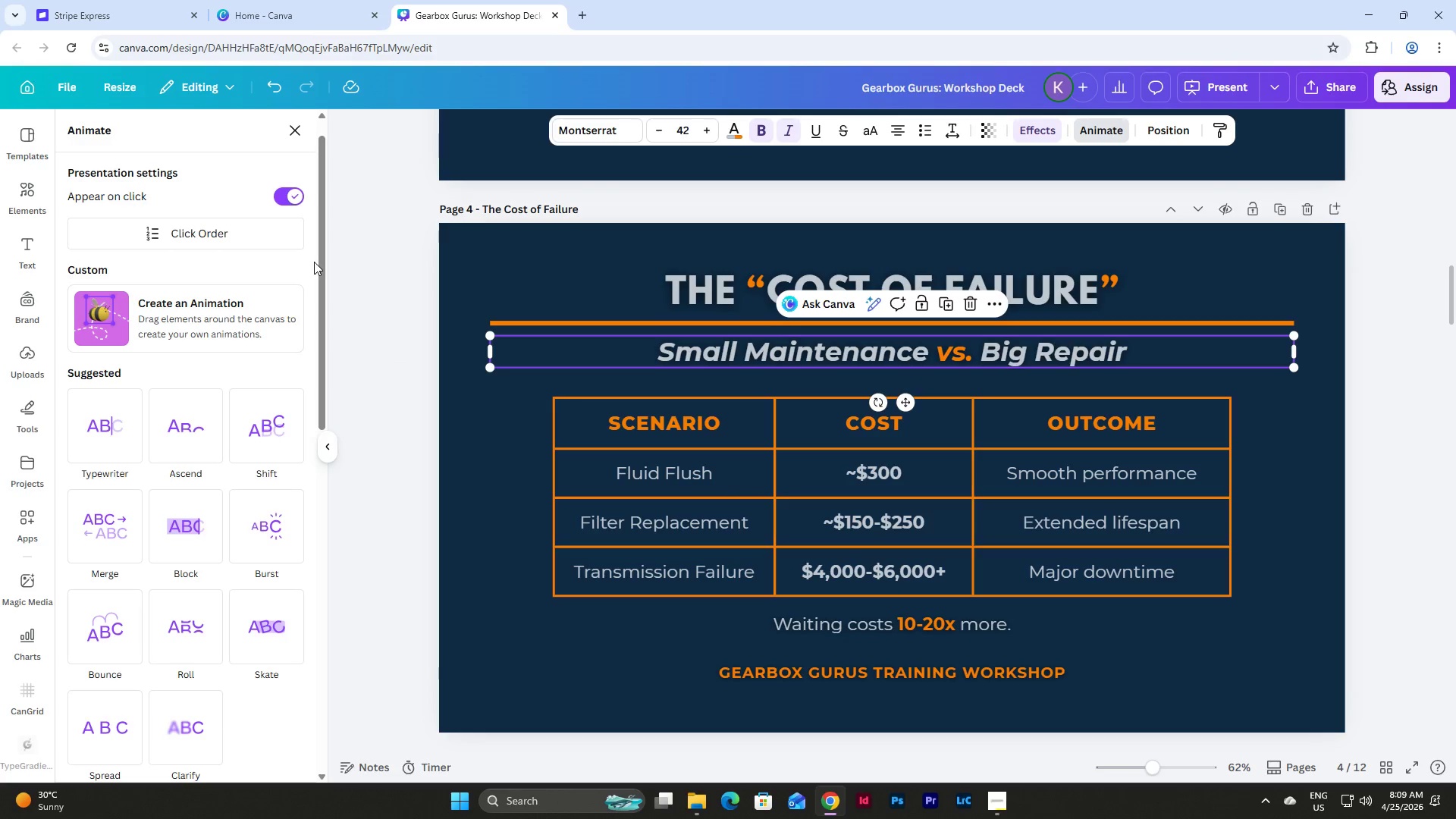 
scroll: coordinate [314, 262], scroll_direction: down, amount: 2.0
 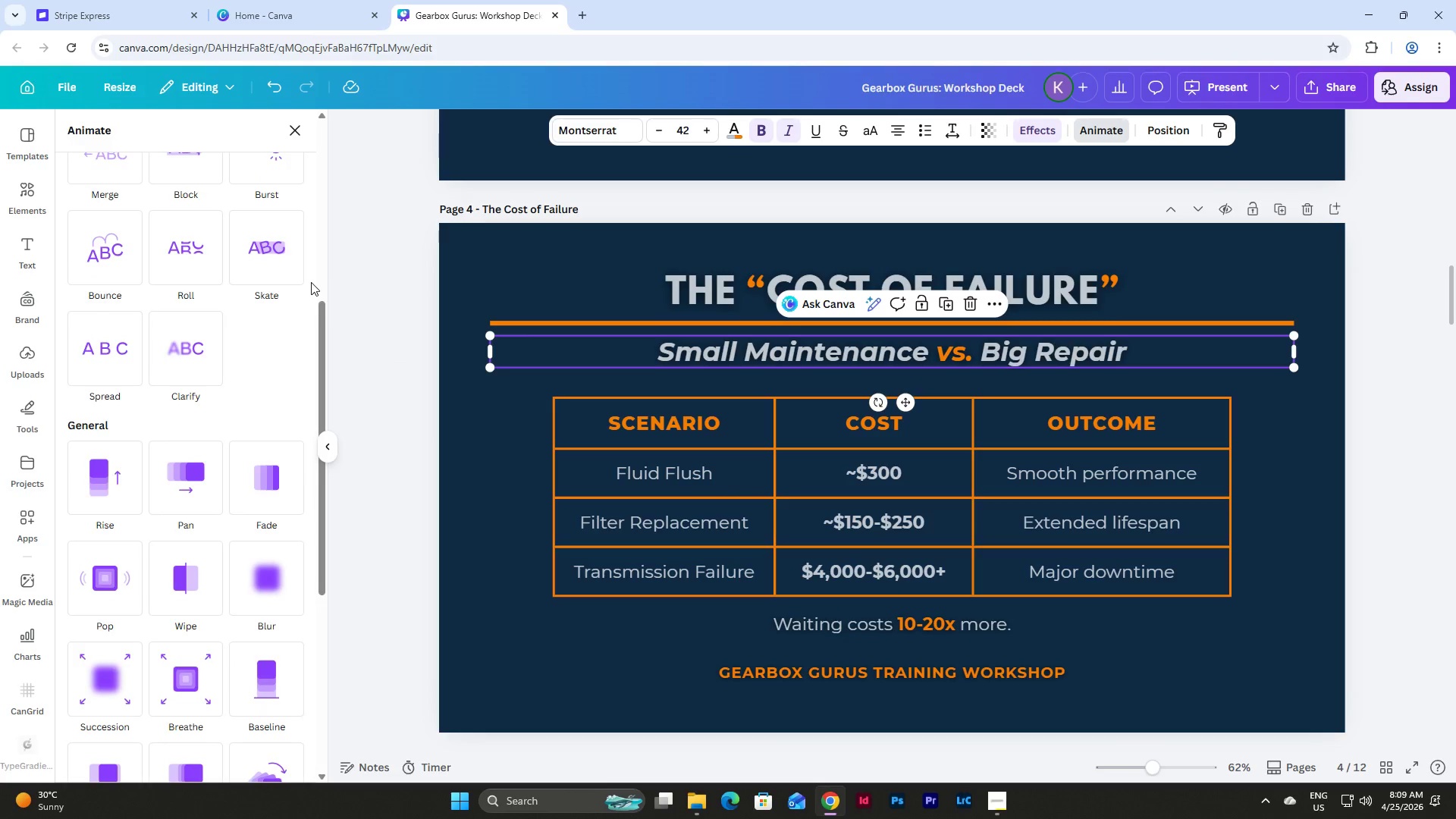 
left_click([109, 485])
 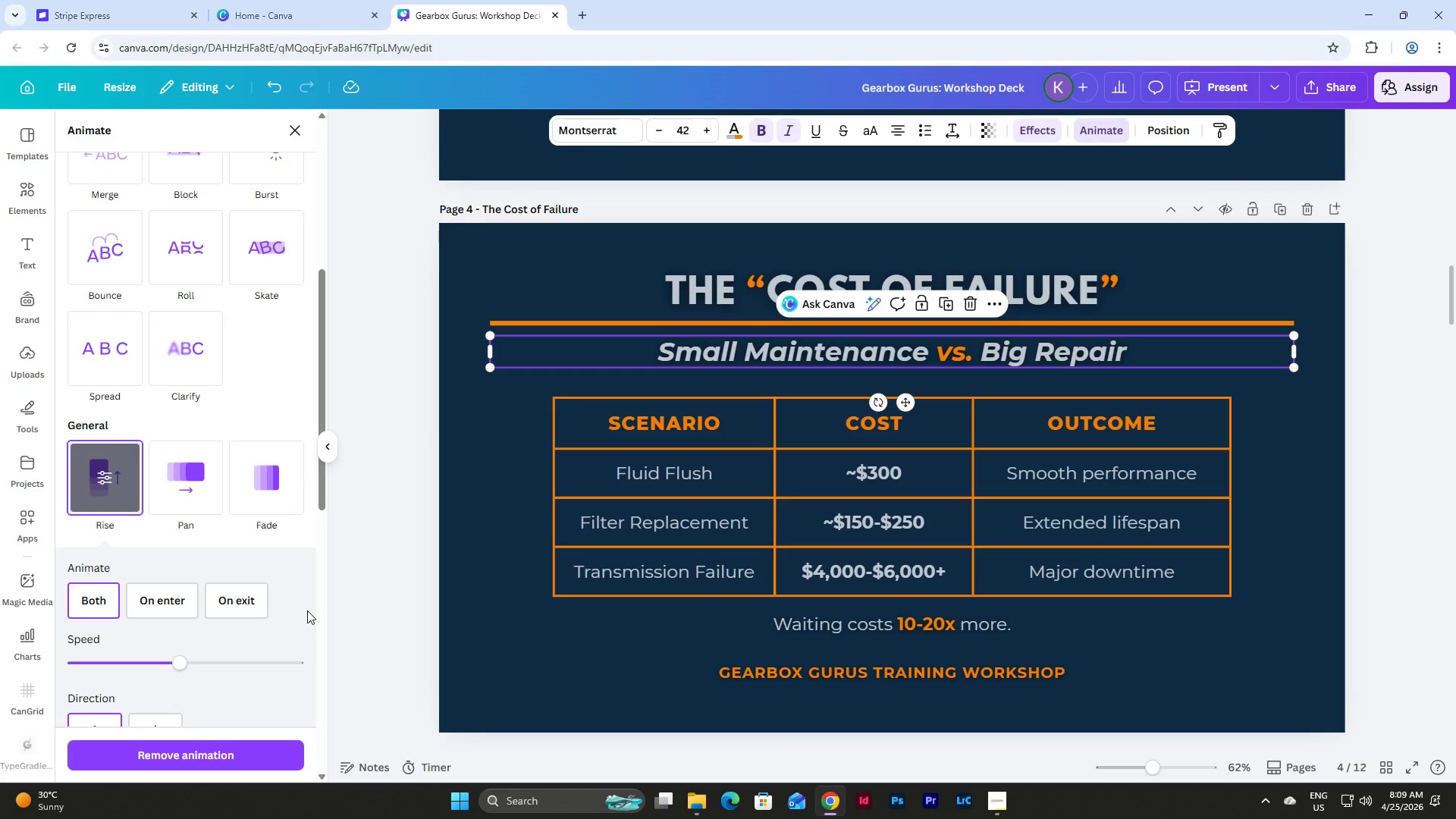 
scroll: coordinate [307, 610], scroll_direction: down, amount: 1.0
 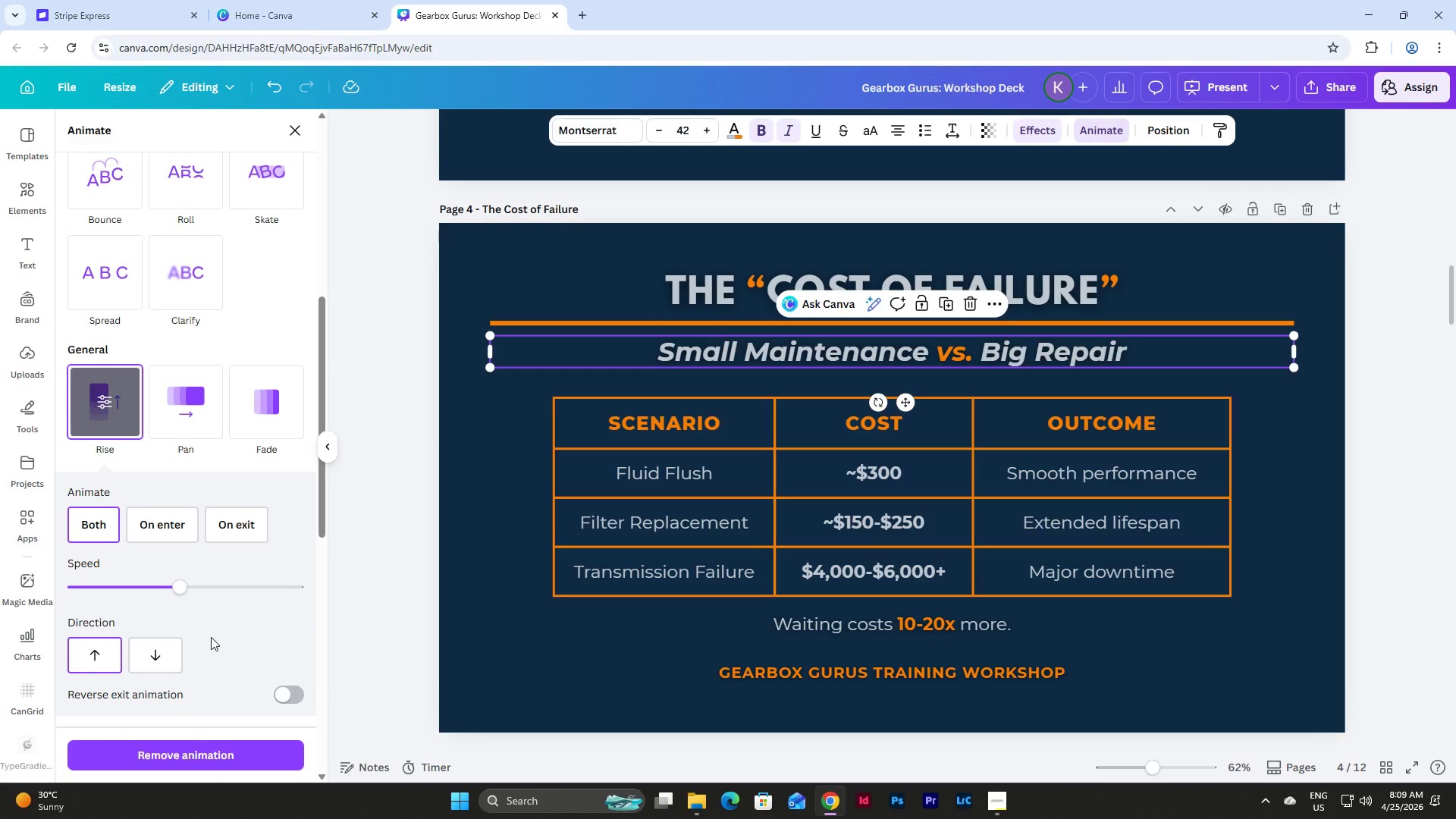 
left_click([174, 653])
 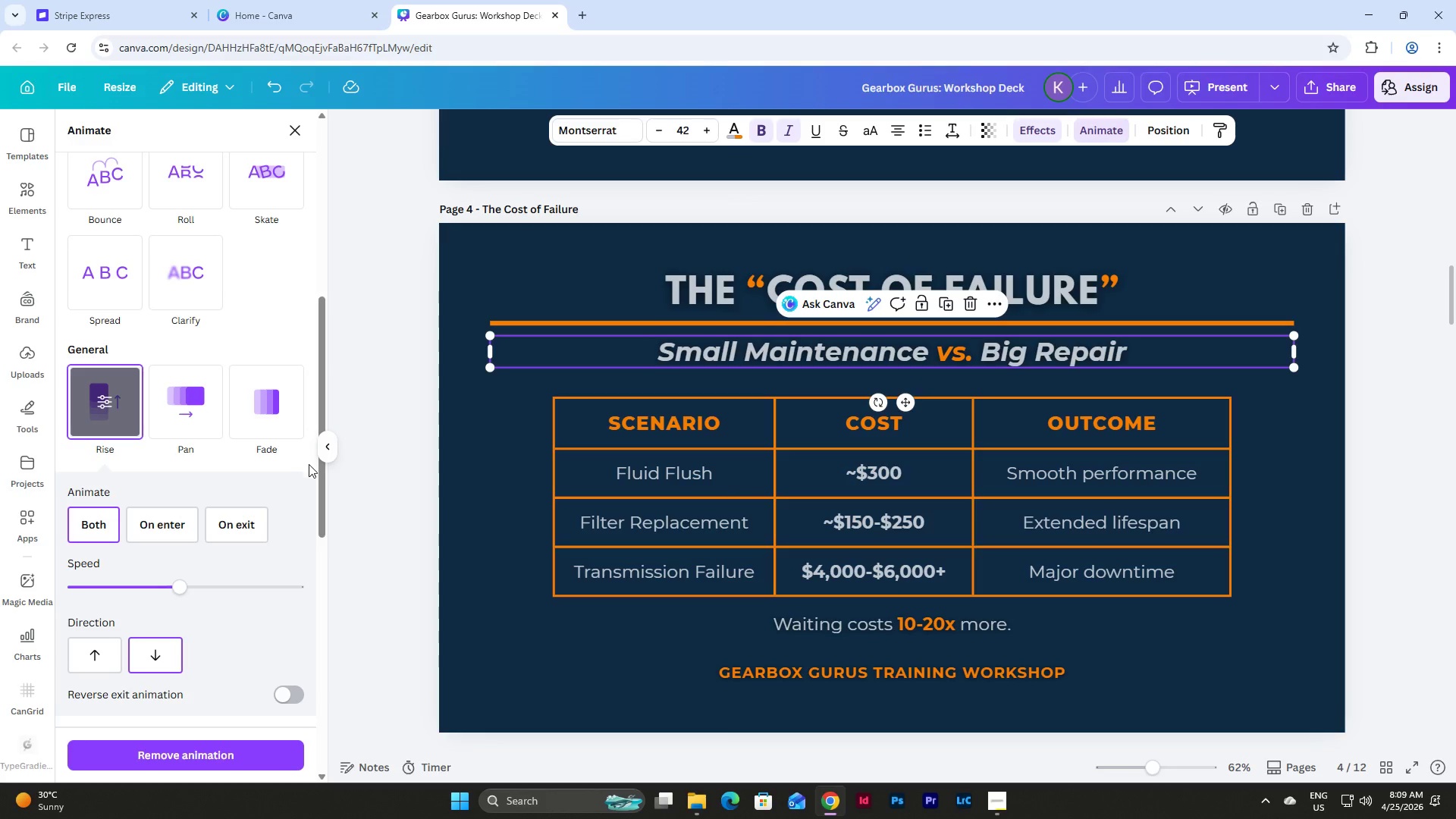 
scroll: coordinate [318, 479], scroll_direction: up, amount: 9.0
 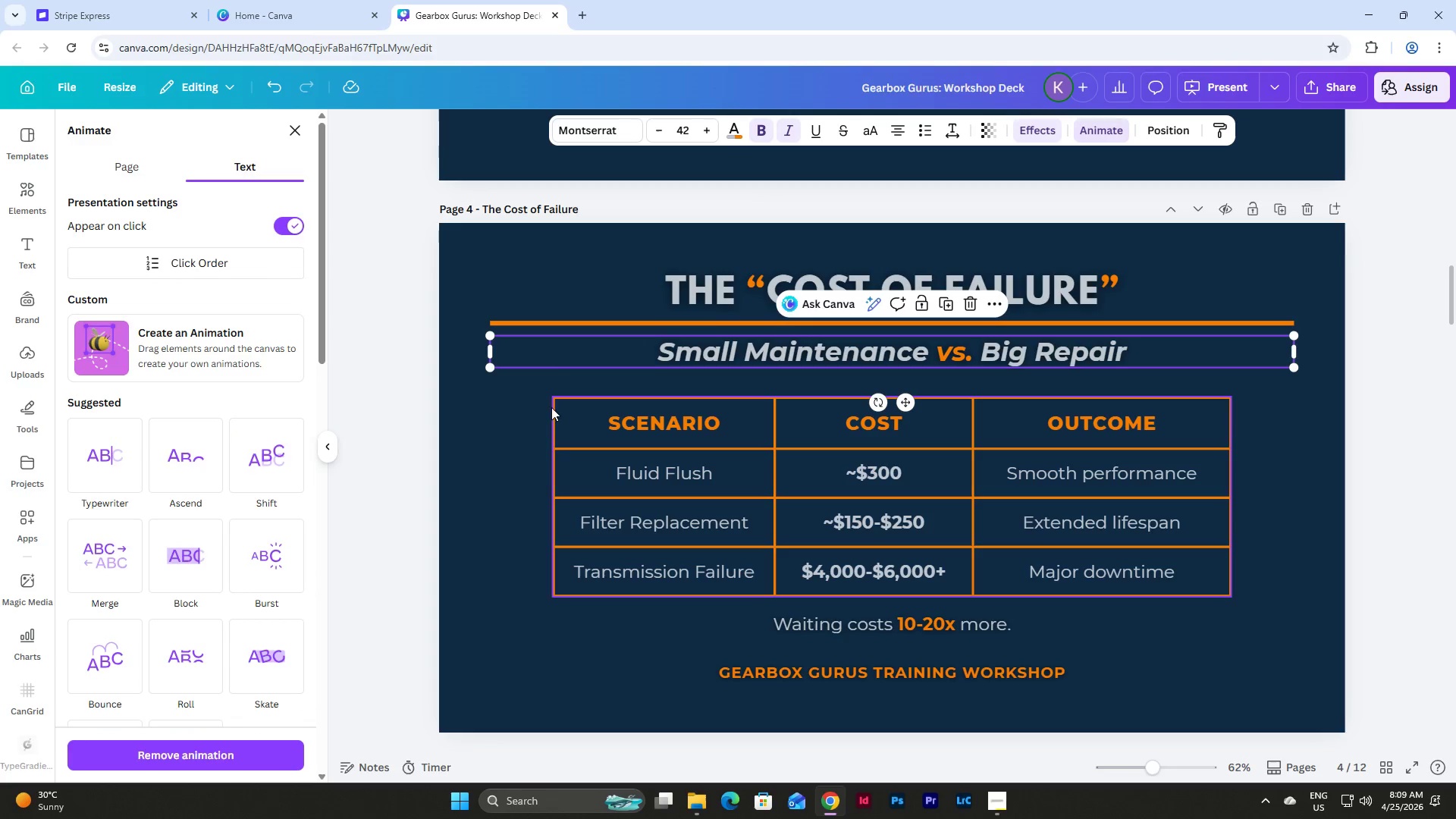 
left_click_drag(start_coordinate=[515, 400], to_coordinate=[1275, 572])
 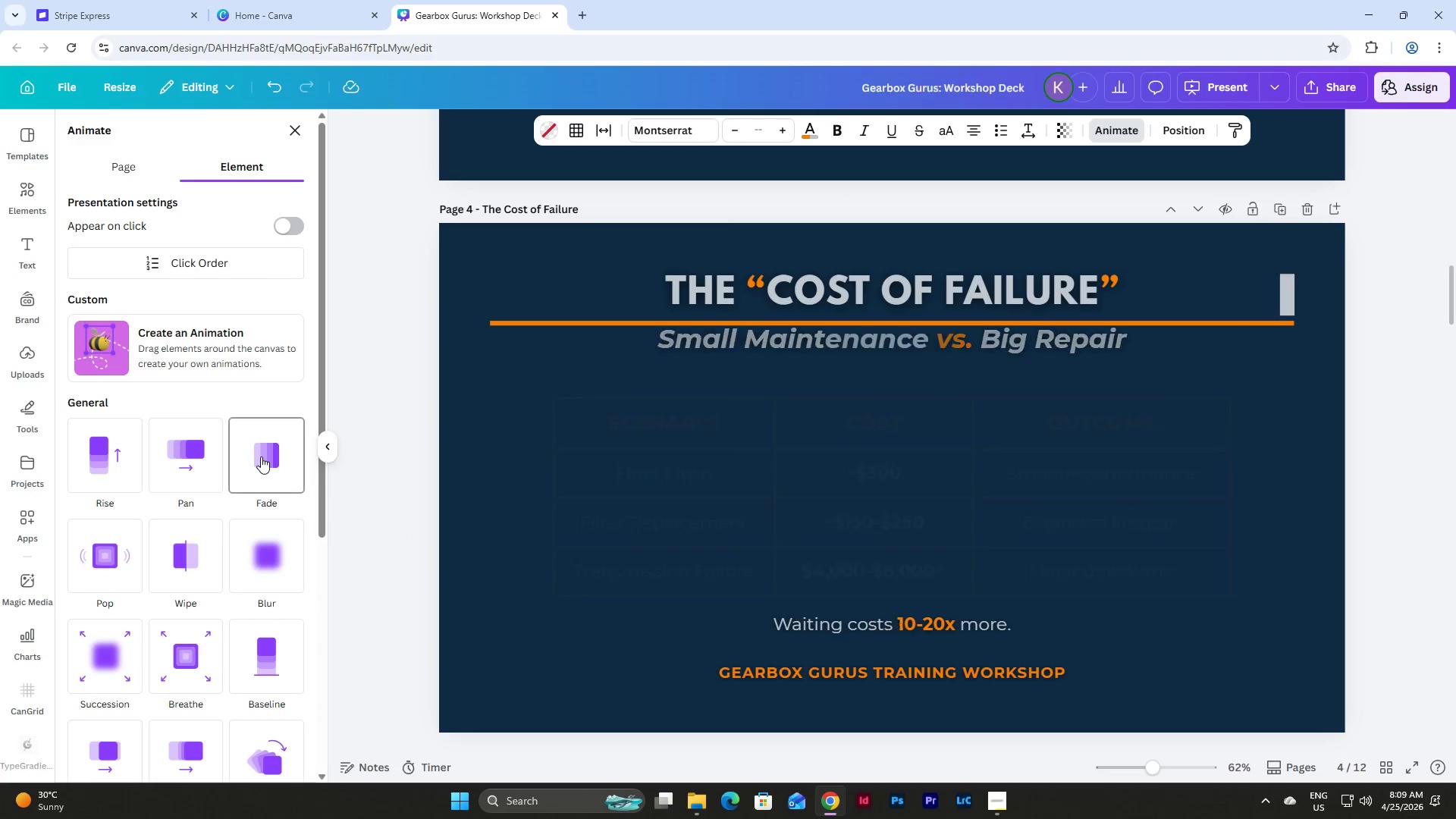 
left_click([261, 457])
 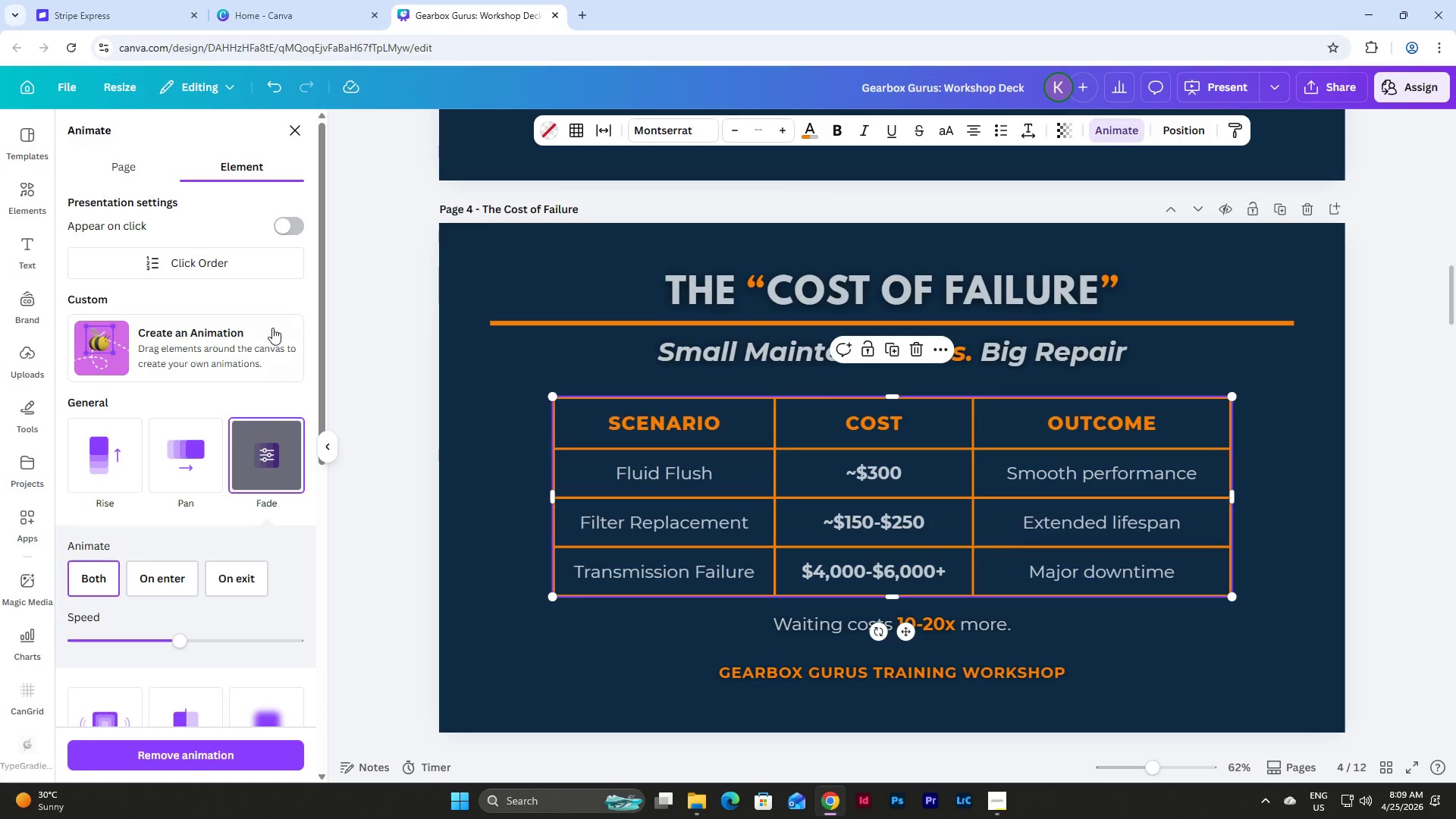 
left_click([292, 228])
 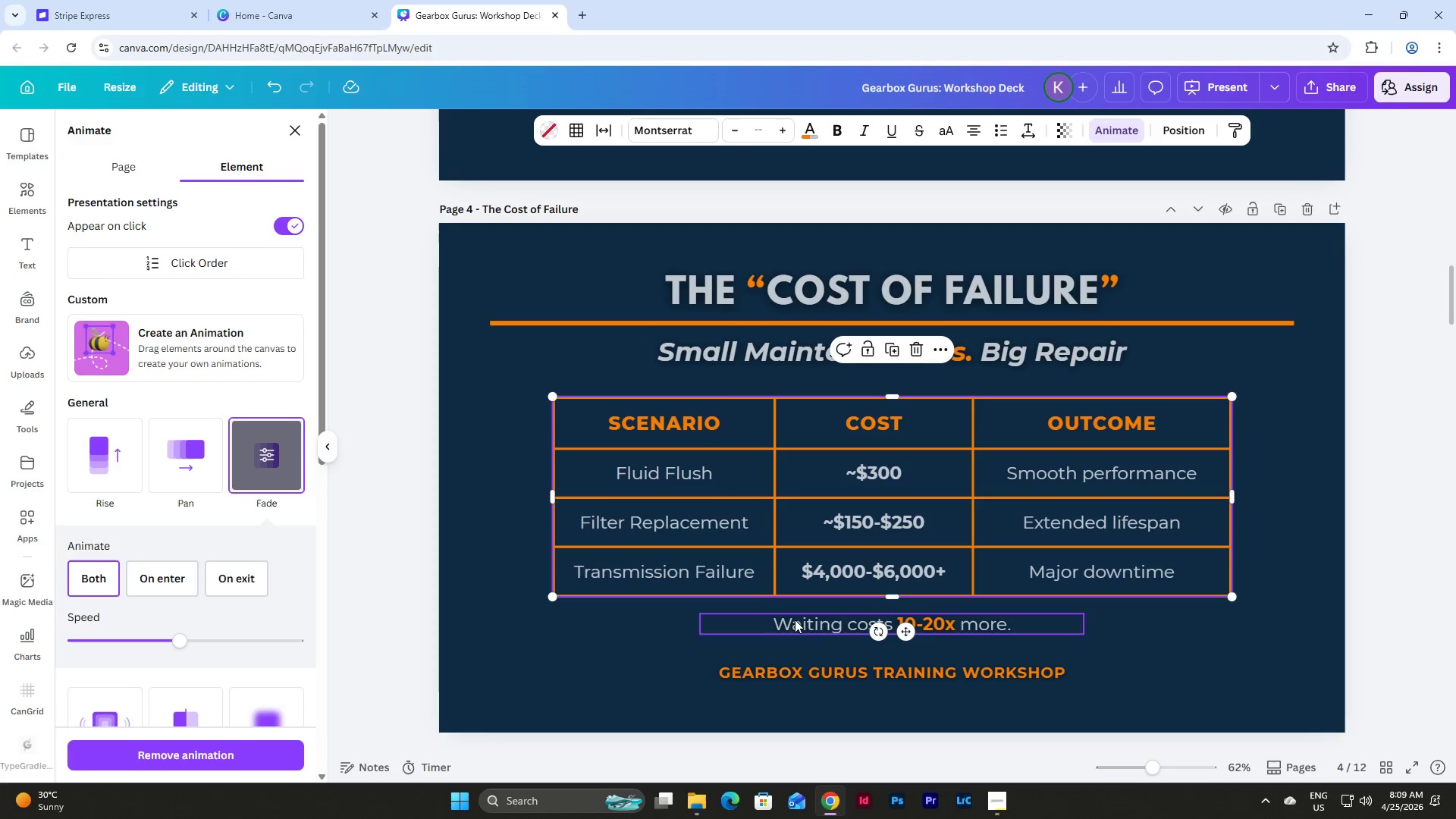 
left_click([823, 625])
 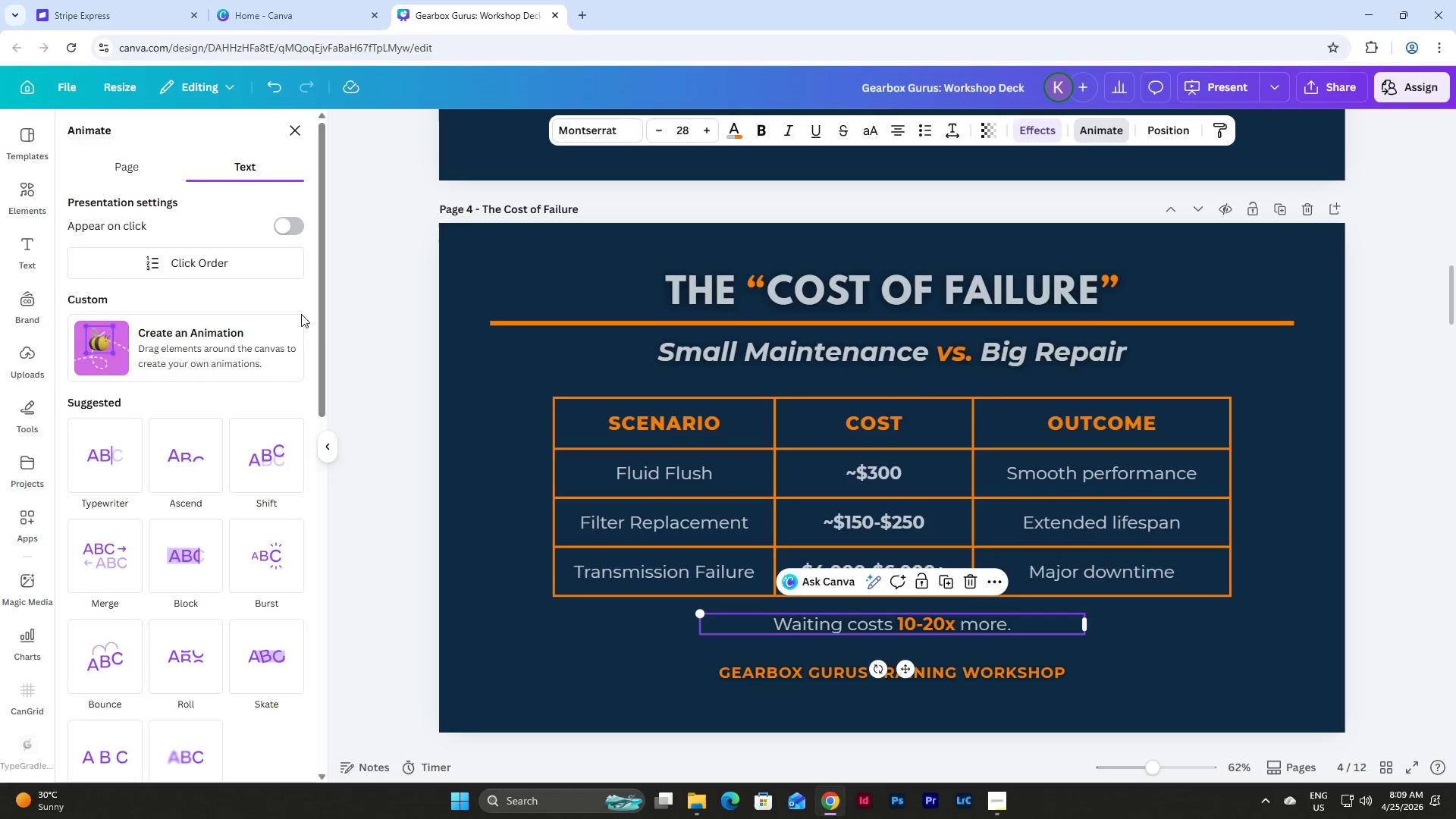 
left_click([293, 228])
 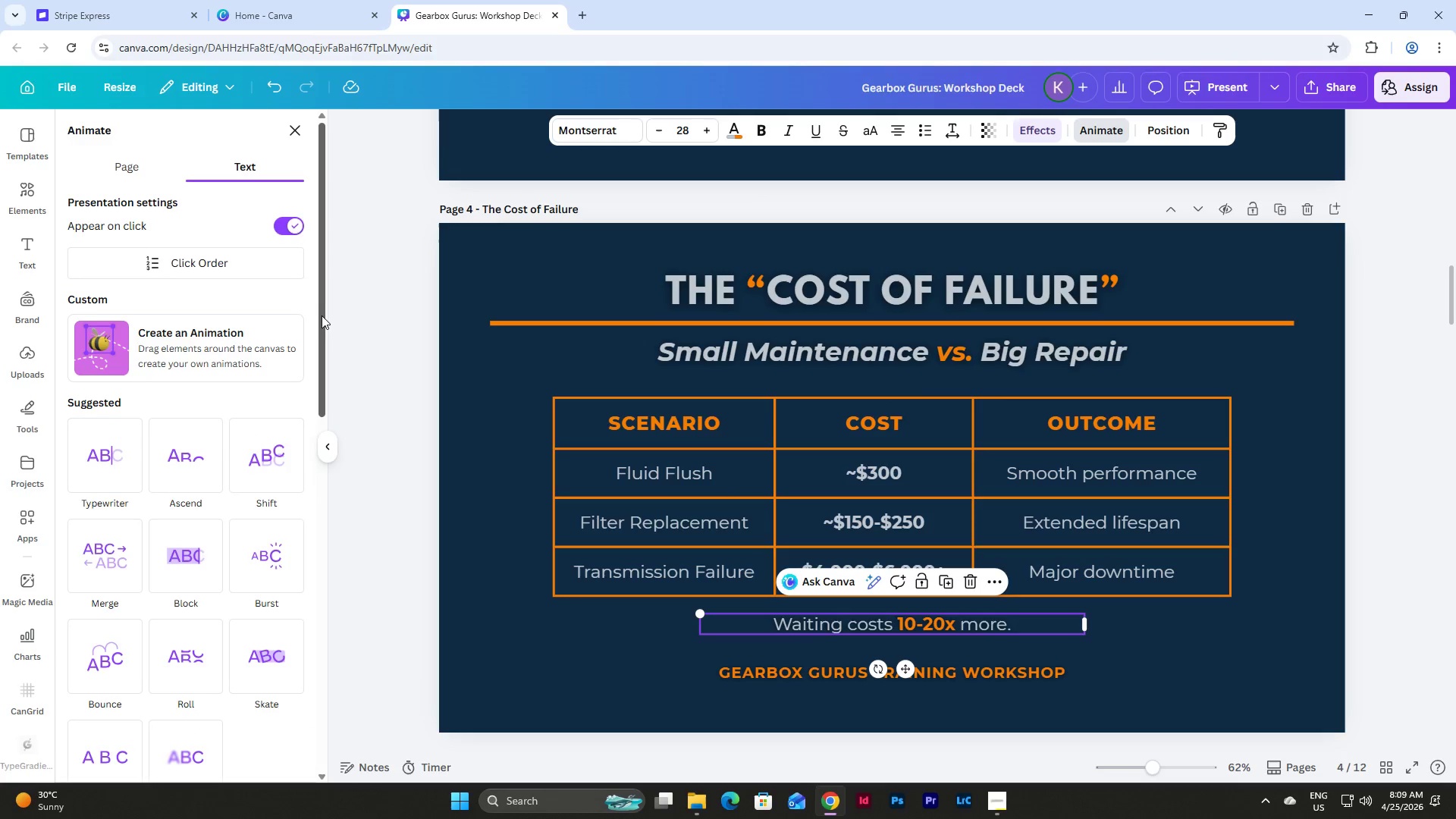 
scroll: coordinate [325, 321], scroll_direction: down, amount: 7.0
 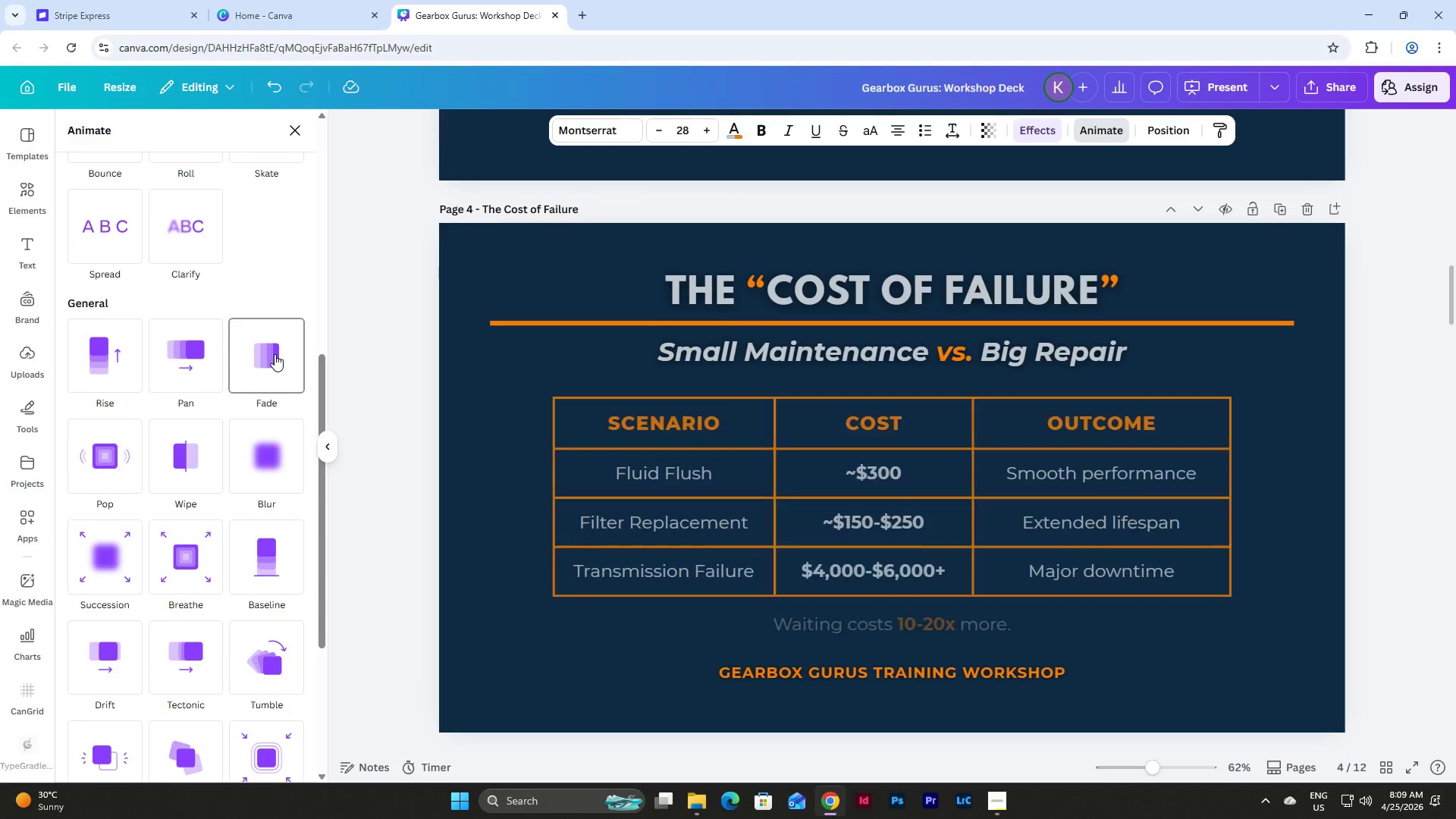 
left_click([275, 354])
 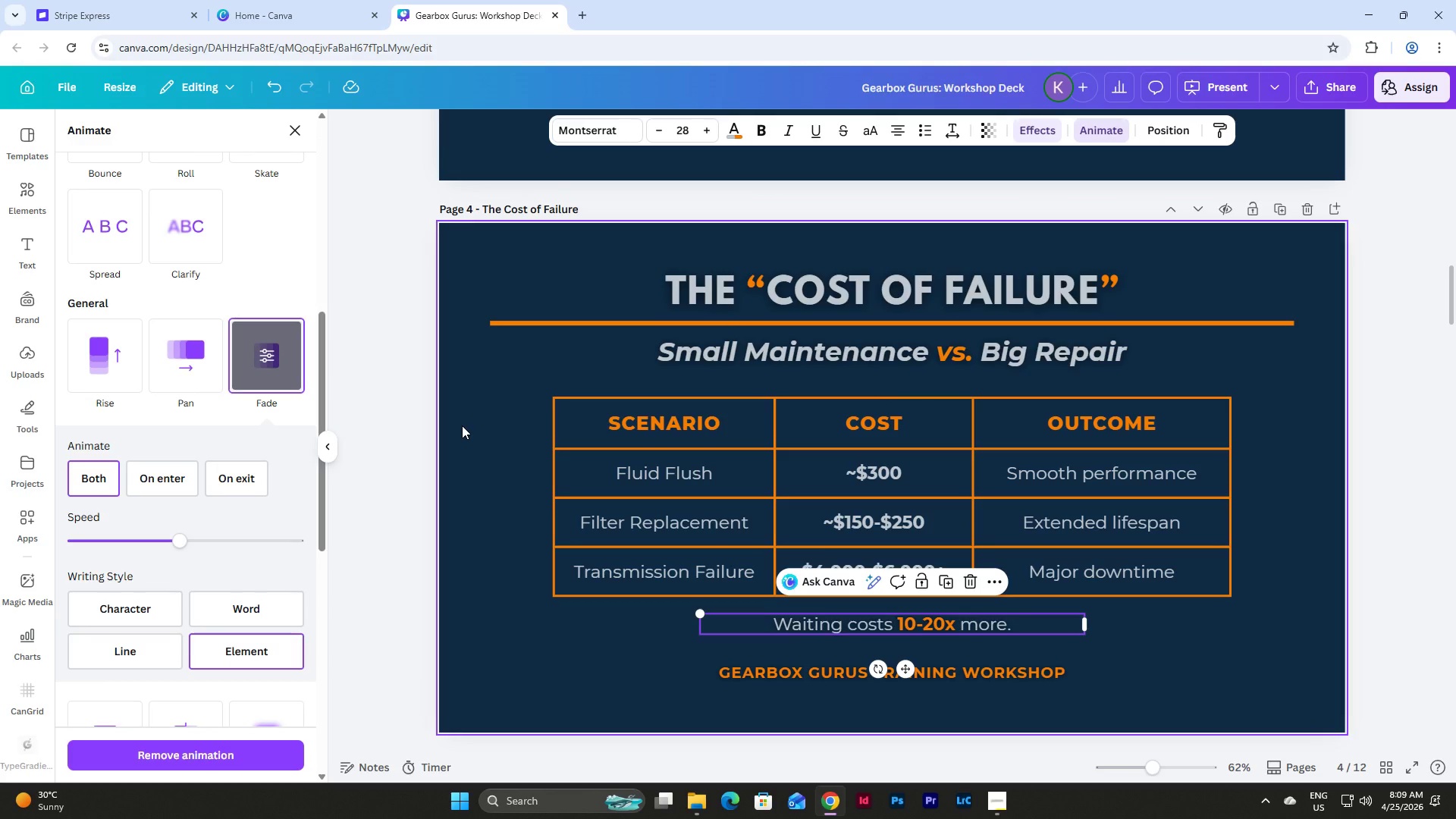 
left_click([462, 425])
 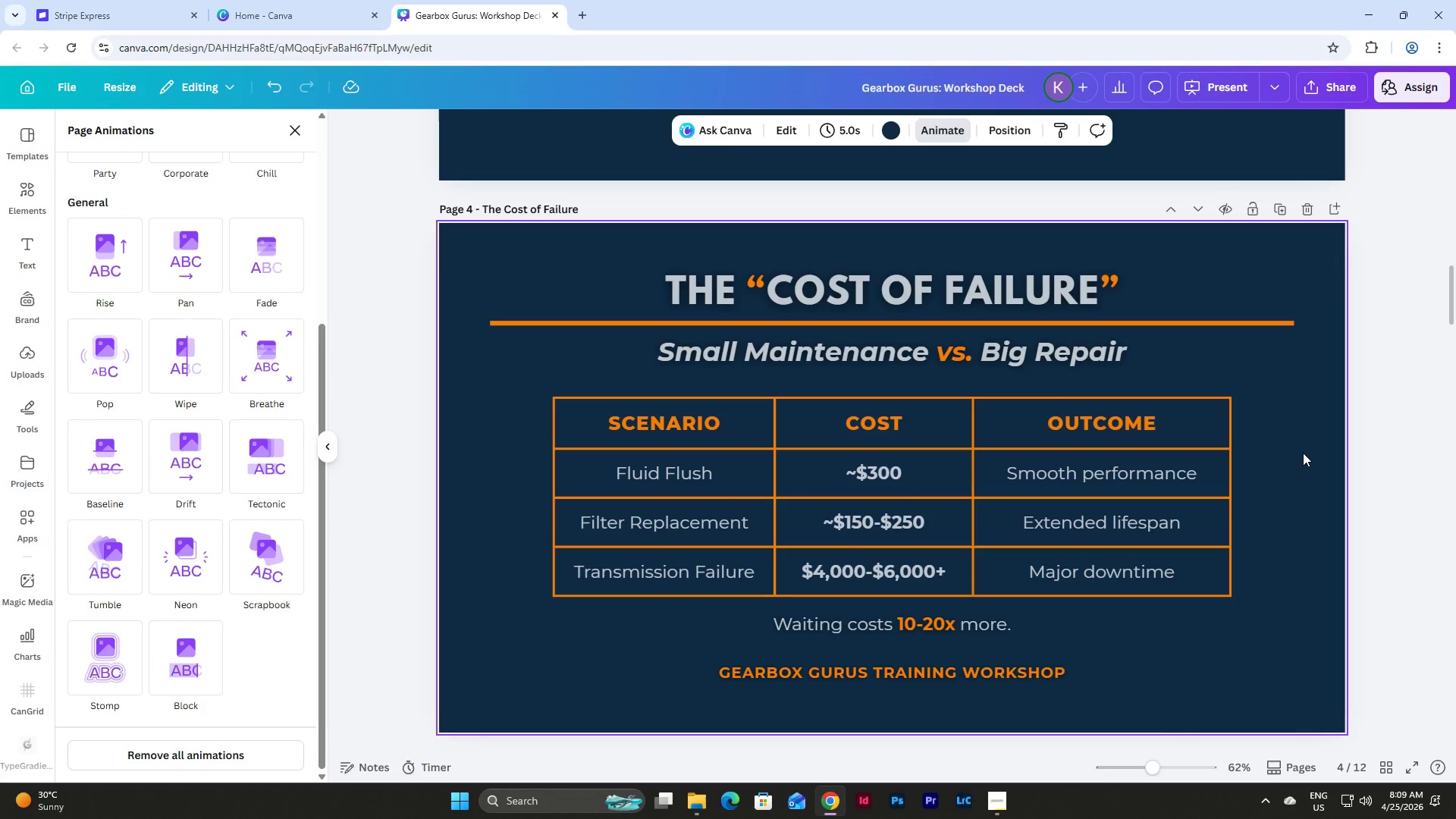 
scroll: coordinate [1378, 555], scroll_direction: down, amount: 5.0
 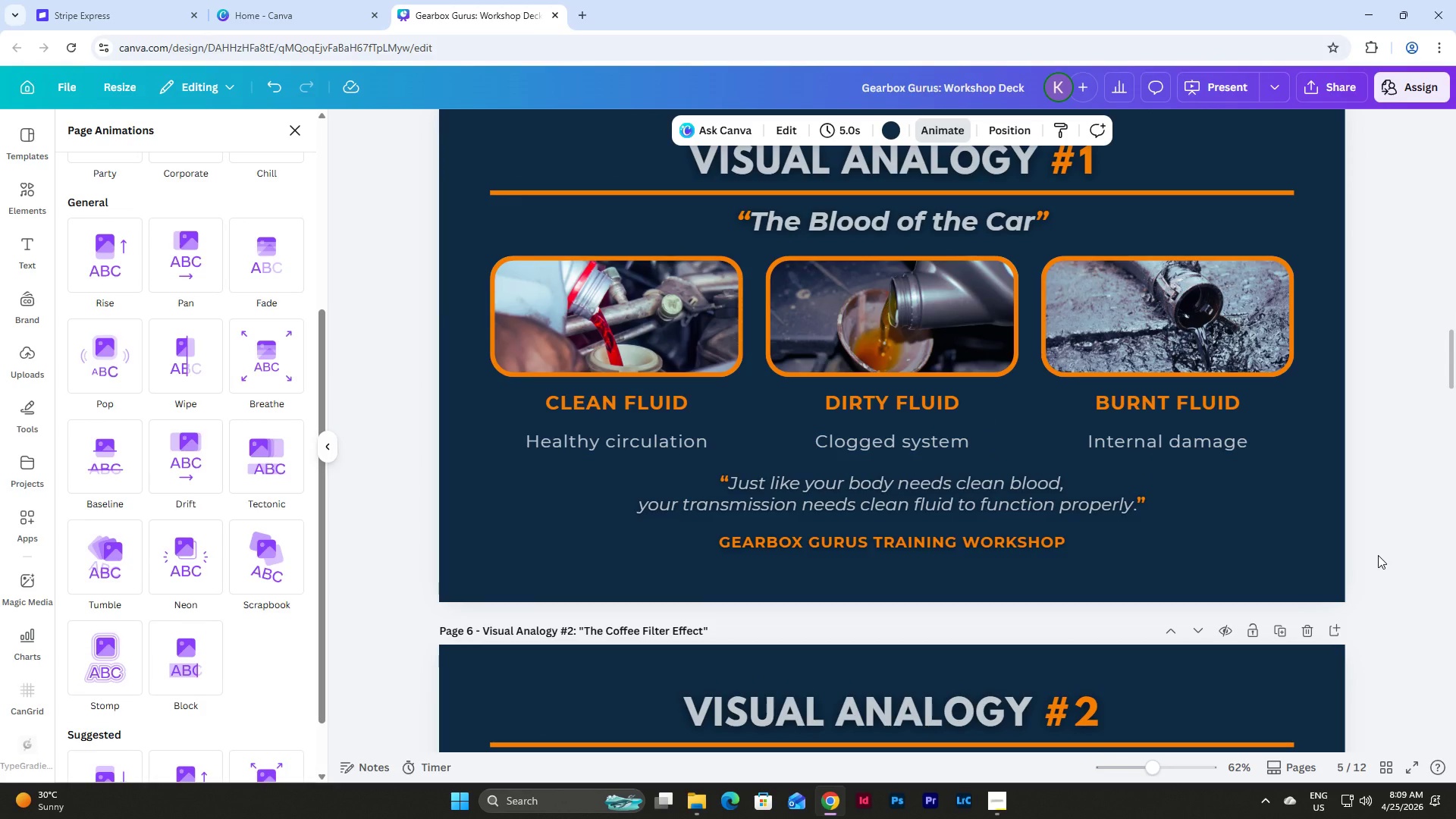 
scroll: coordinate [1378, 555], scroll_direction: up, amount: 2.0
 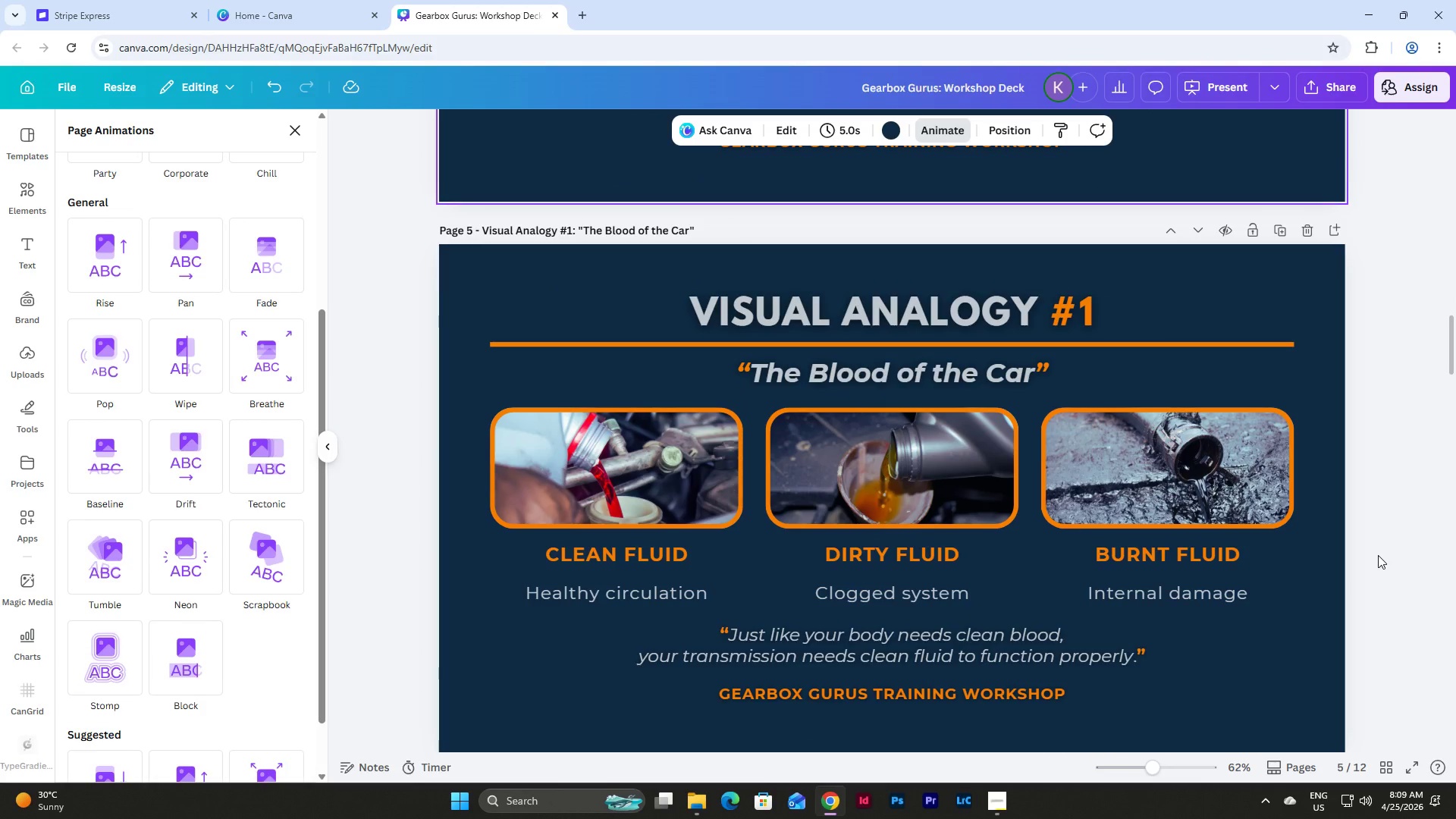 
scroll: coordinate [1378, 555], scroll_direction: down, amount: 1.0
 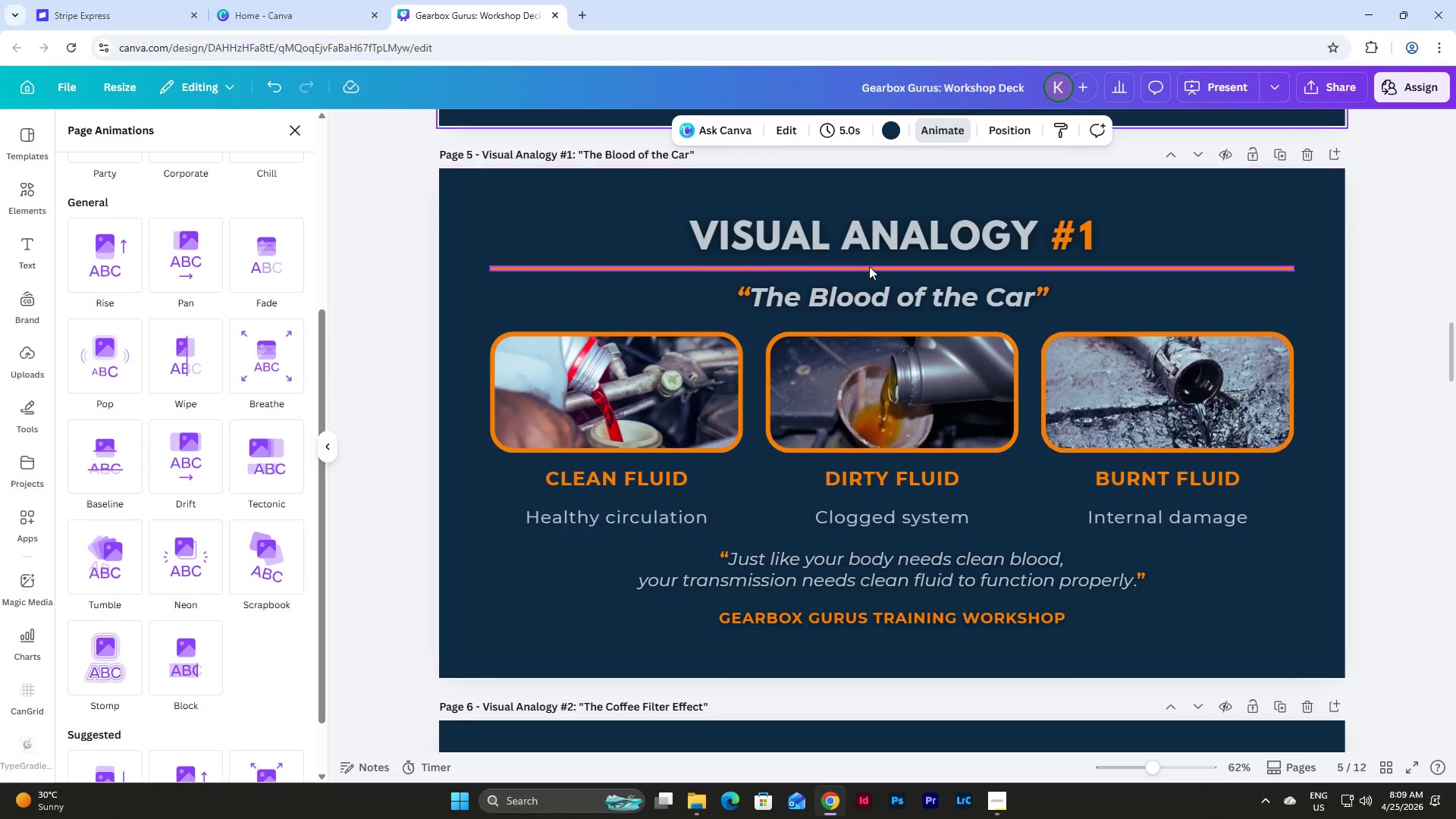 
left_click([774, 241])
 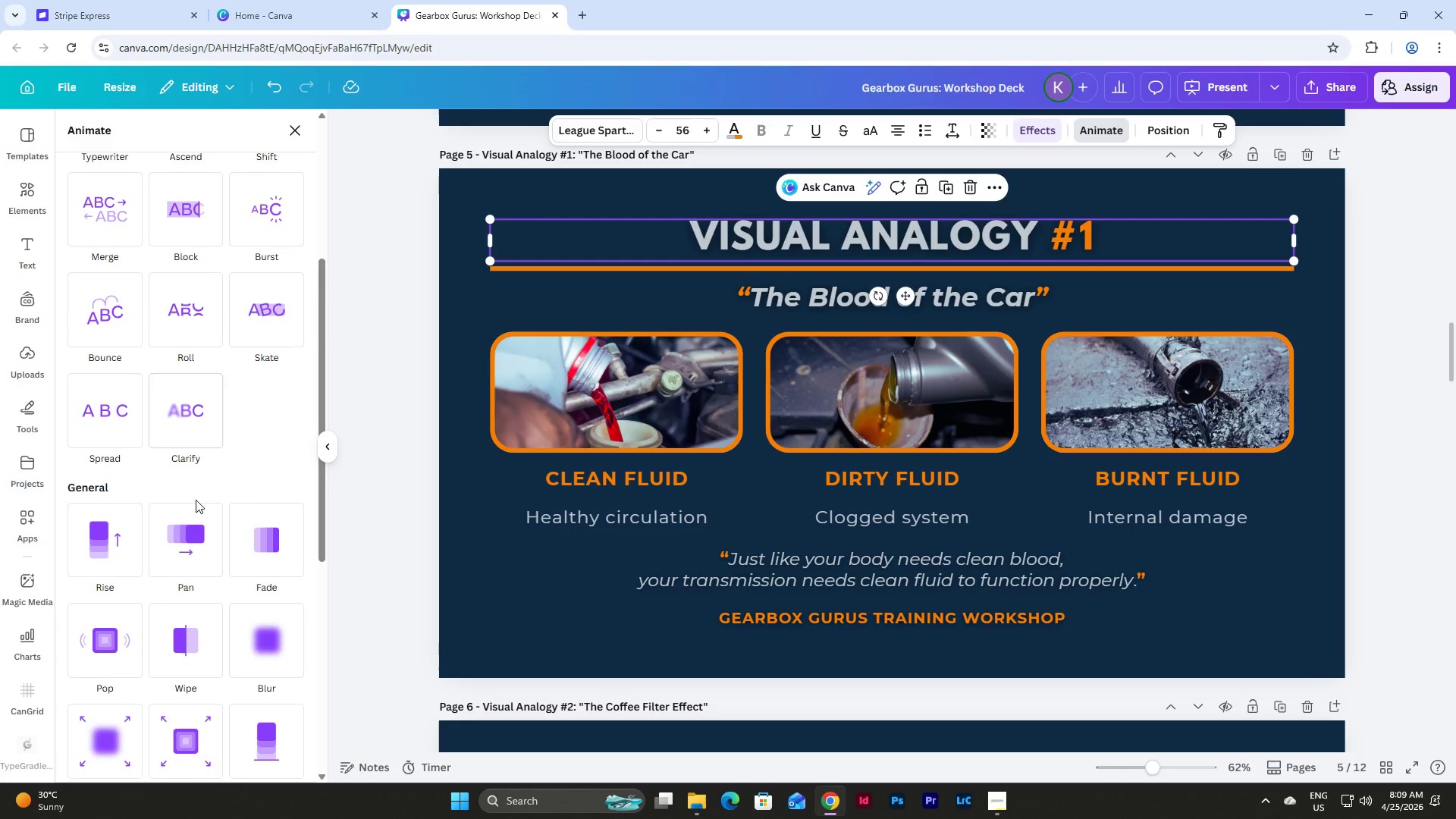 
left_click([190, 527])
 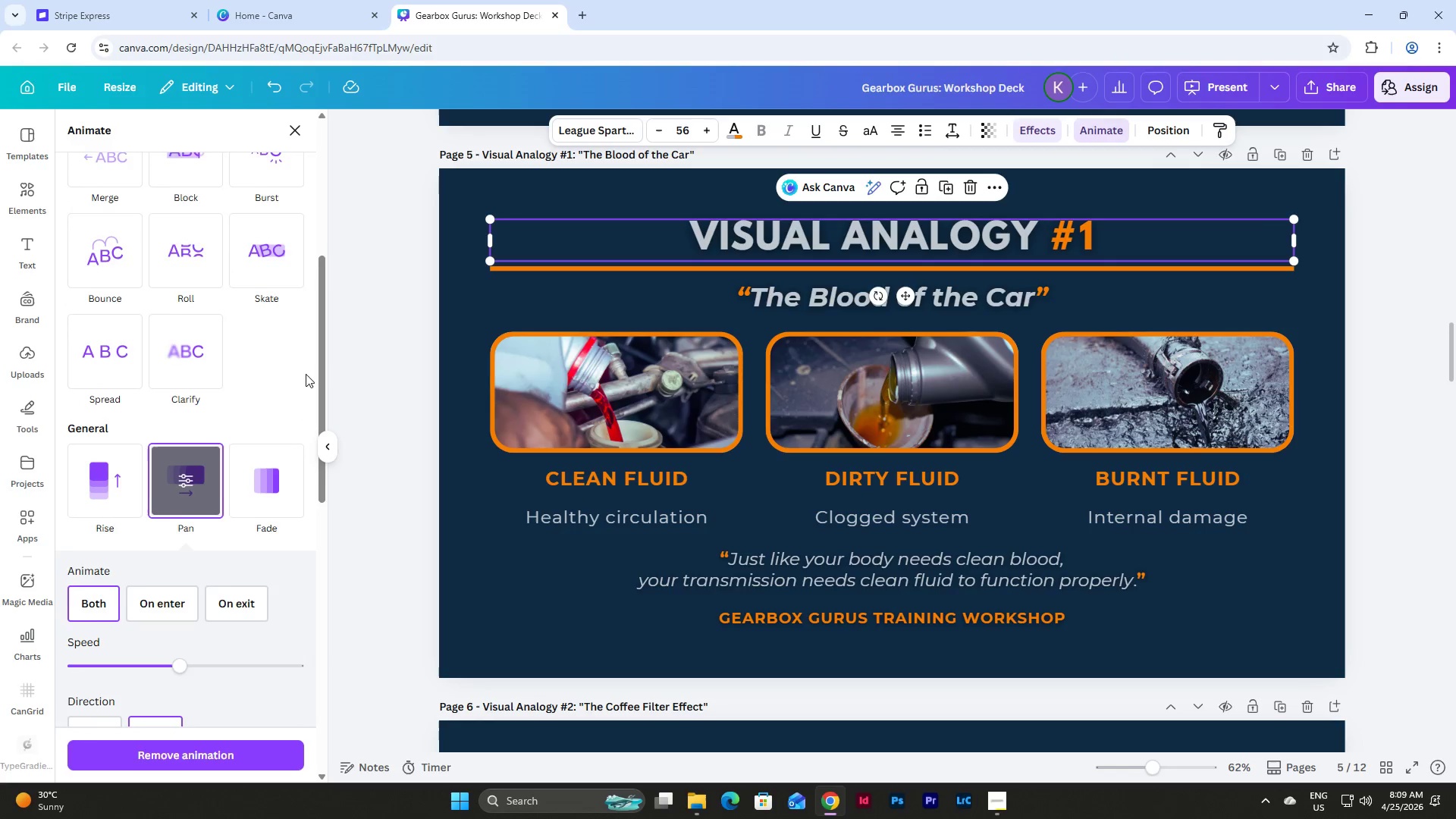 
scroll: coordinate [309, 369], scroll_direction: up, amount: 10.0
 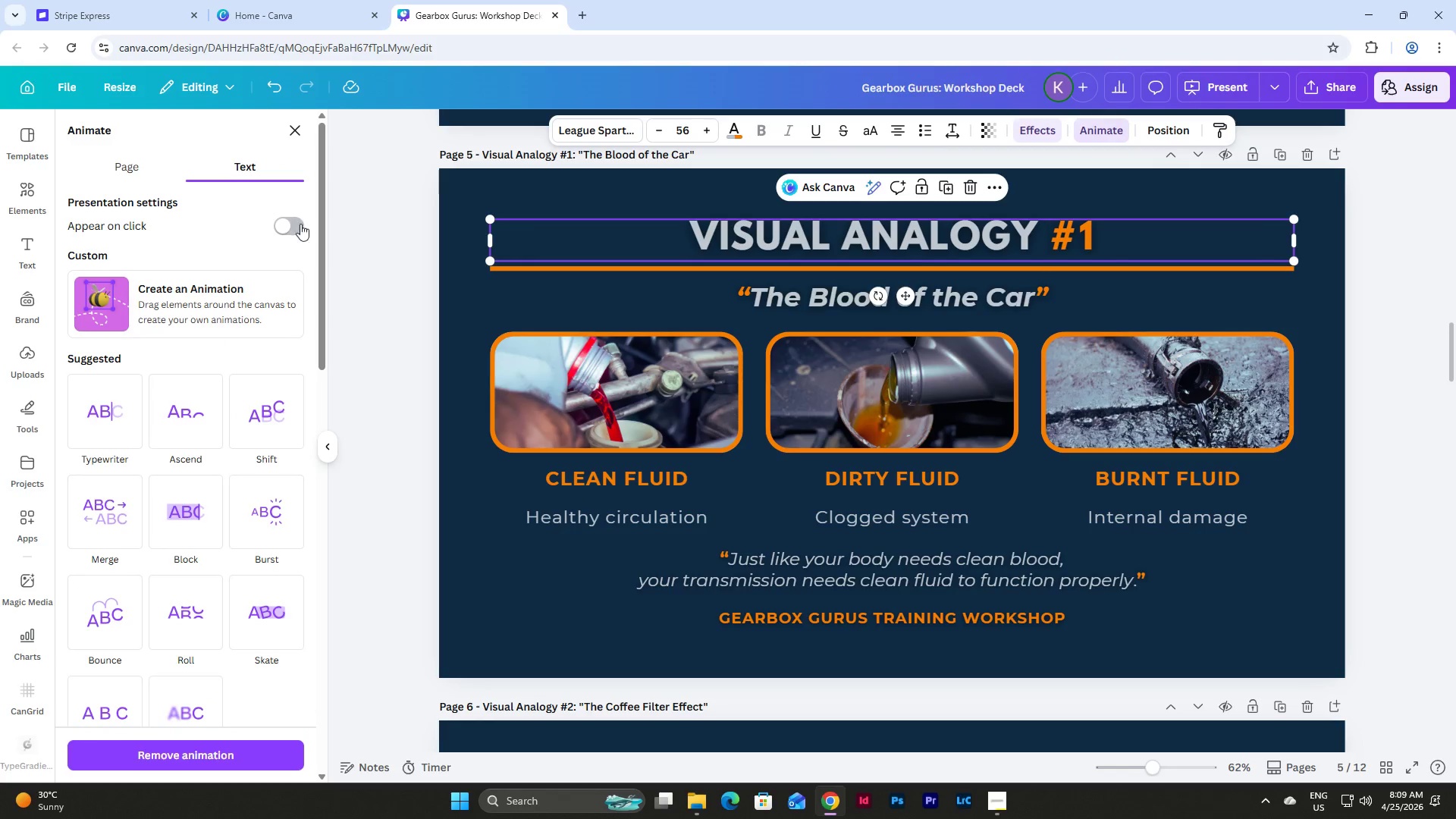 
left_click([293, 224])
 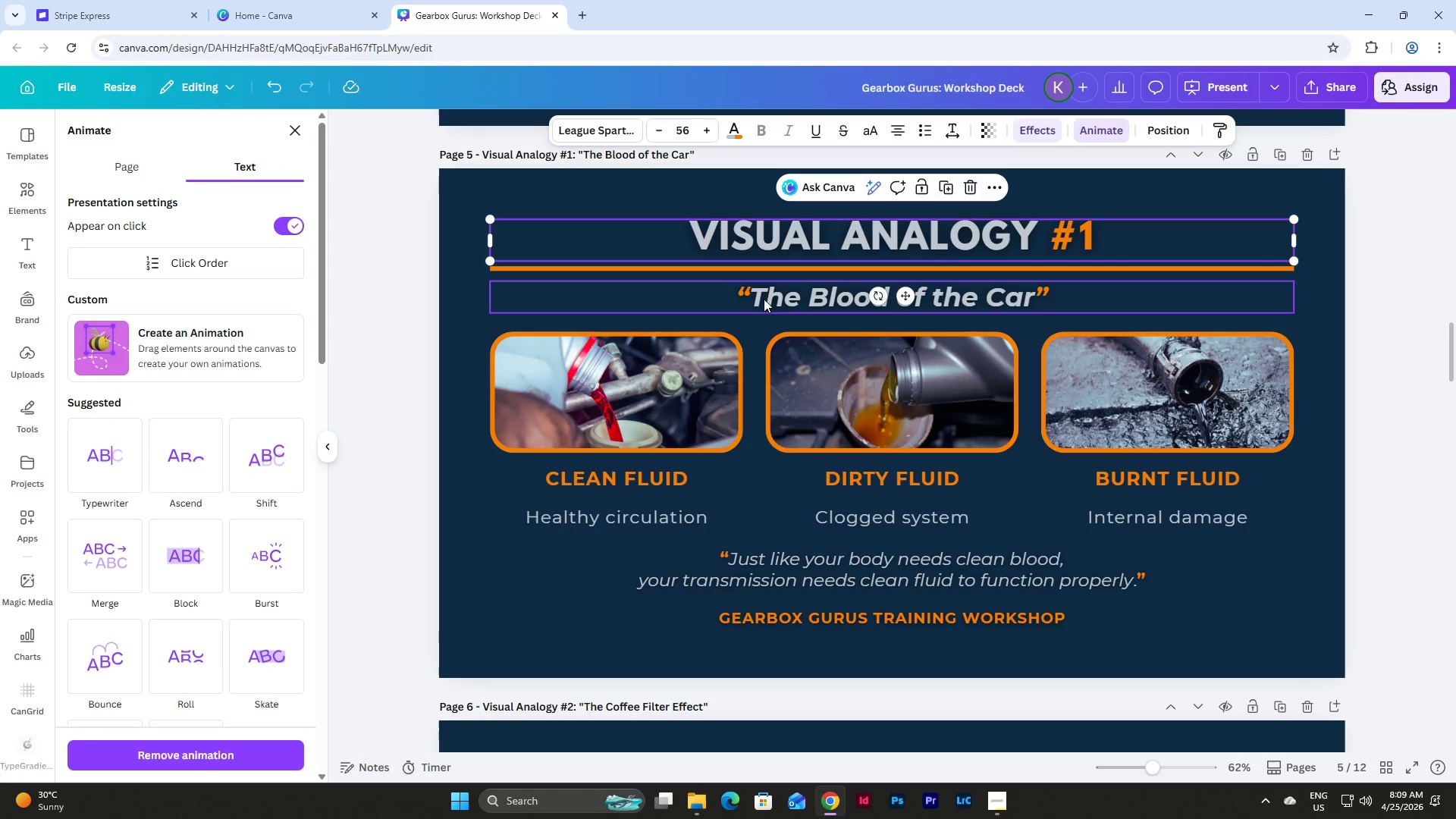 
left_click([764, 299])
 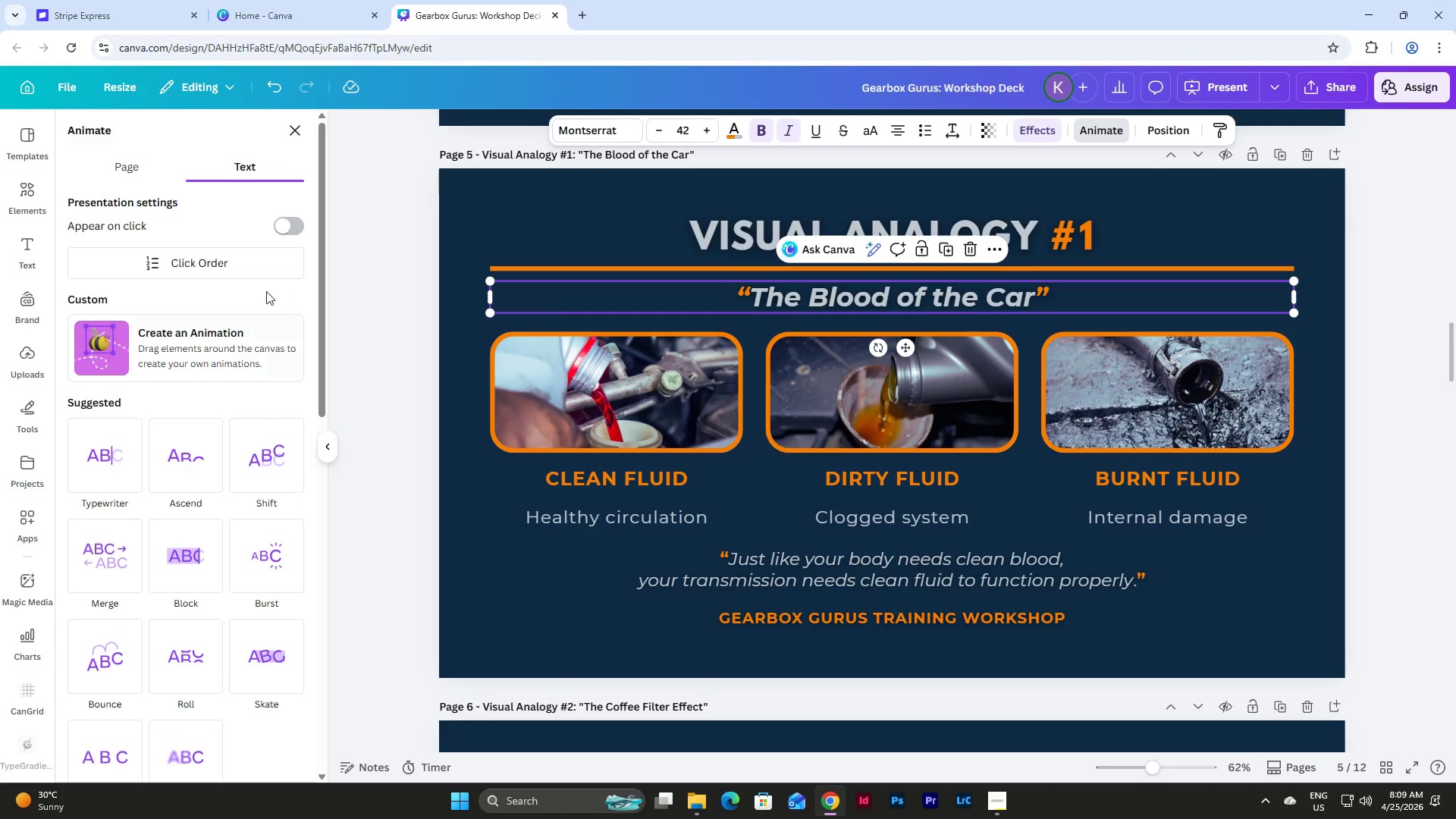 
left_click([281, 229])
 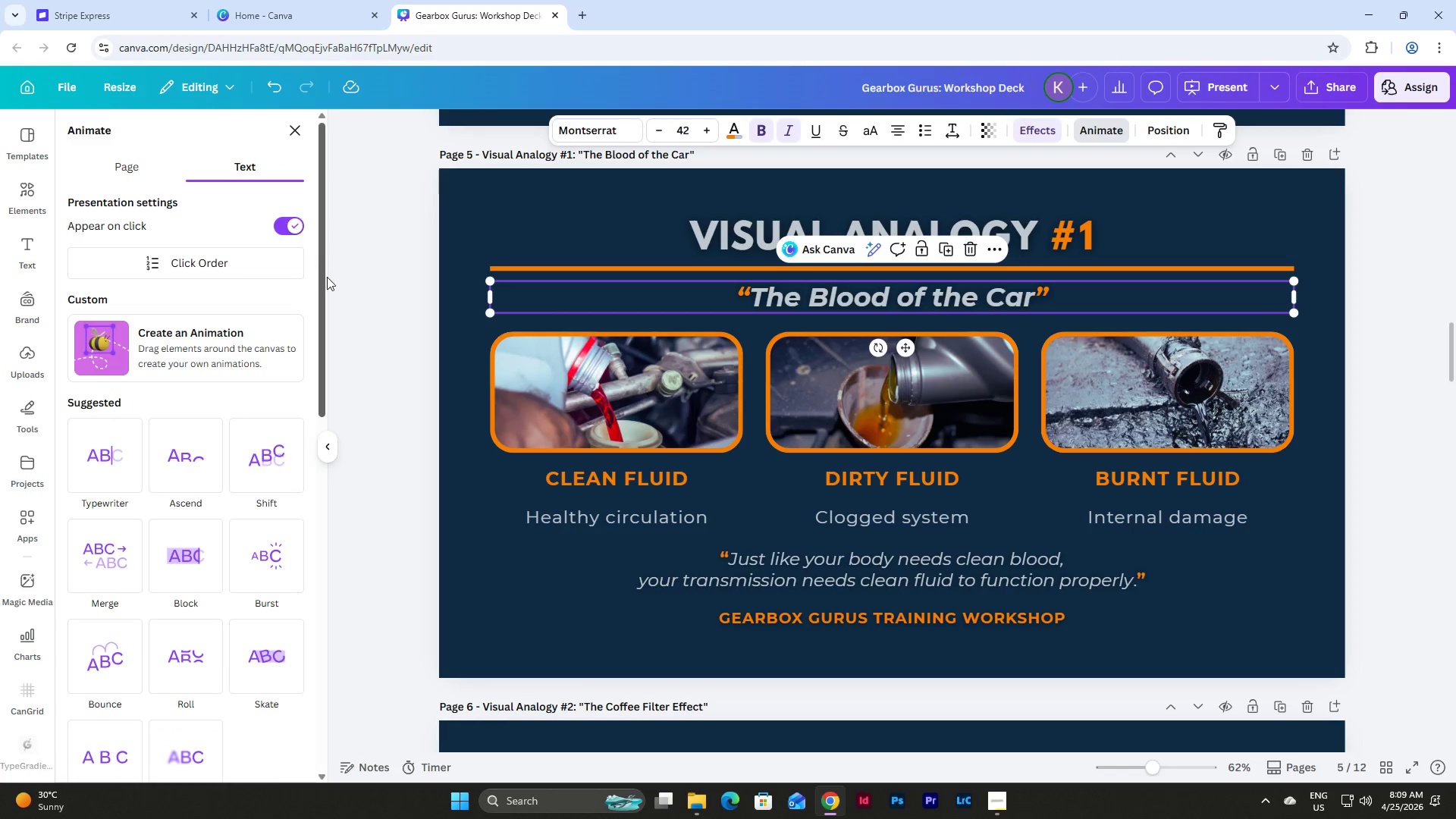 
scroll: coordinate [313, 294], scroll_direction: down, amount: 10.0
 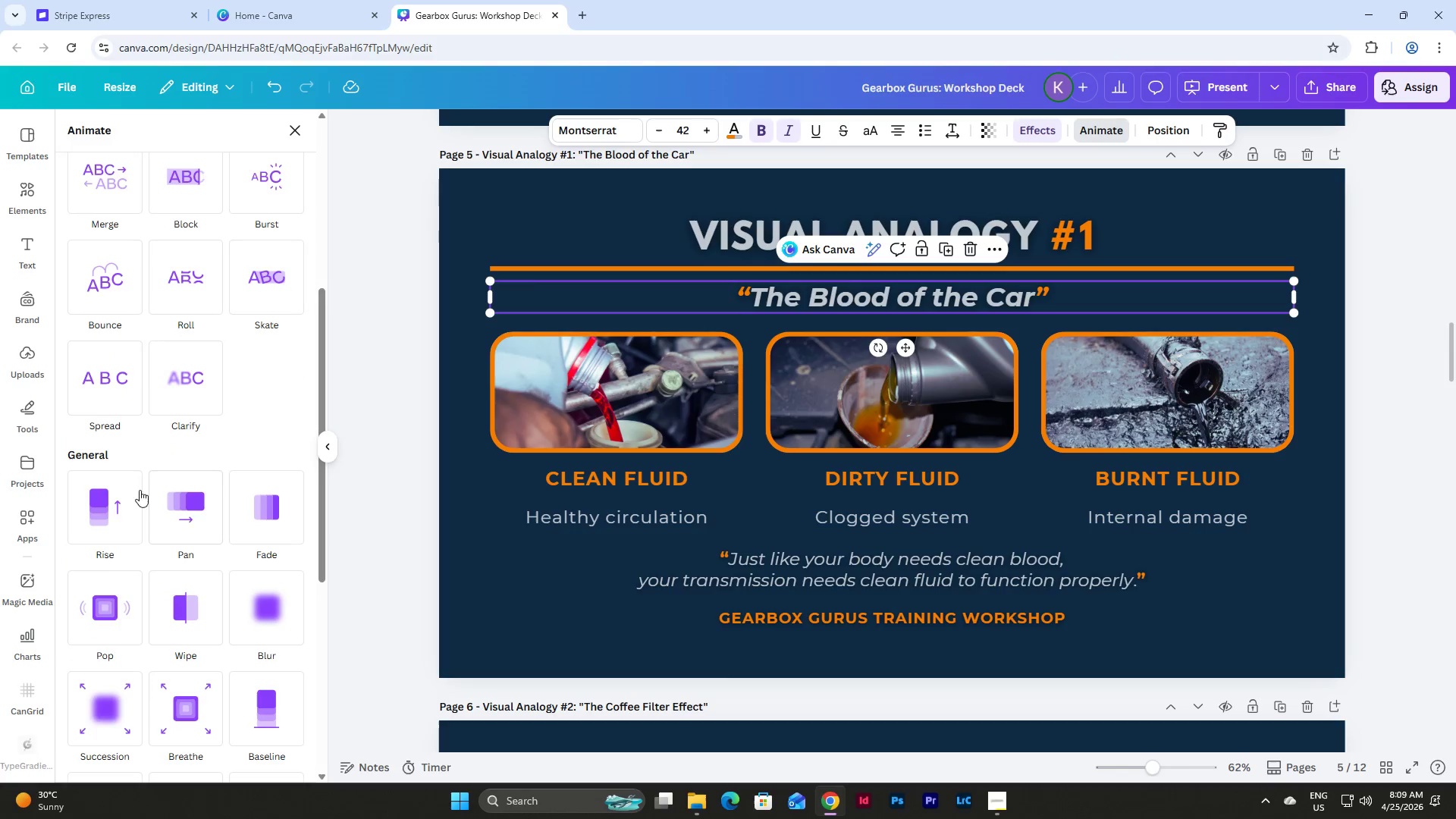 
left_click([124, 502])
 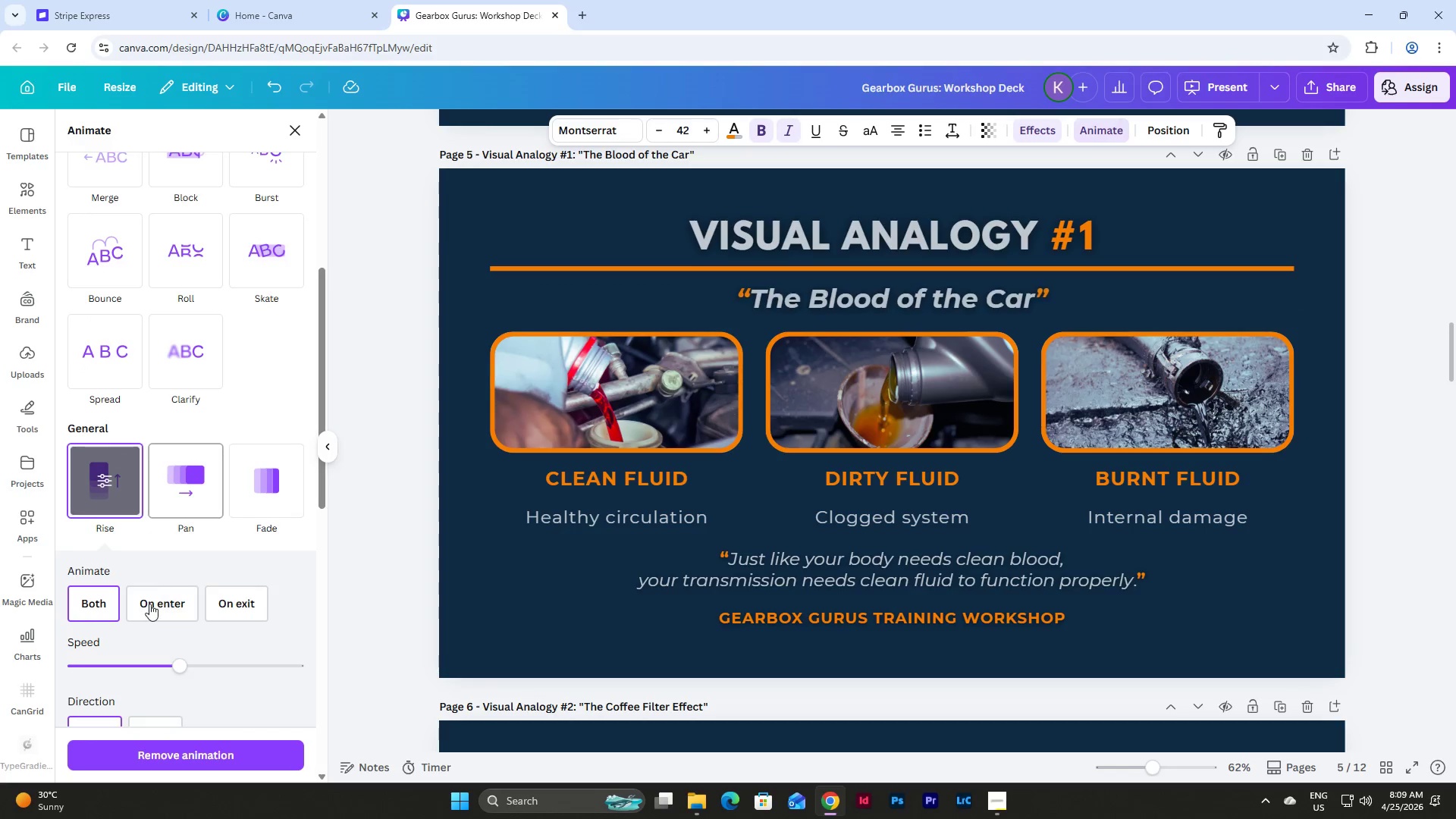 
scroll: coordinate [149, 607], scroll_direction: down, amount: 3.0
 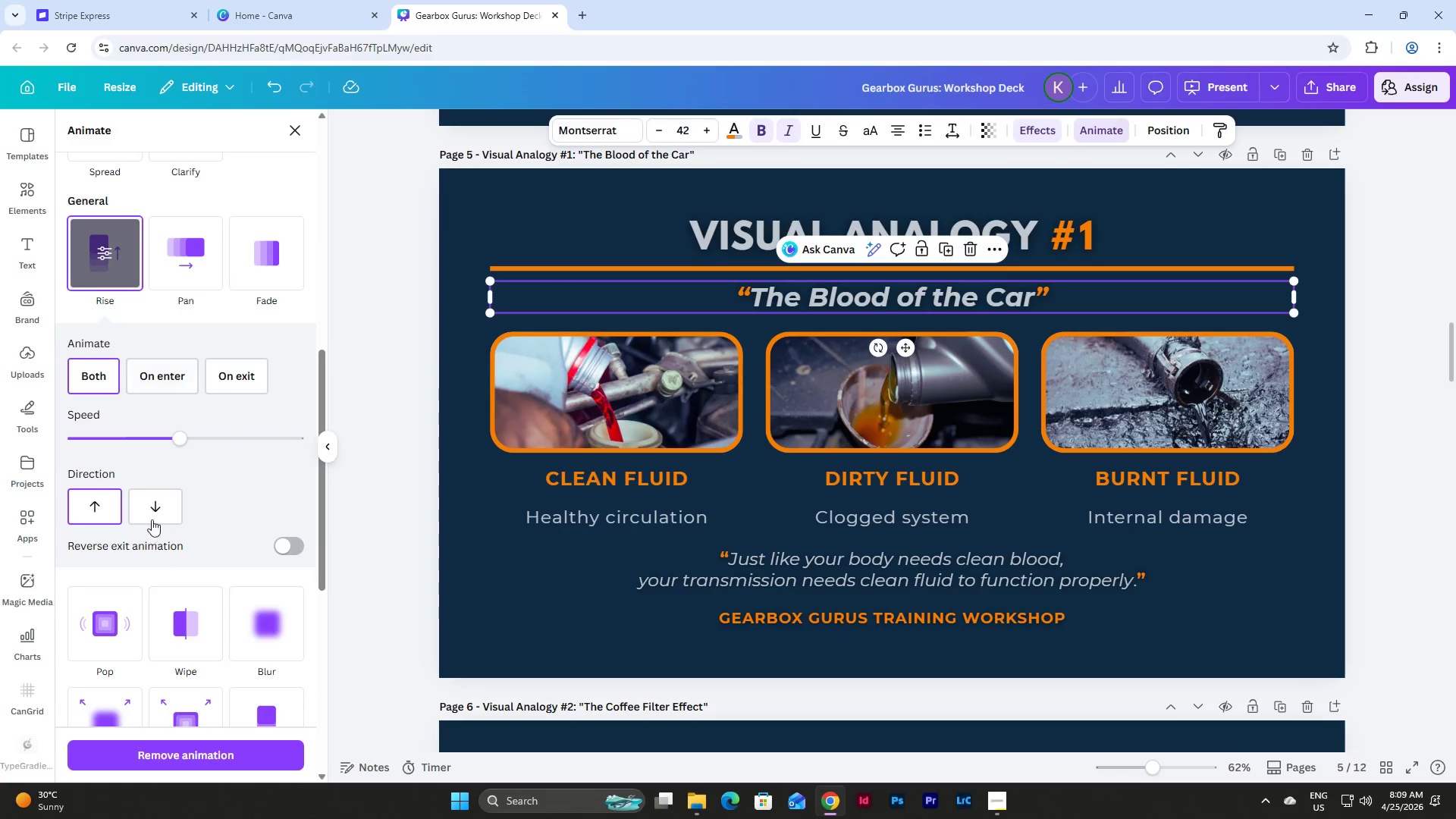 
left_click([152, 507])
 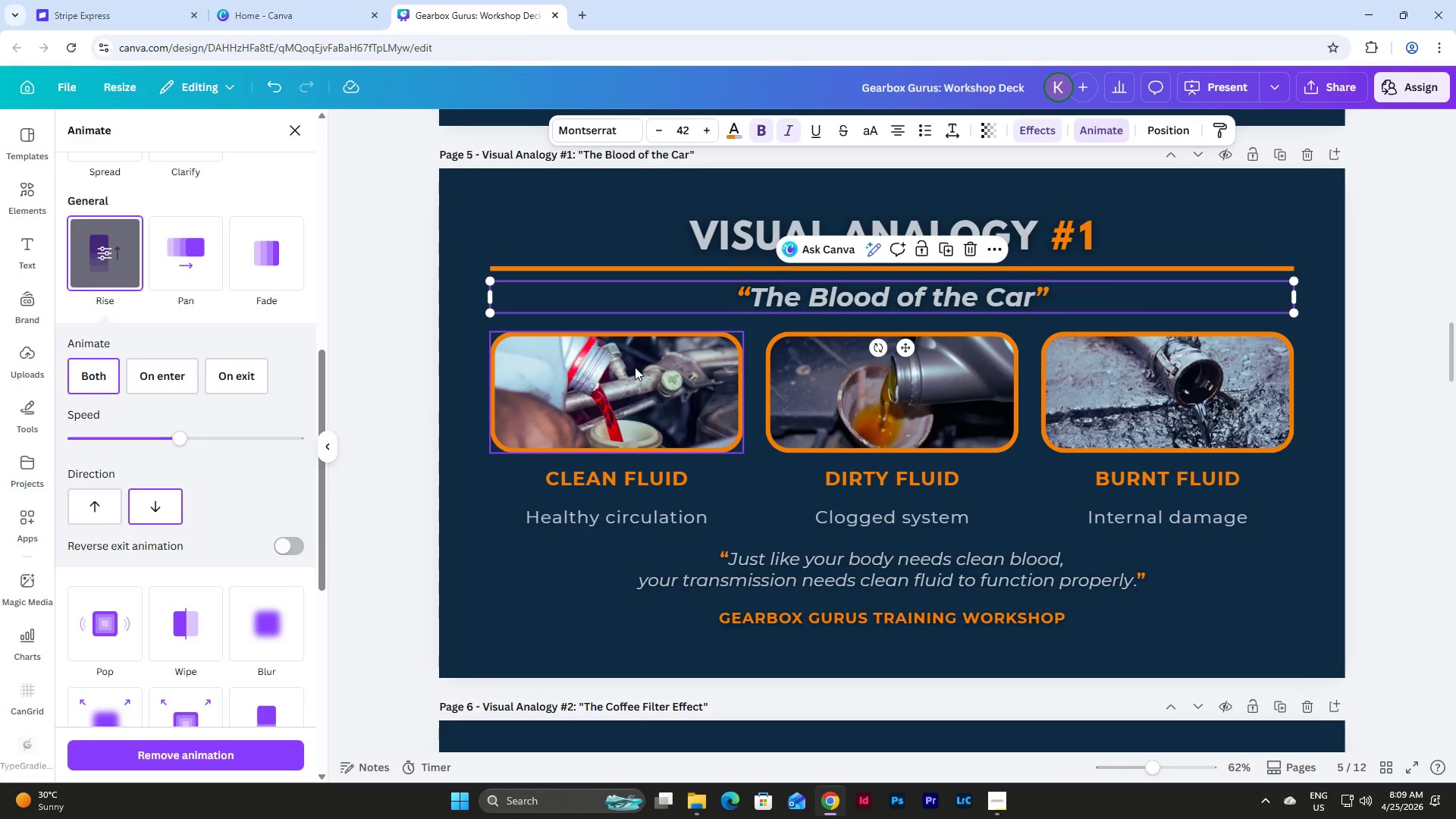 
left_click([635, 367])
 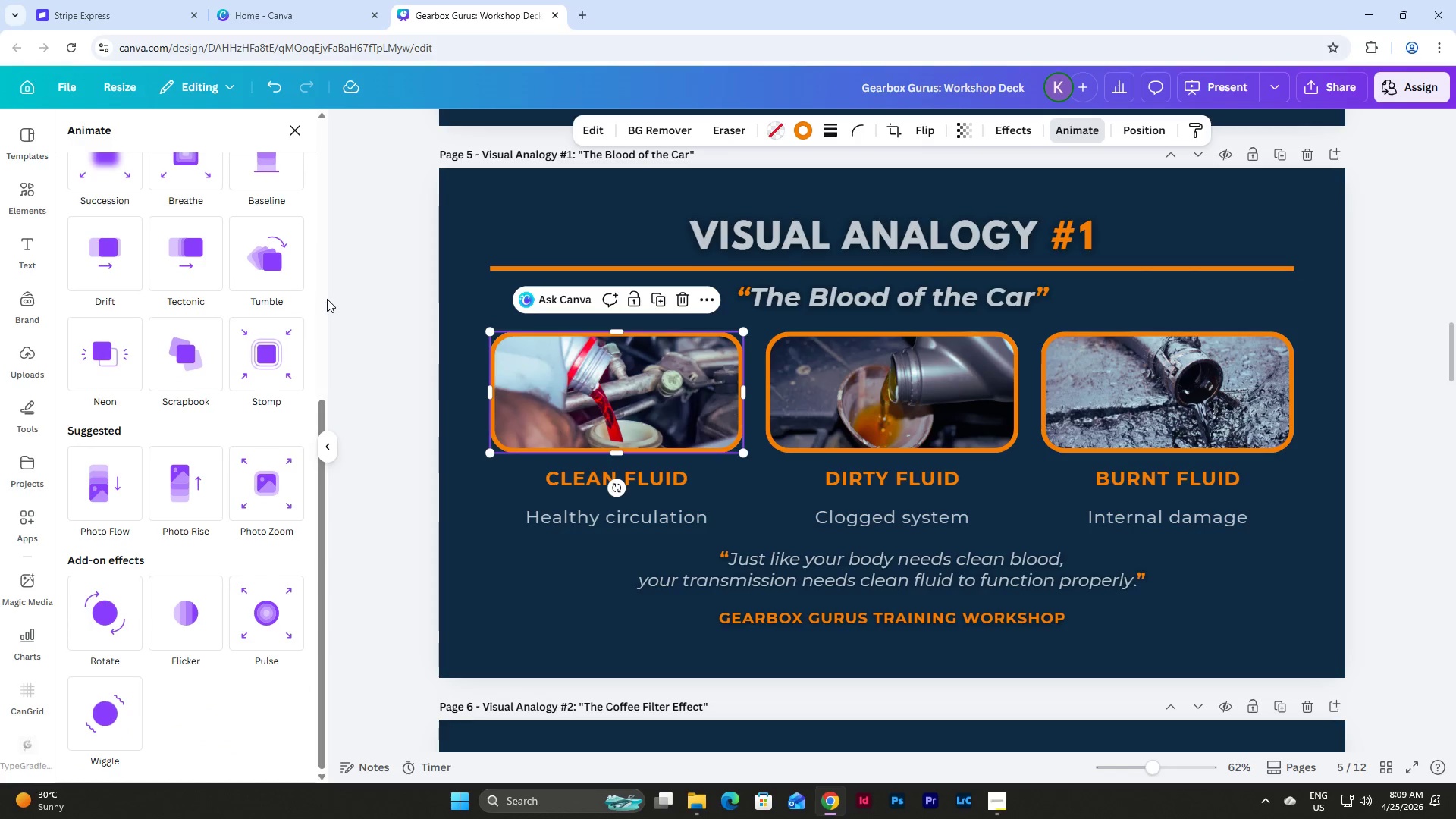 
scroll: coordinate [316, 318], scroll_direction: up, amount: 15.0
 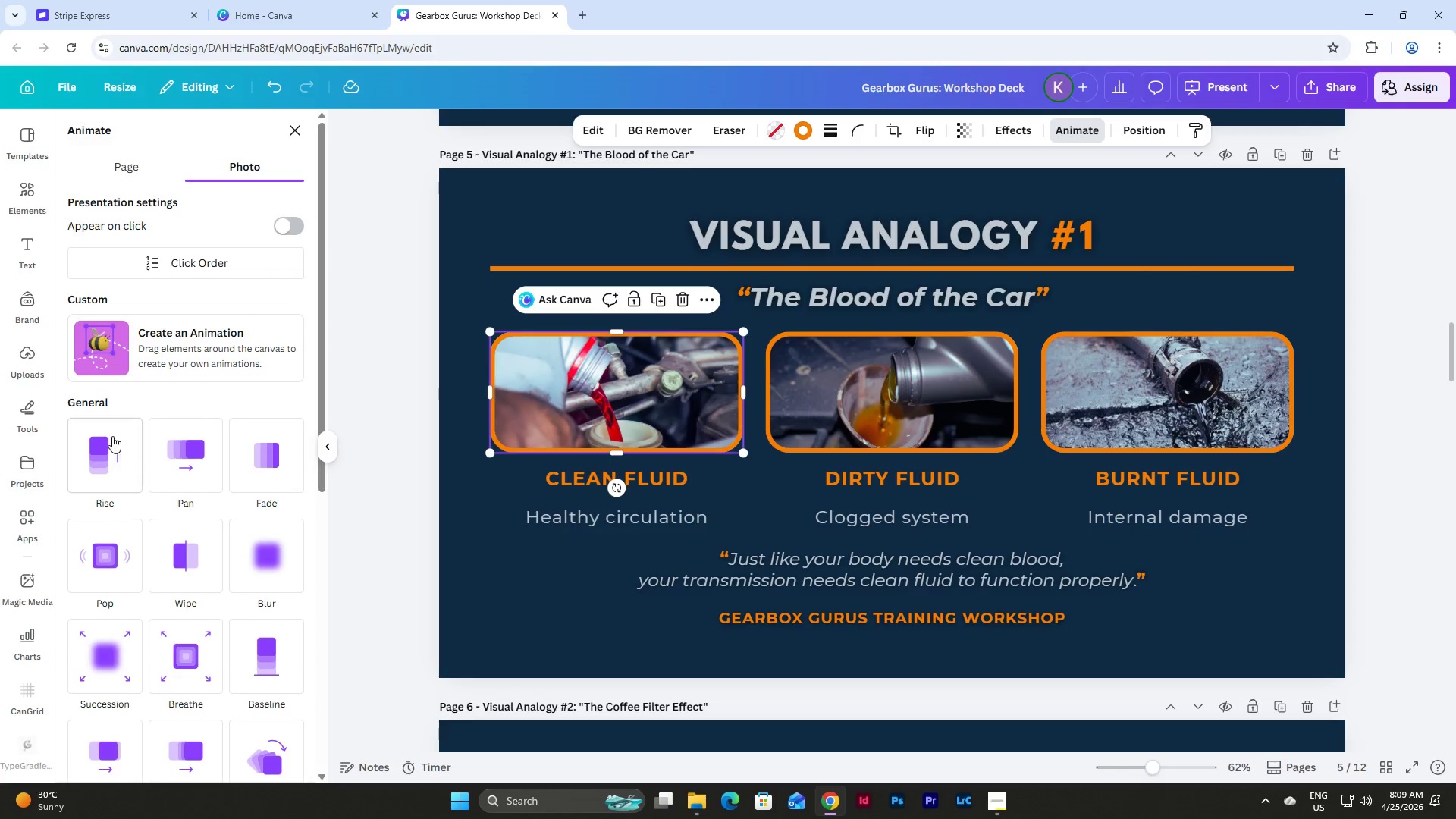 
left_click([99, 444])
 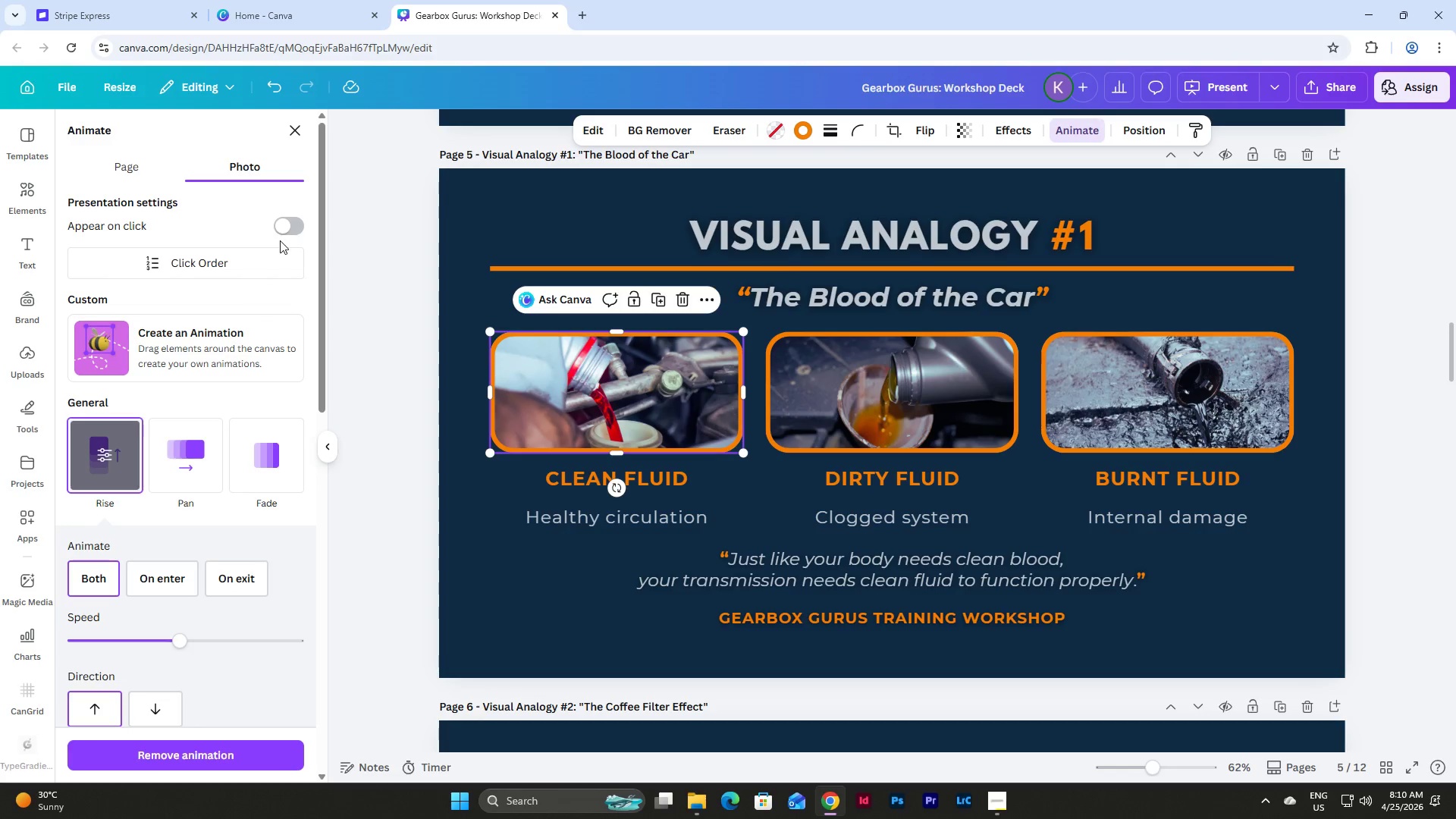 
left_click([286, 226])
 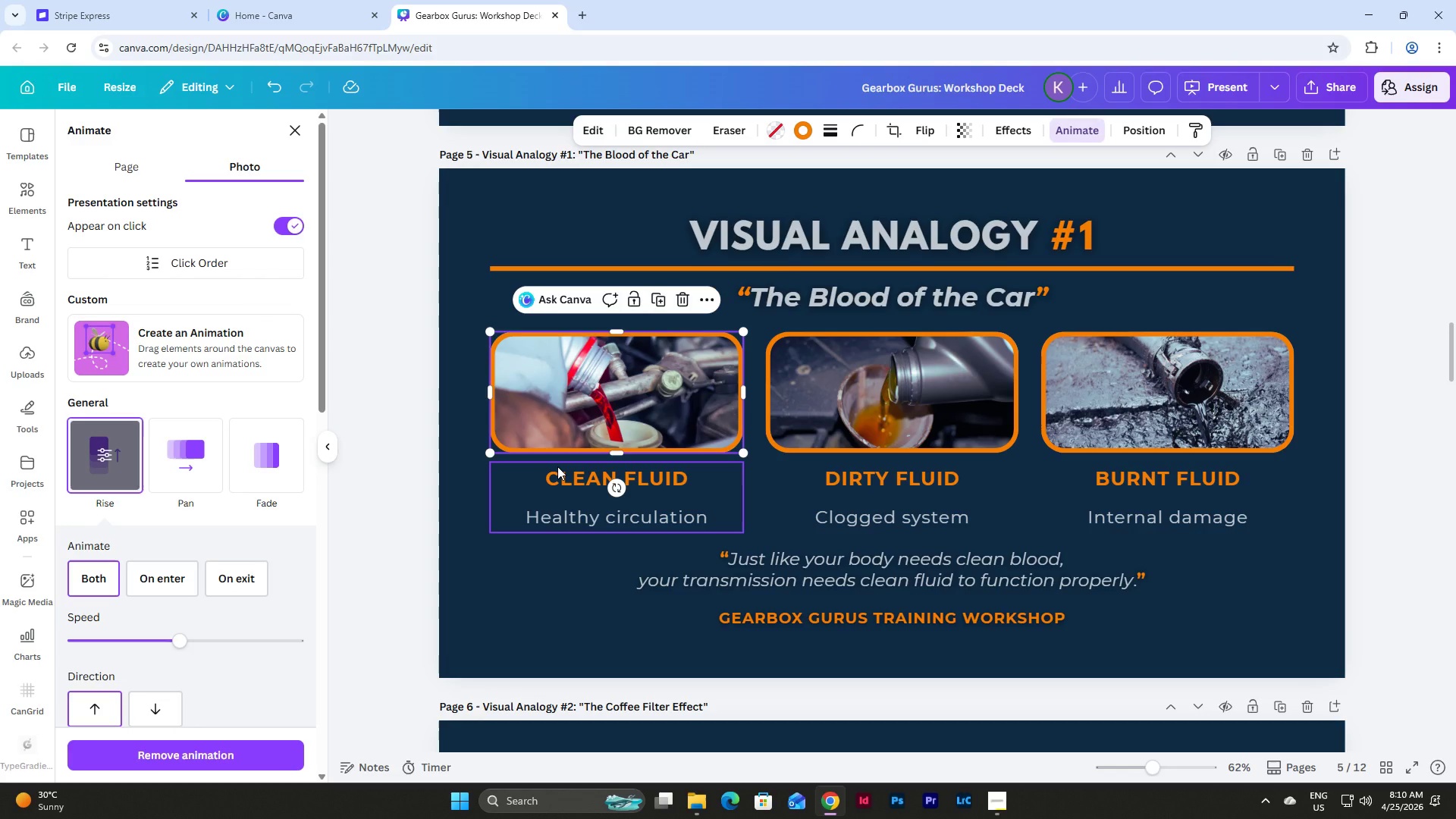 
left_click([557, 466])
 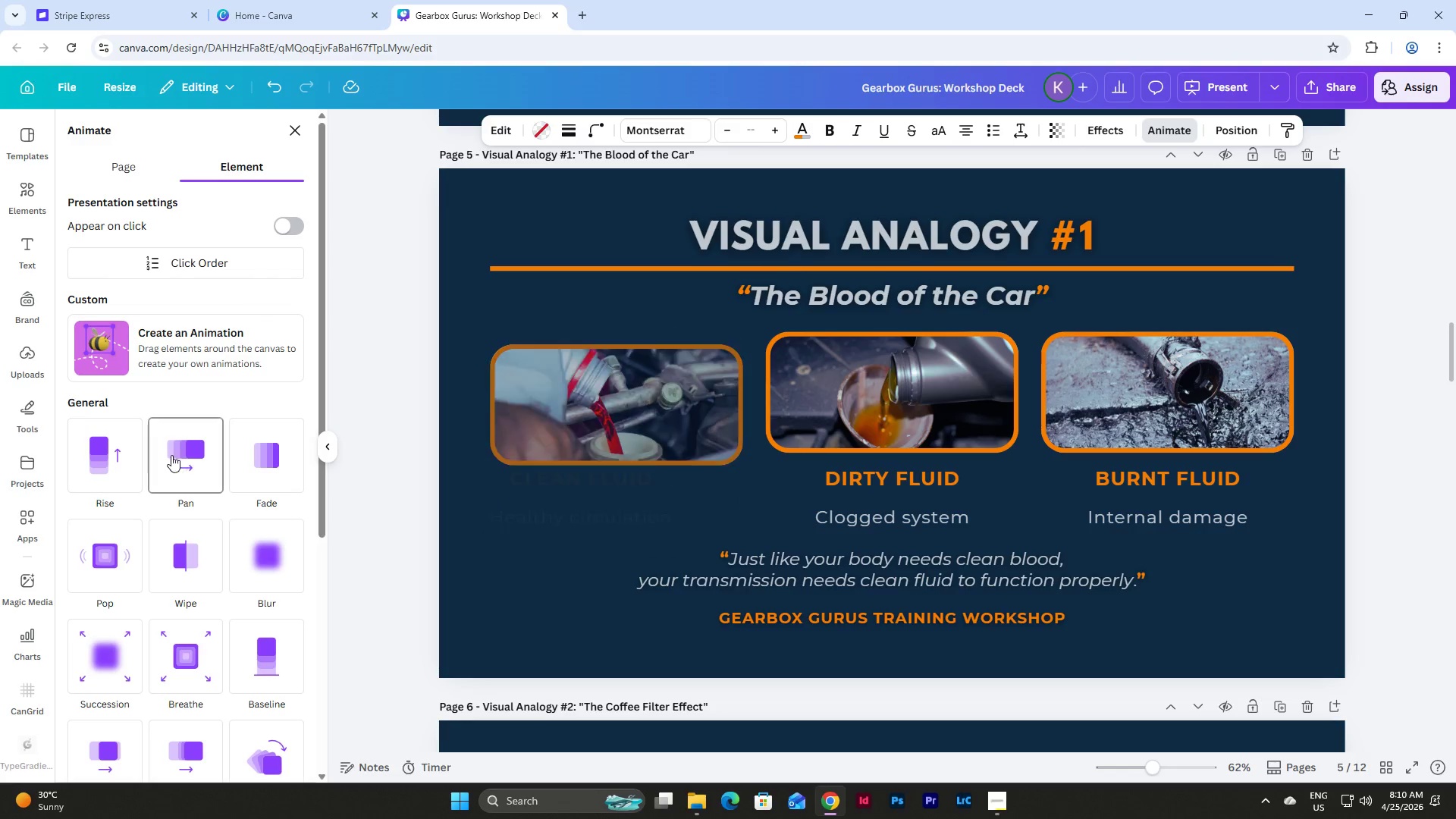 
left_click([113, 455])
 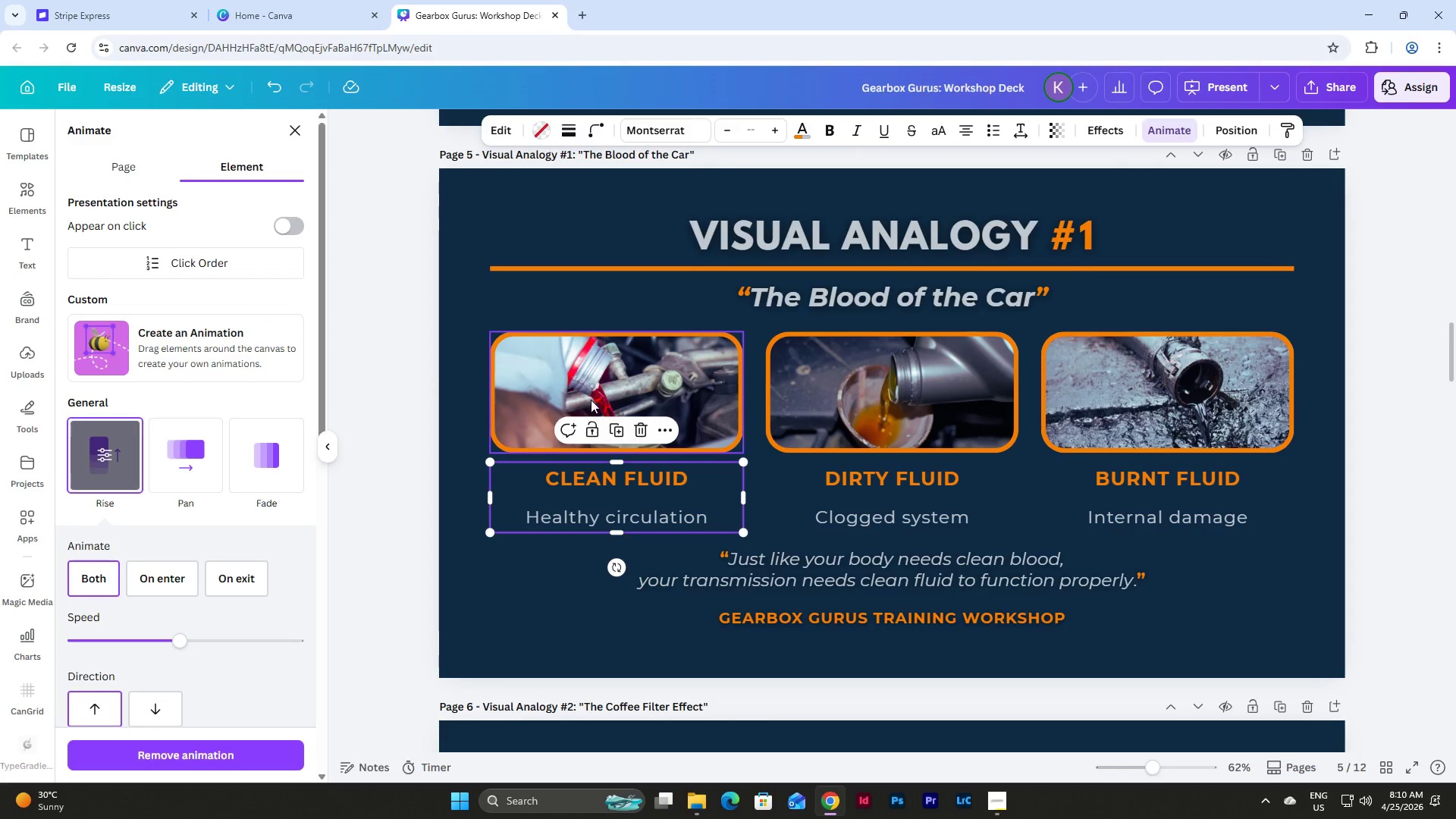 
left_click([294, 228])
 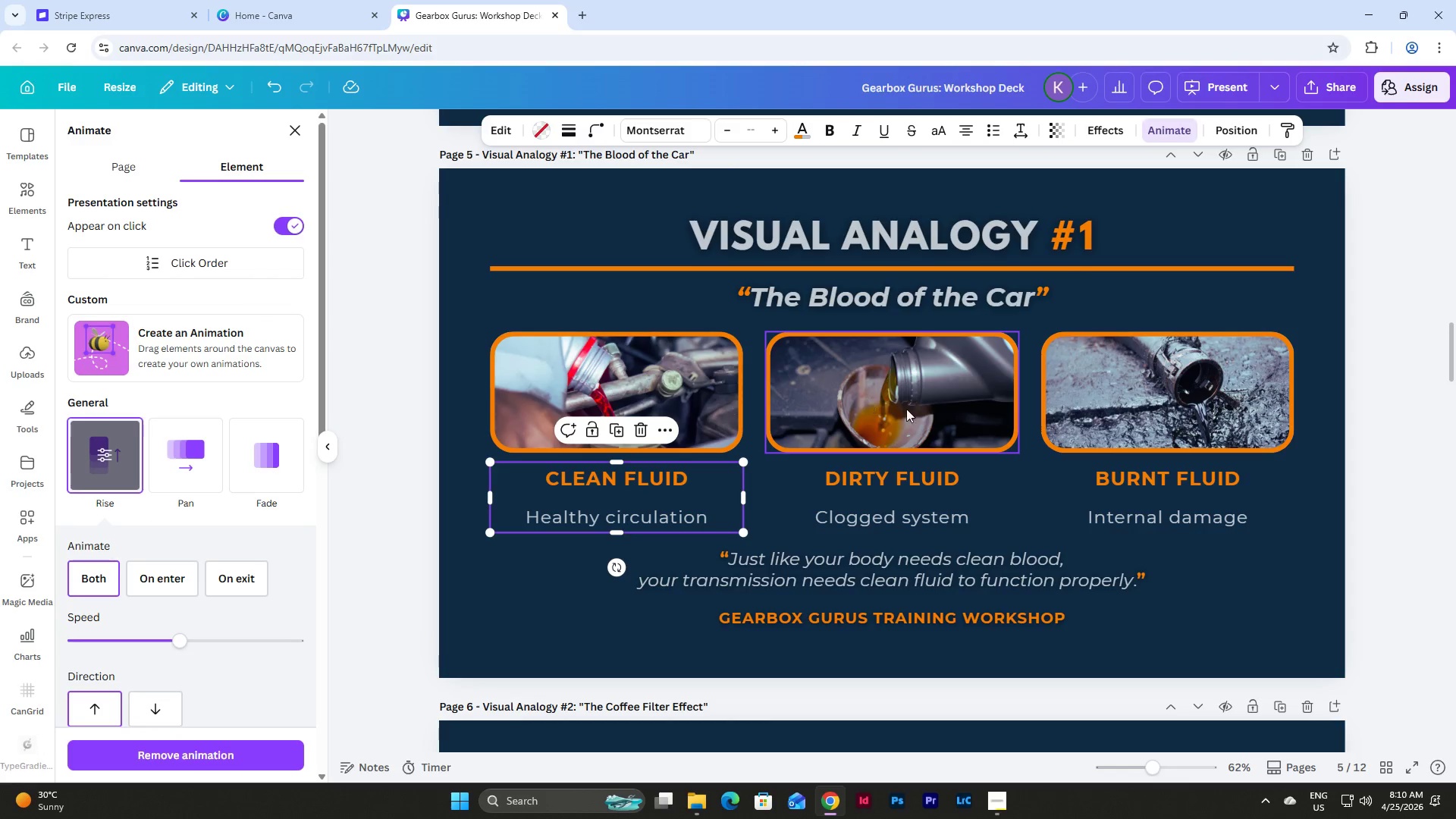 
left_click([916, 410])
 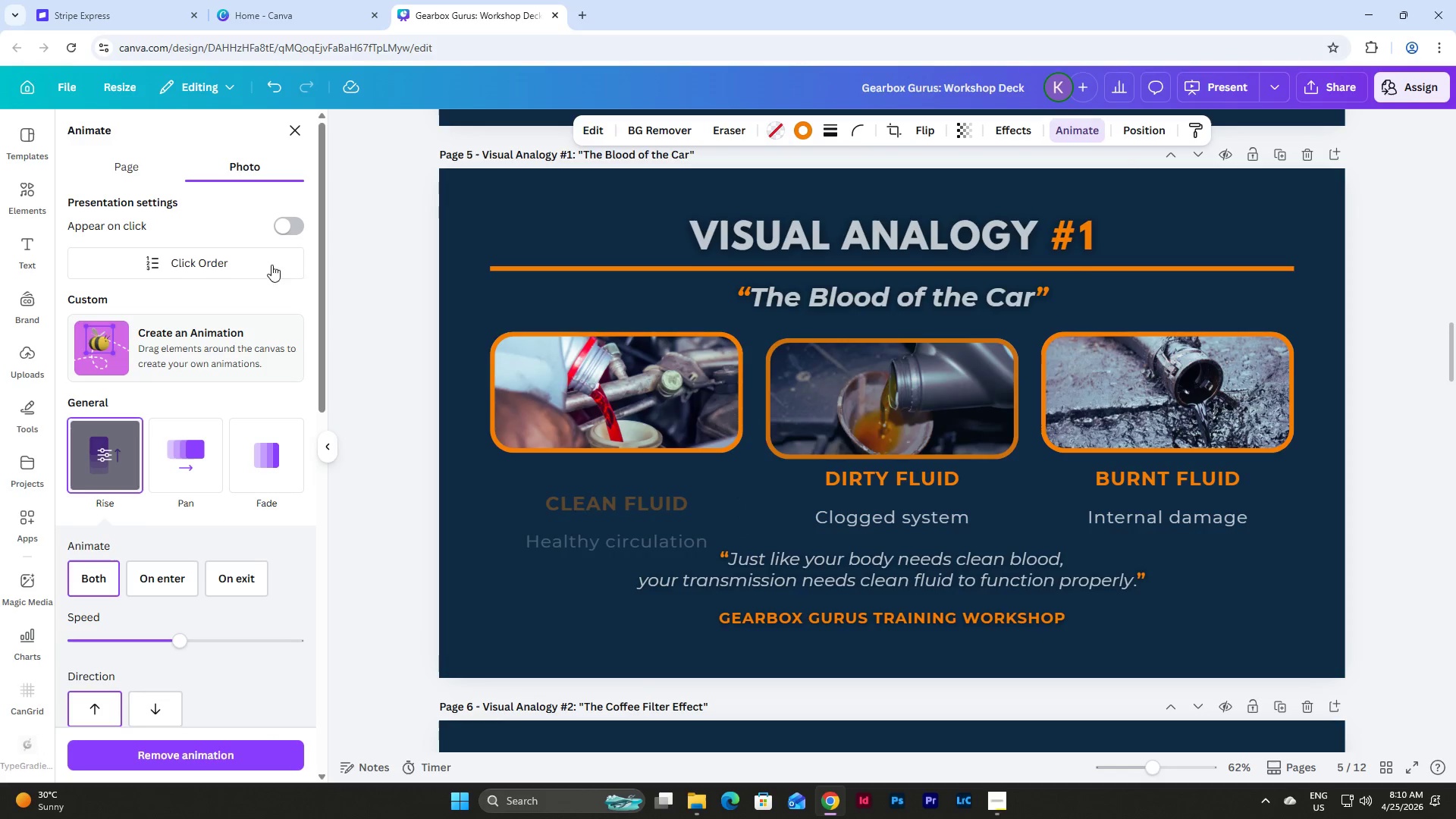 
left_click([297, 228])
 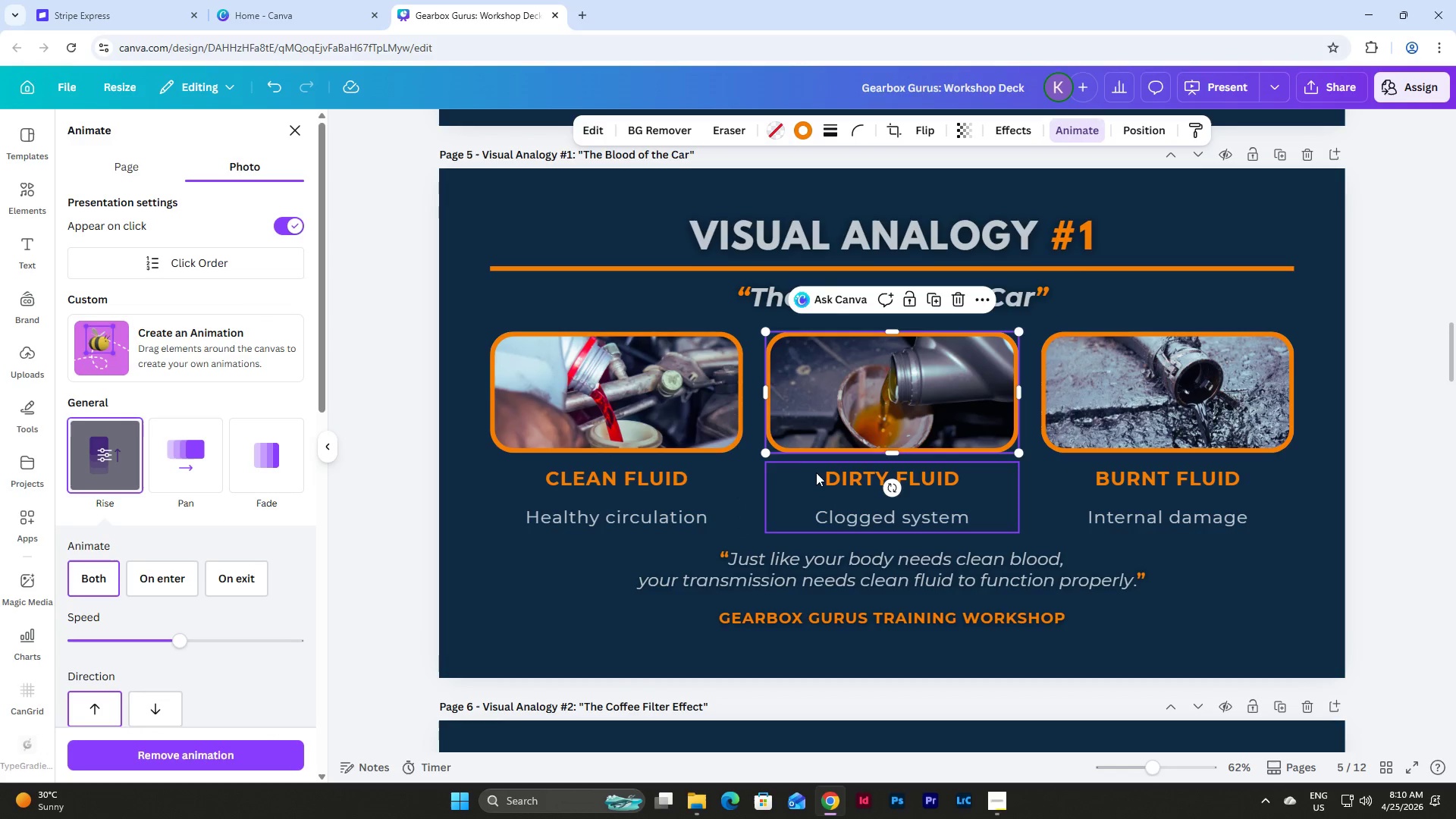 
left_click([821, 482])
 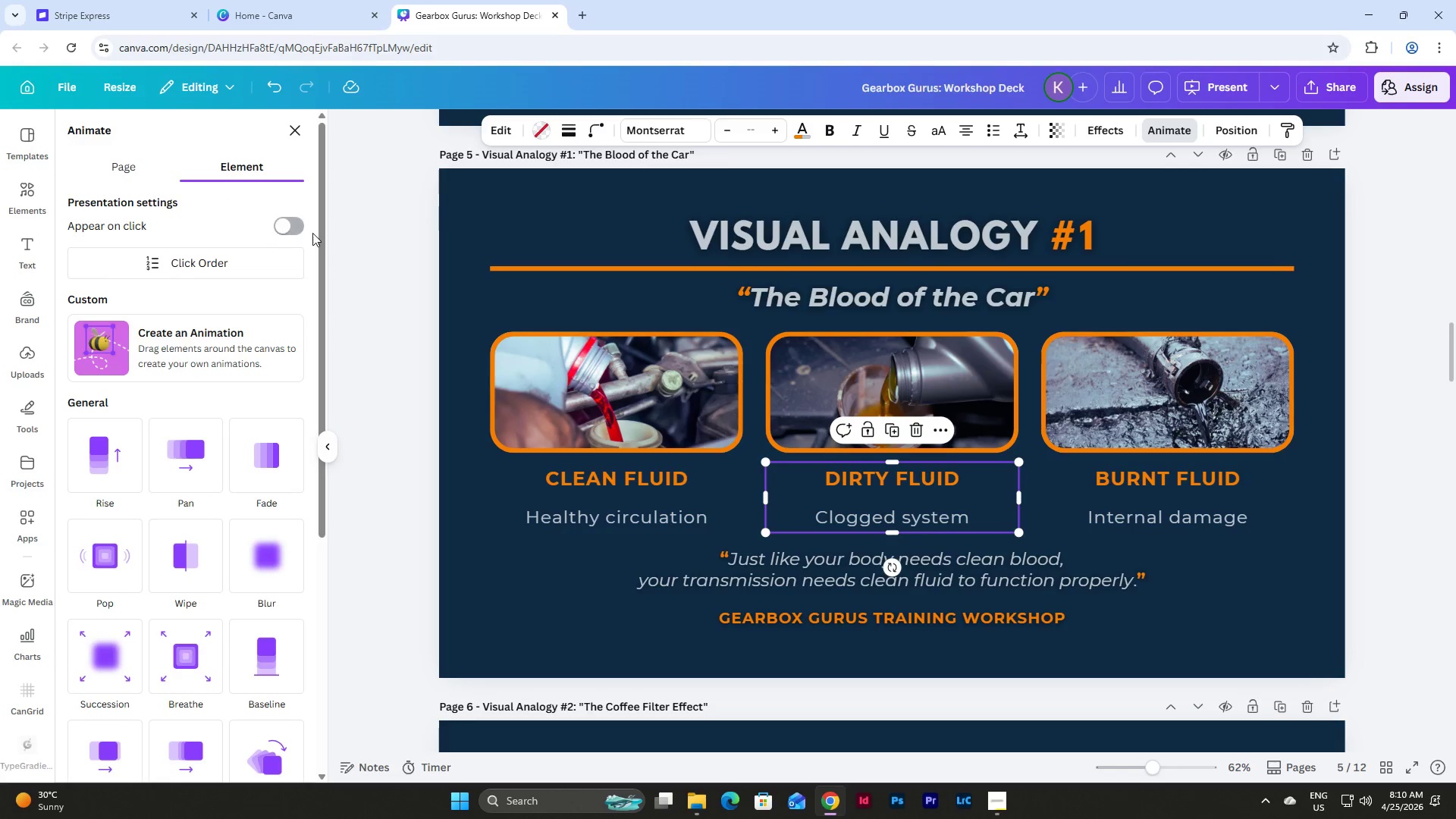 
left_click([295, 225])
 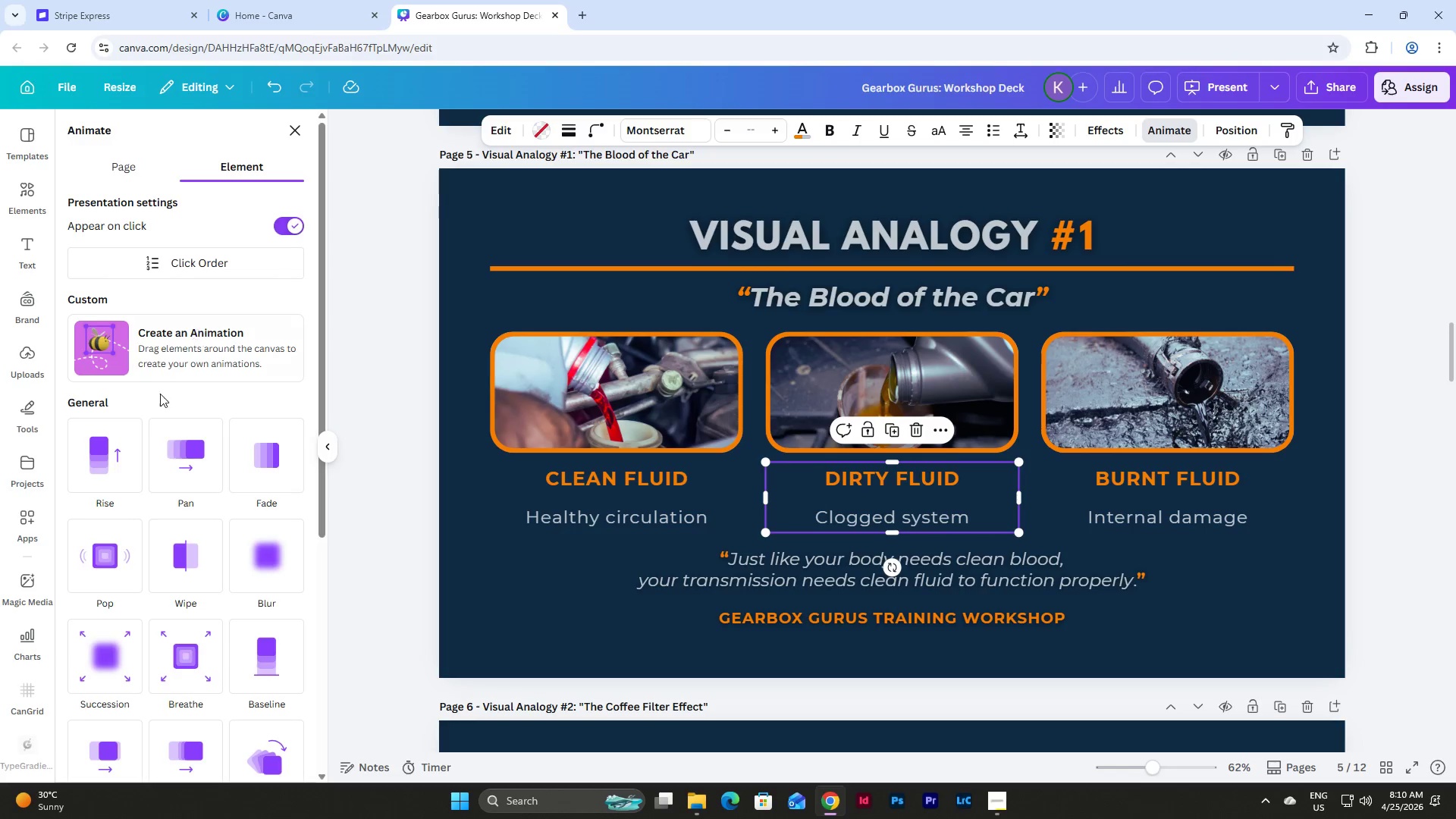 
left_click([114, 459])
 